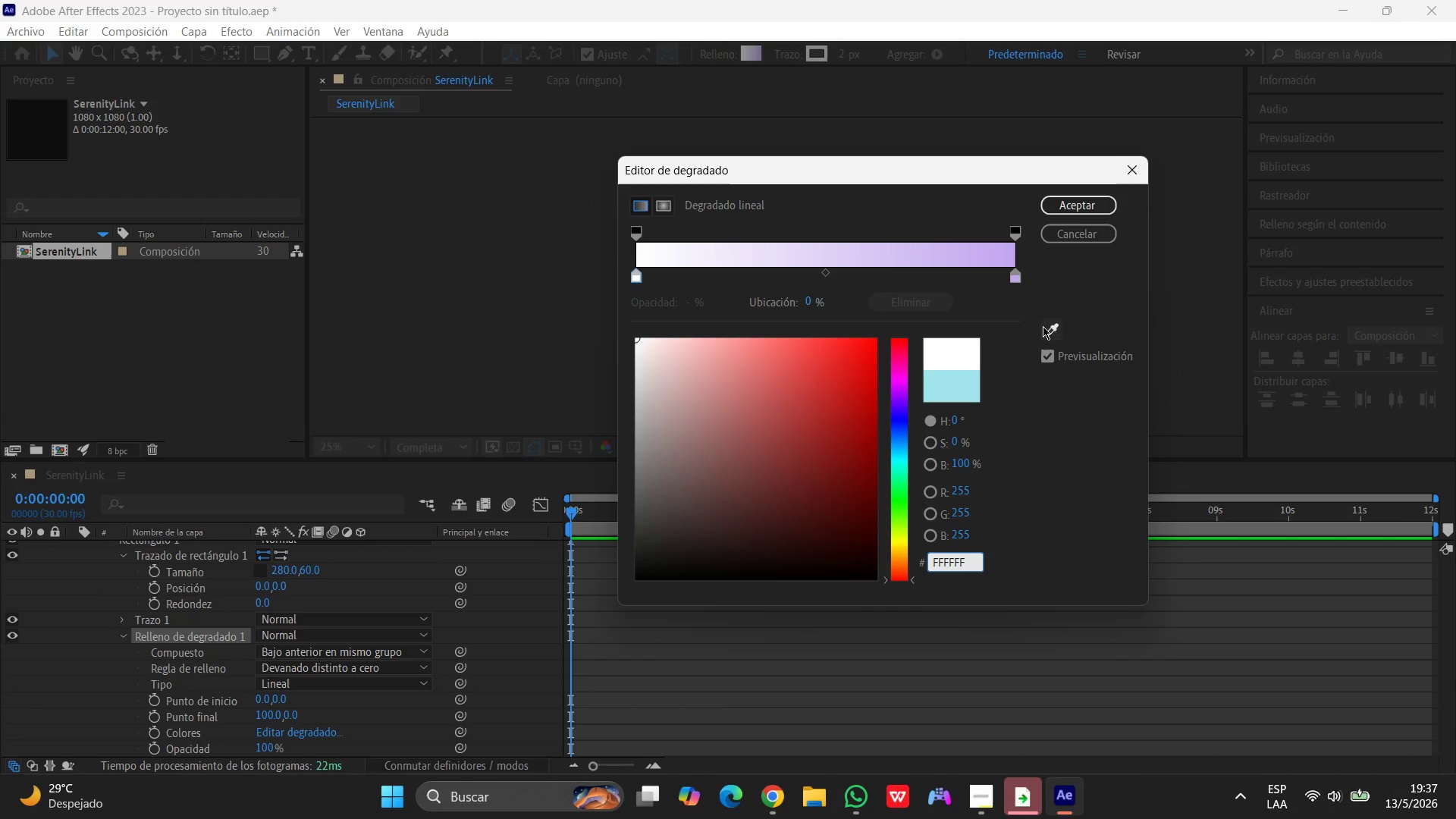 
left_click([1021, 277])
 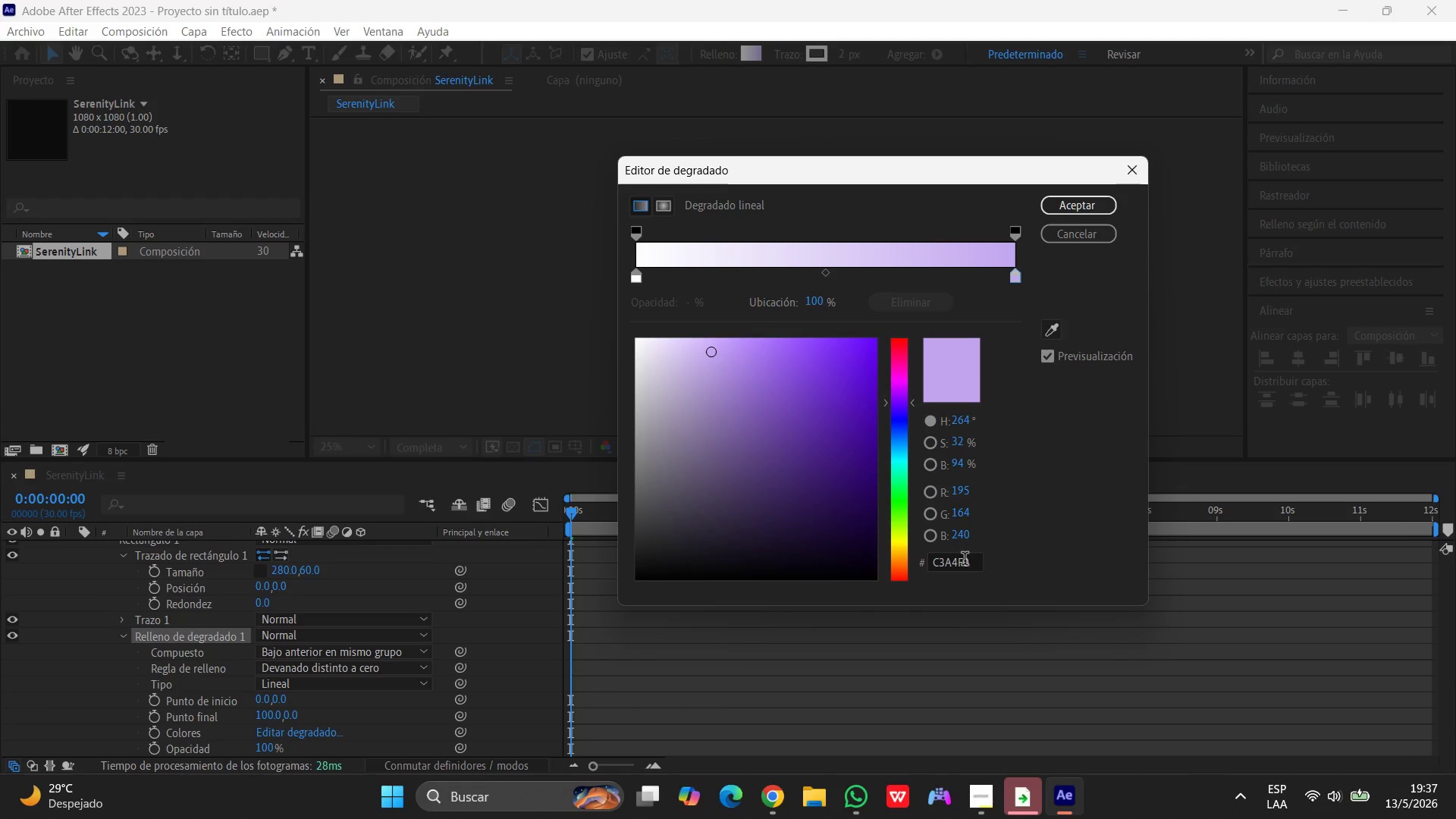 
left_click([974, 566])
 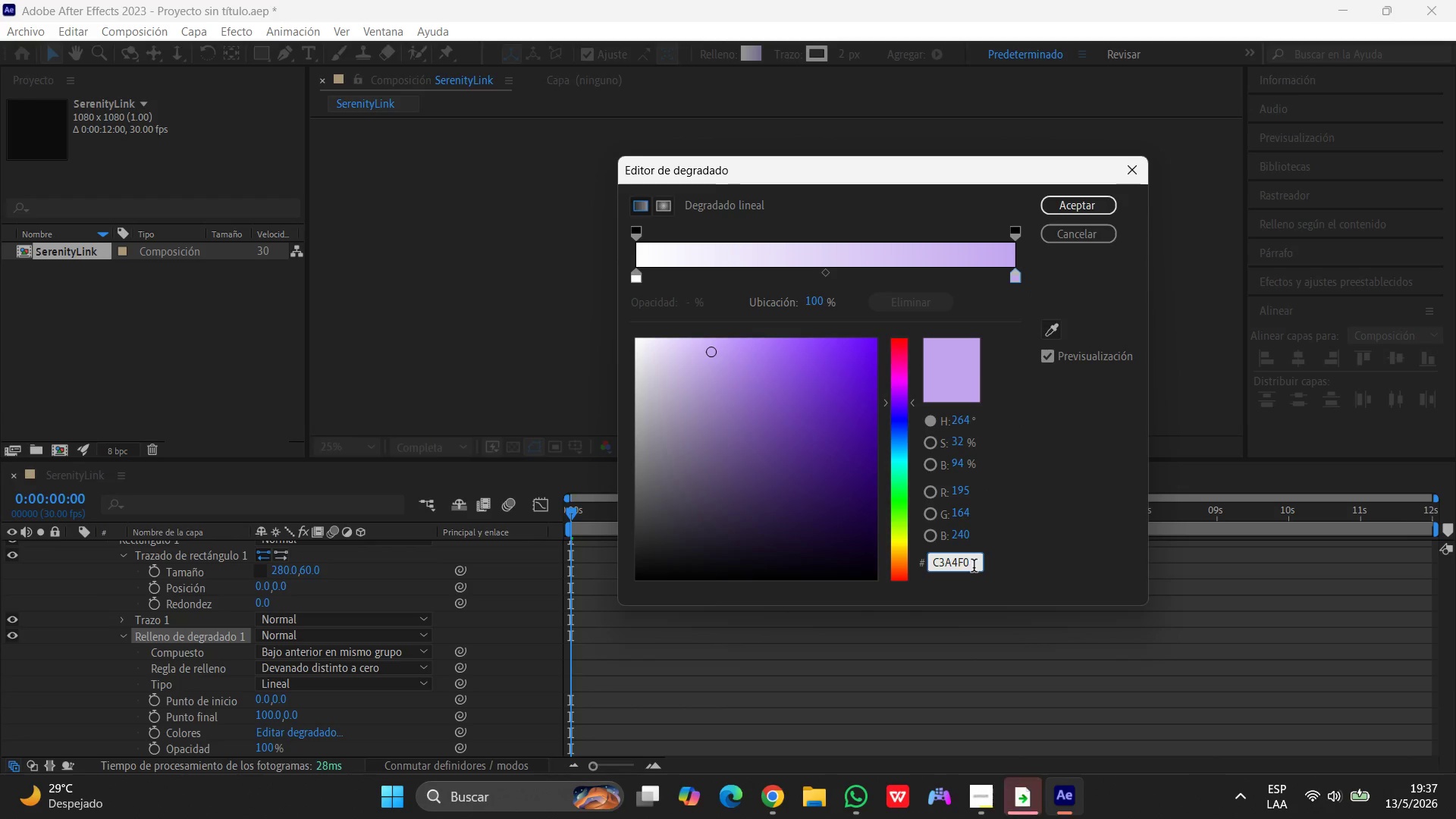 
hold_key(key=Backspace, duration=0.88)
 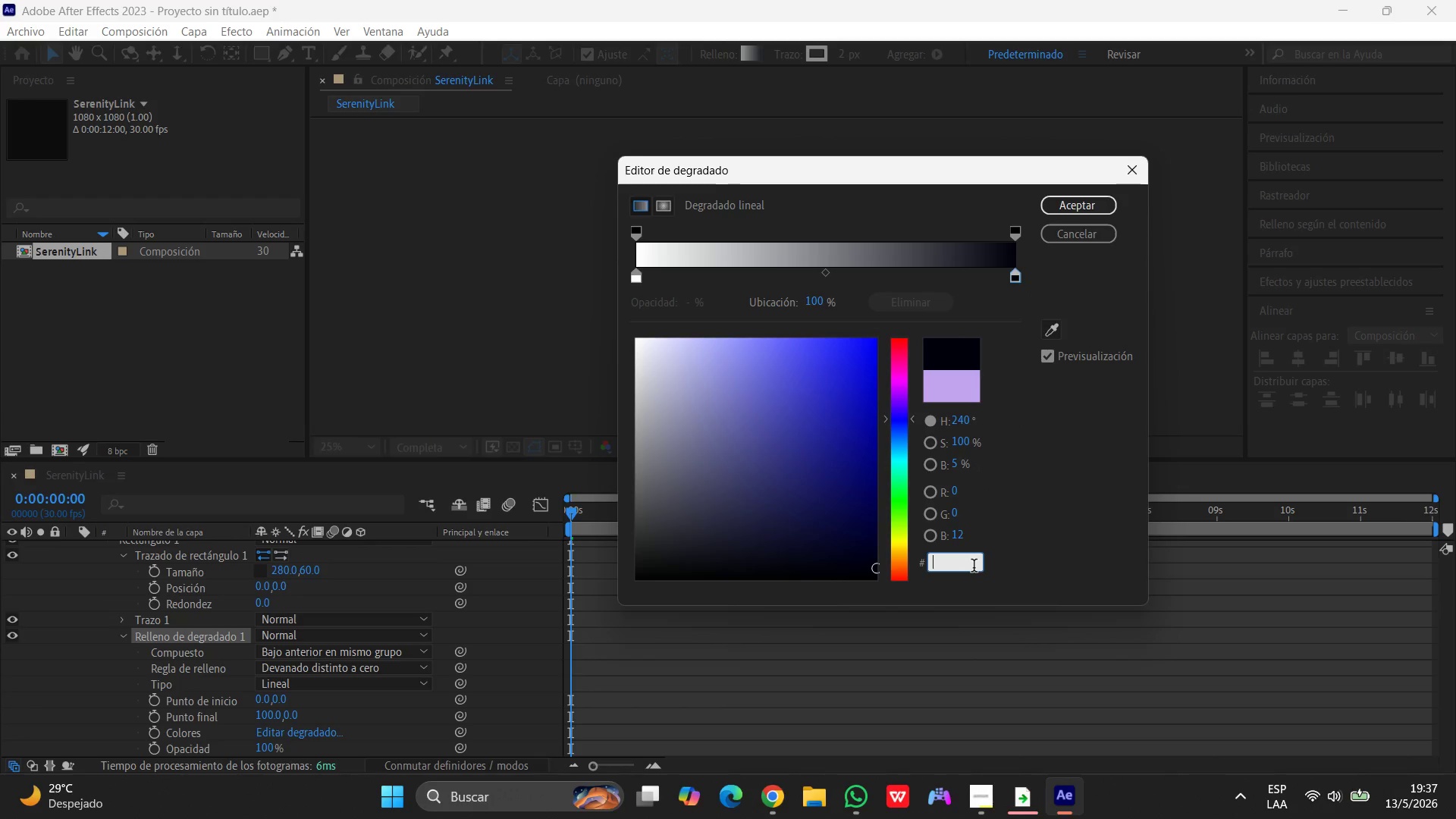 
type(ffffff)
 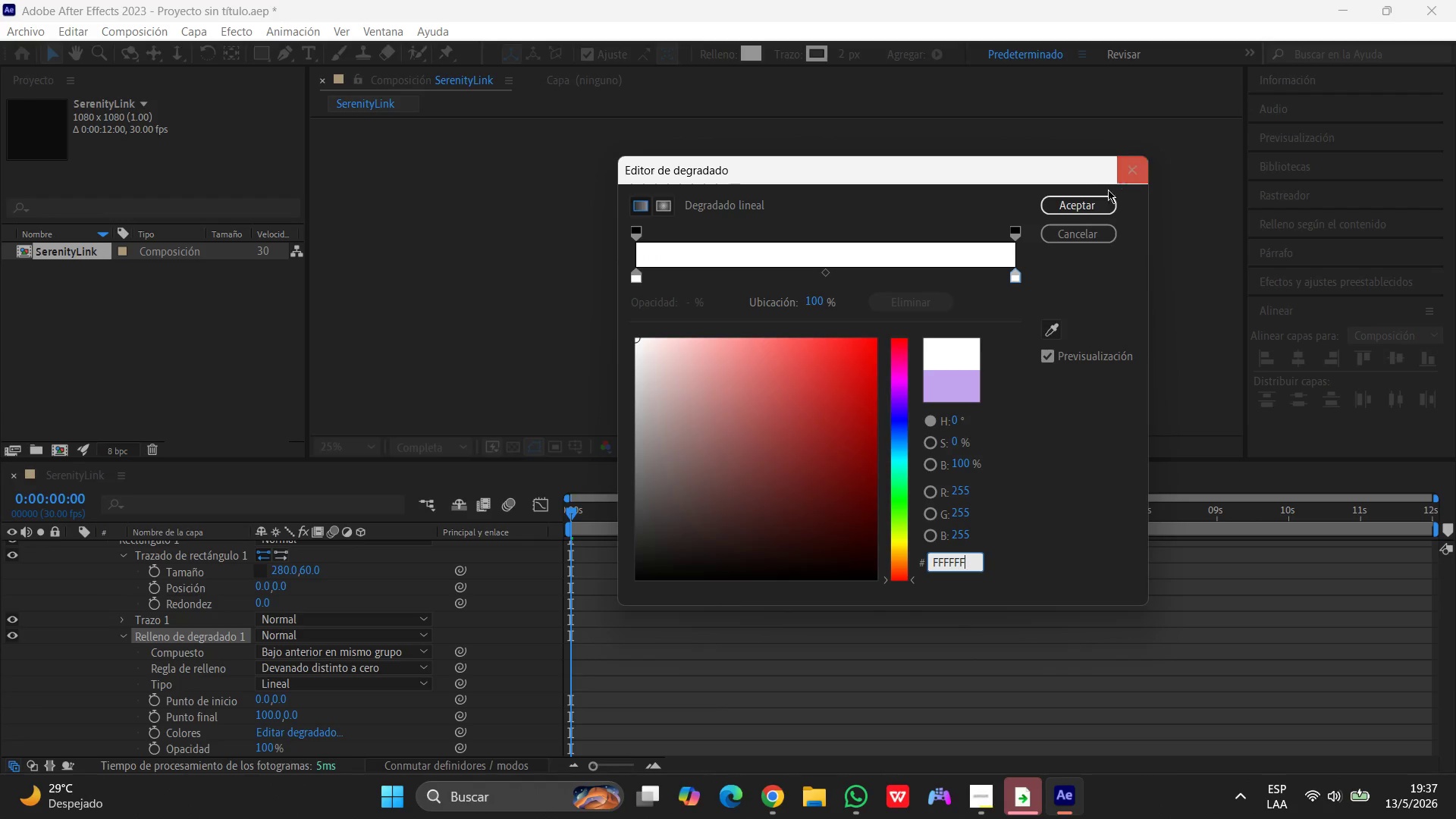 
left_click([1100, 196])
 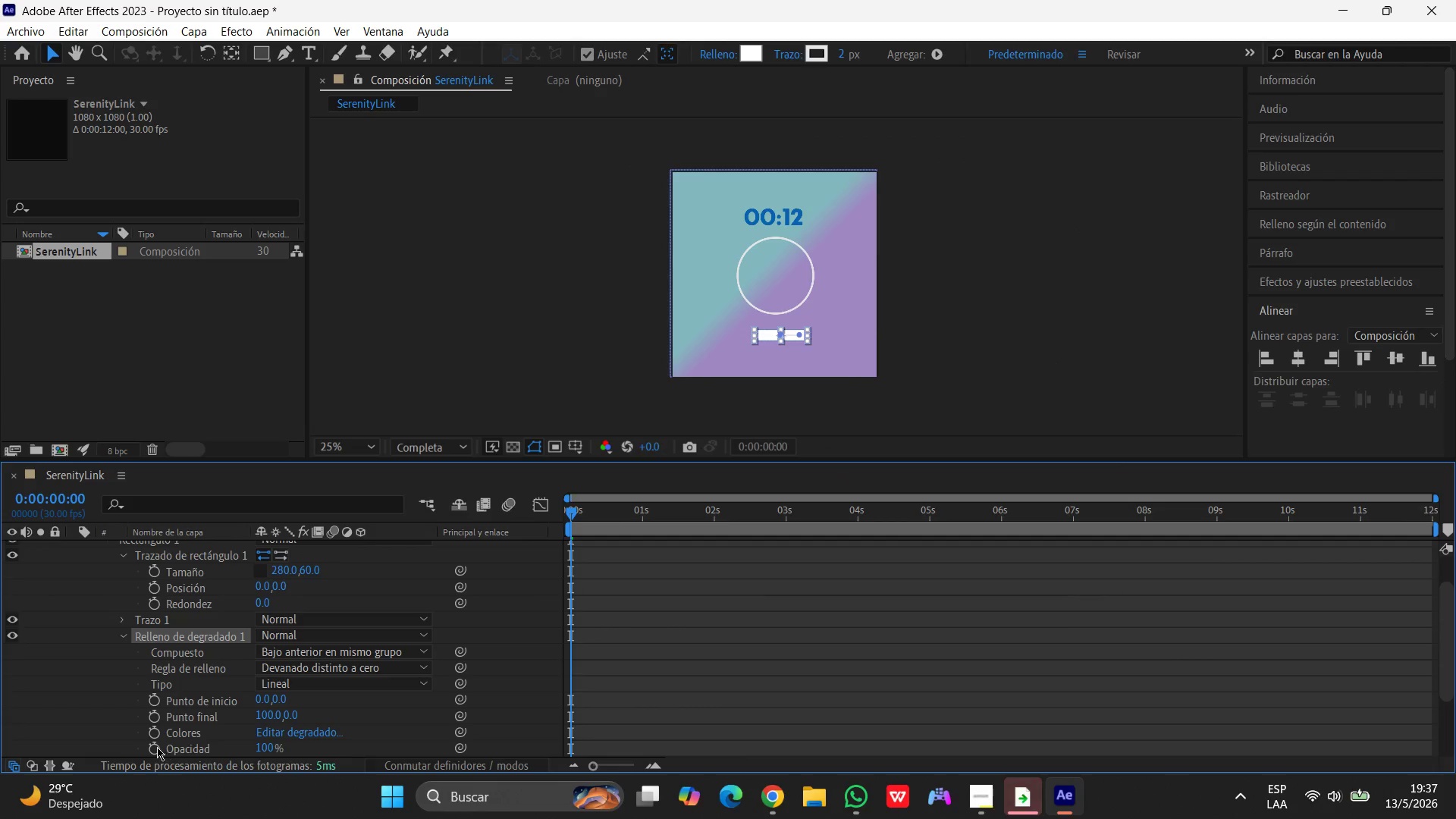 
wait(6.66)
 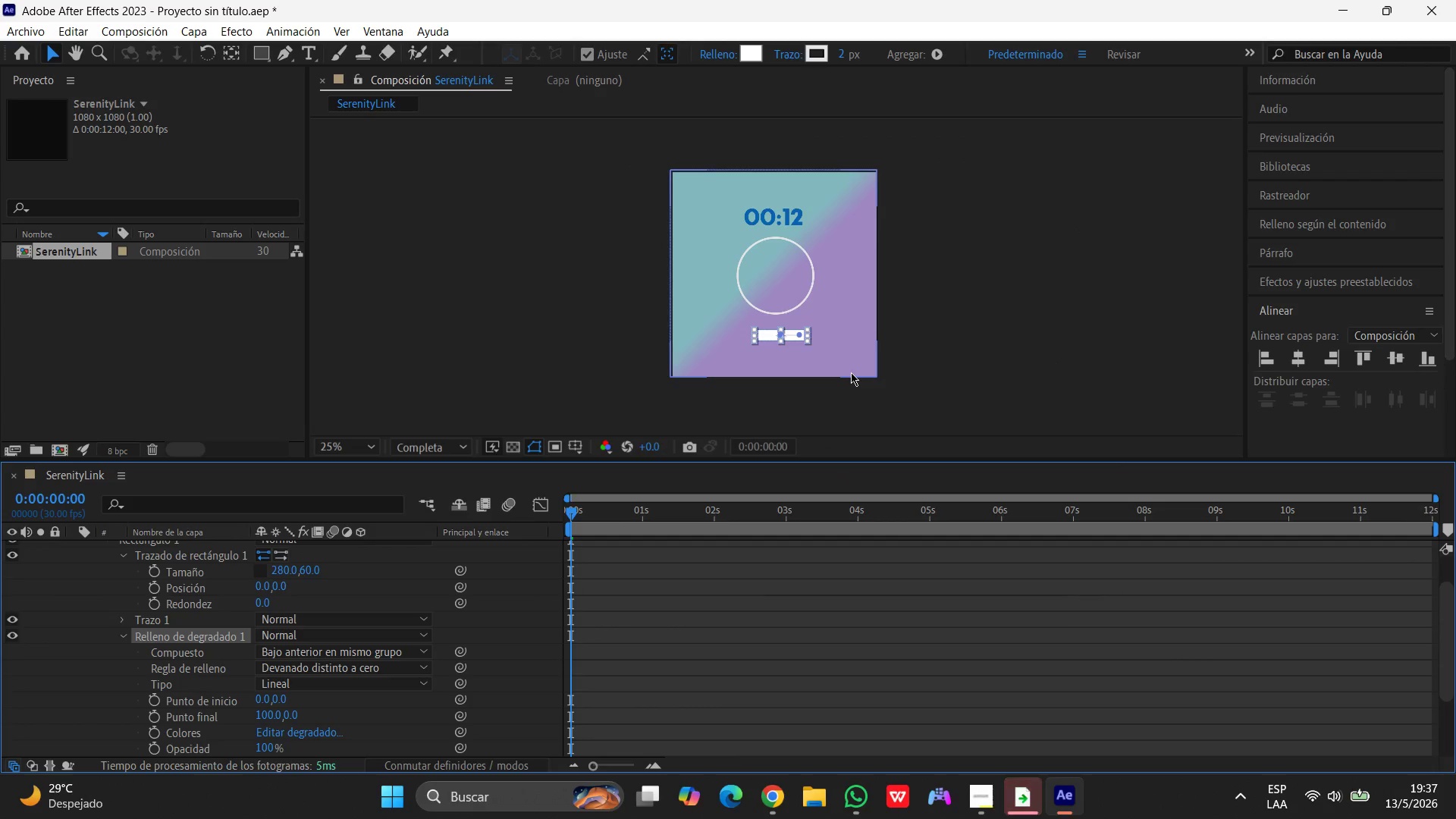 
left_click([257, 748])
 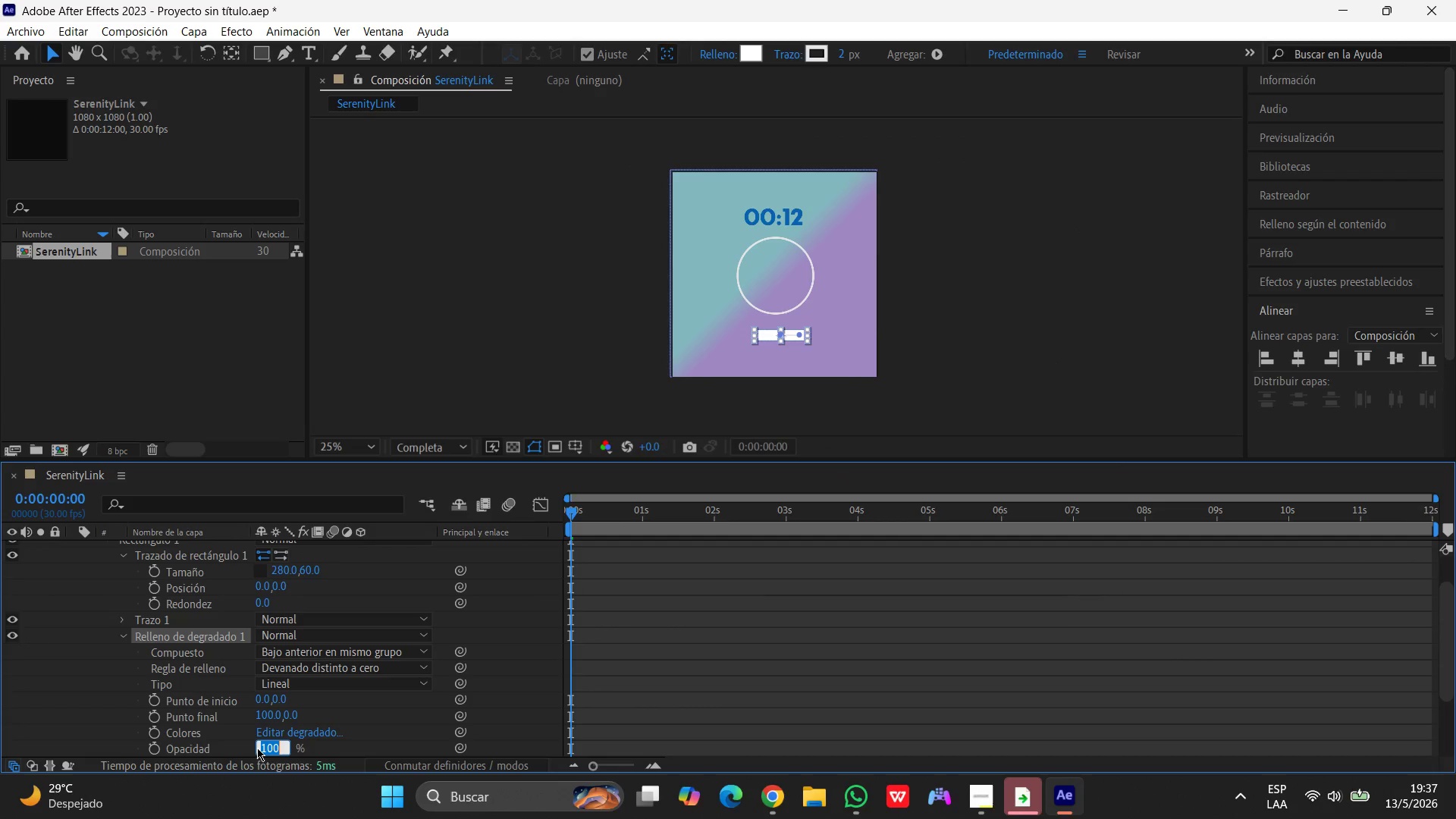 
key(Numpad9)
 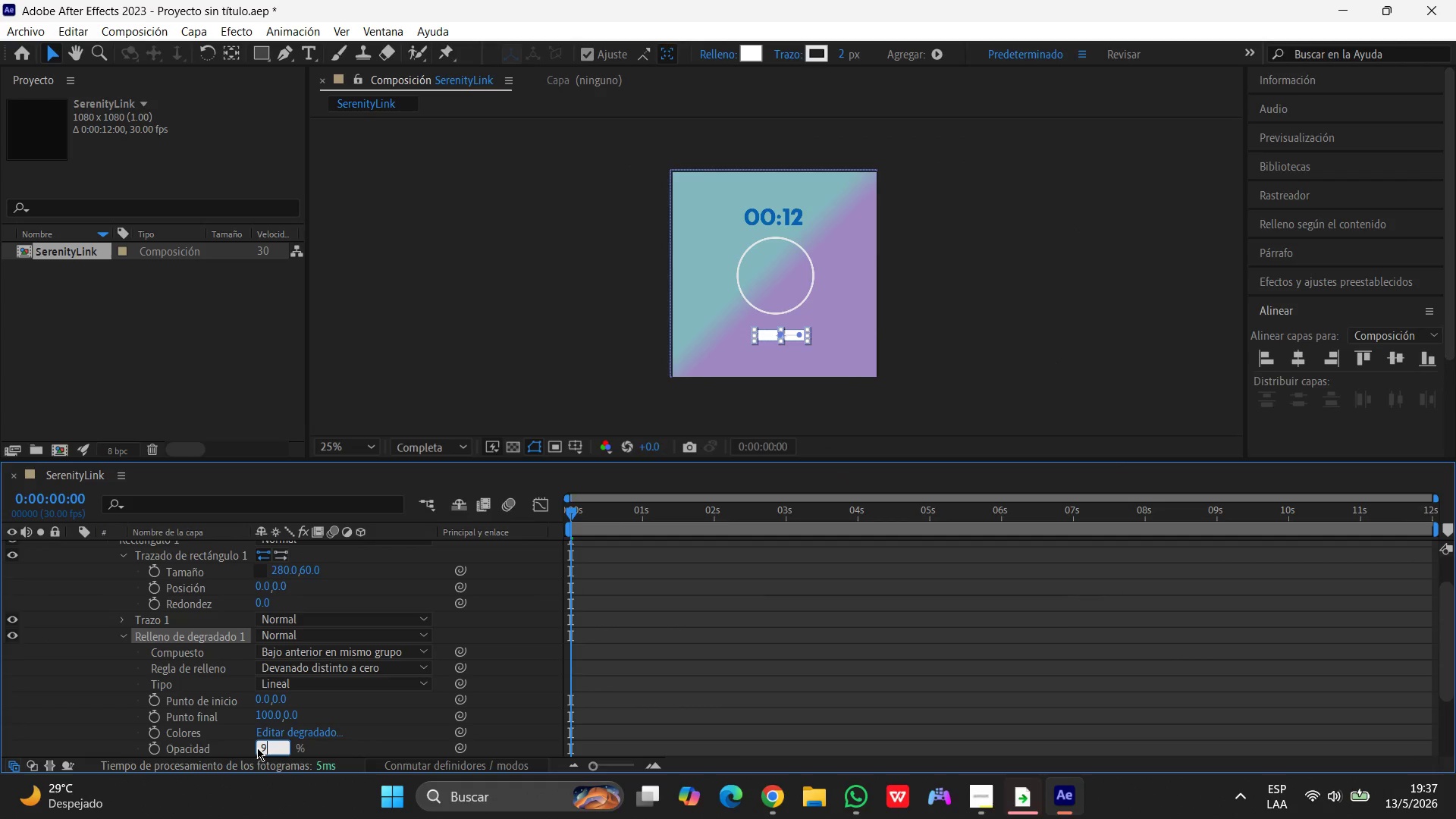 
key(Numpad0)
 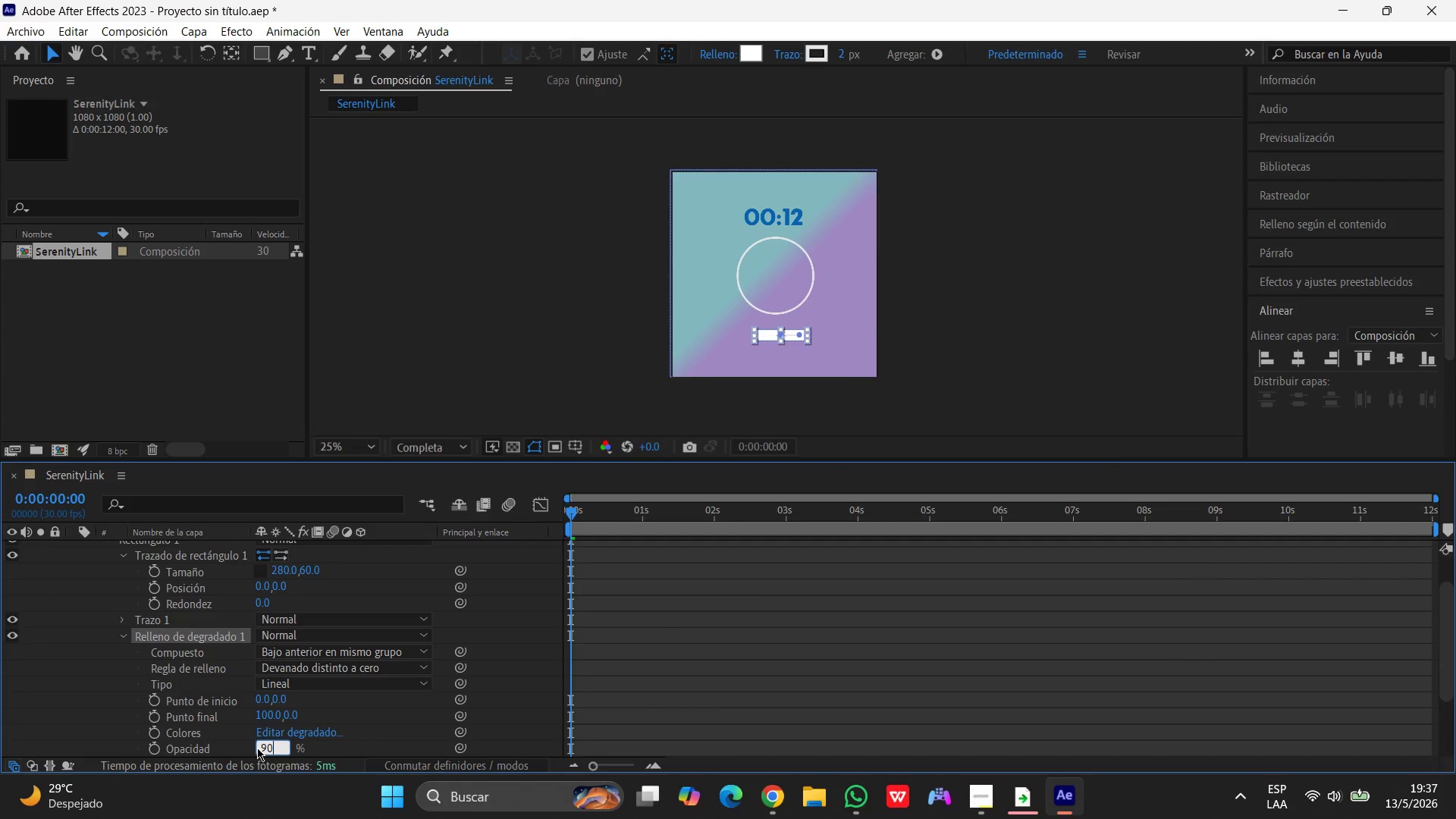 
key(Enter)
 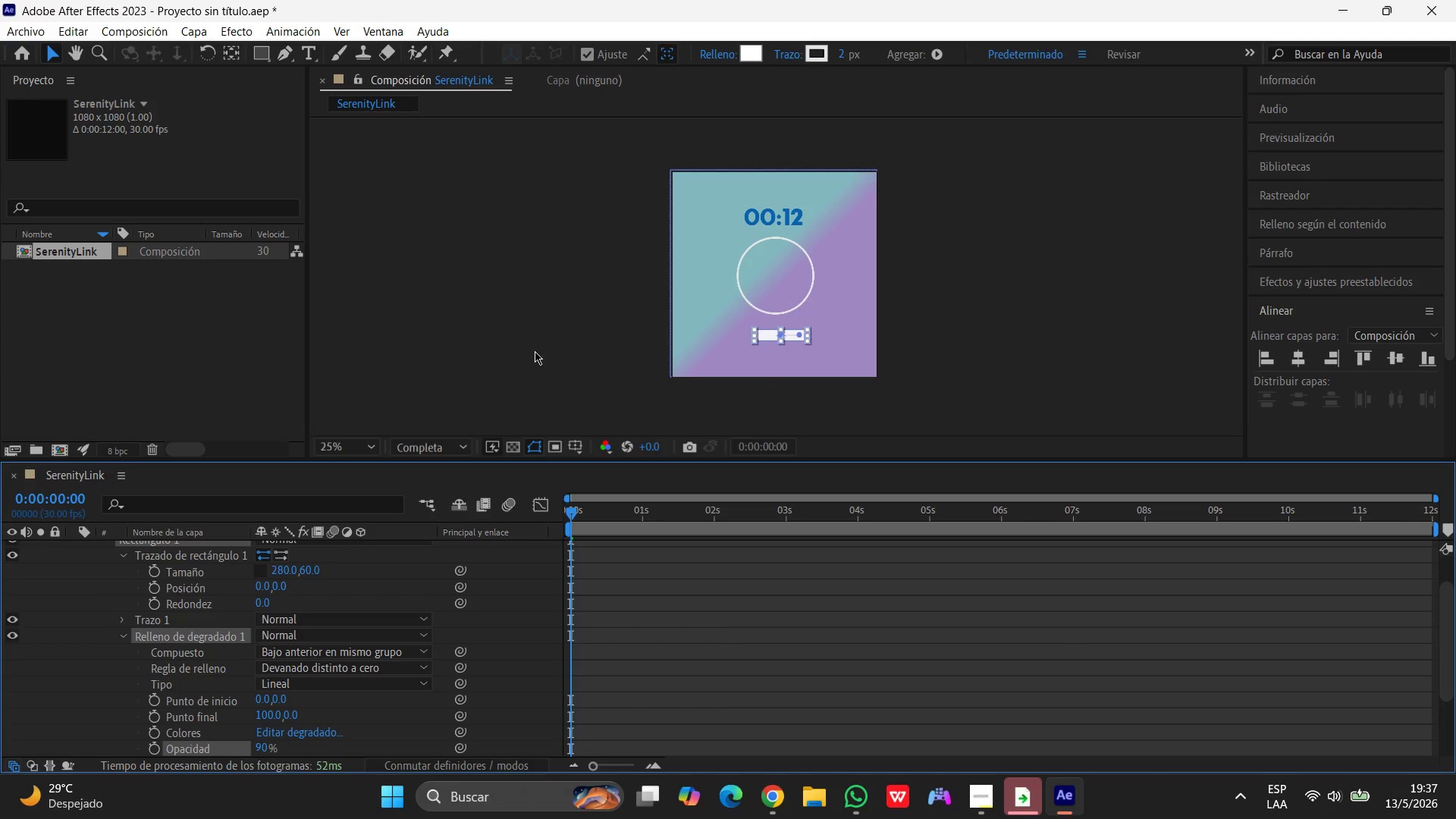 
left_click([526, 343])
 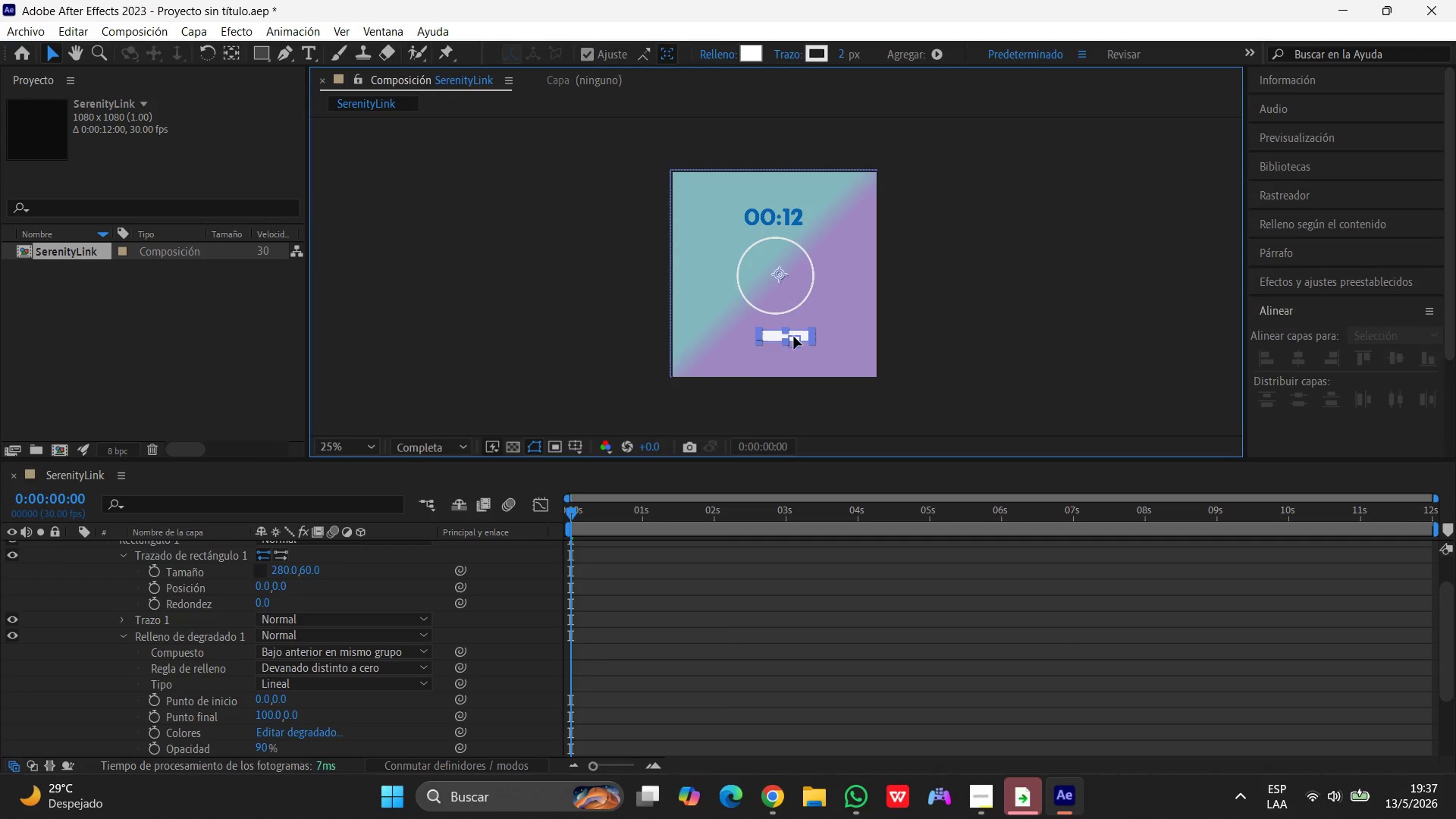 
wait(9.64)
 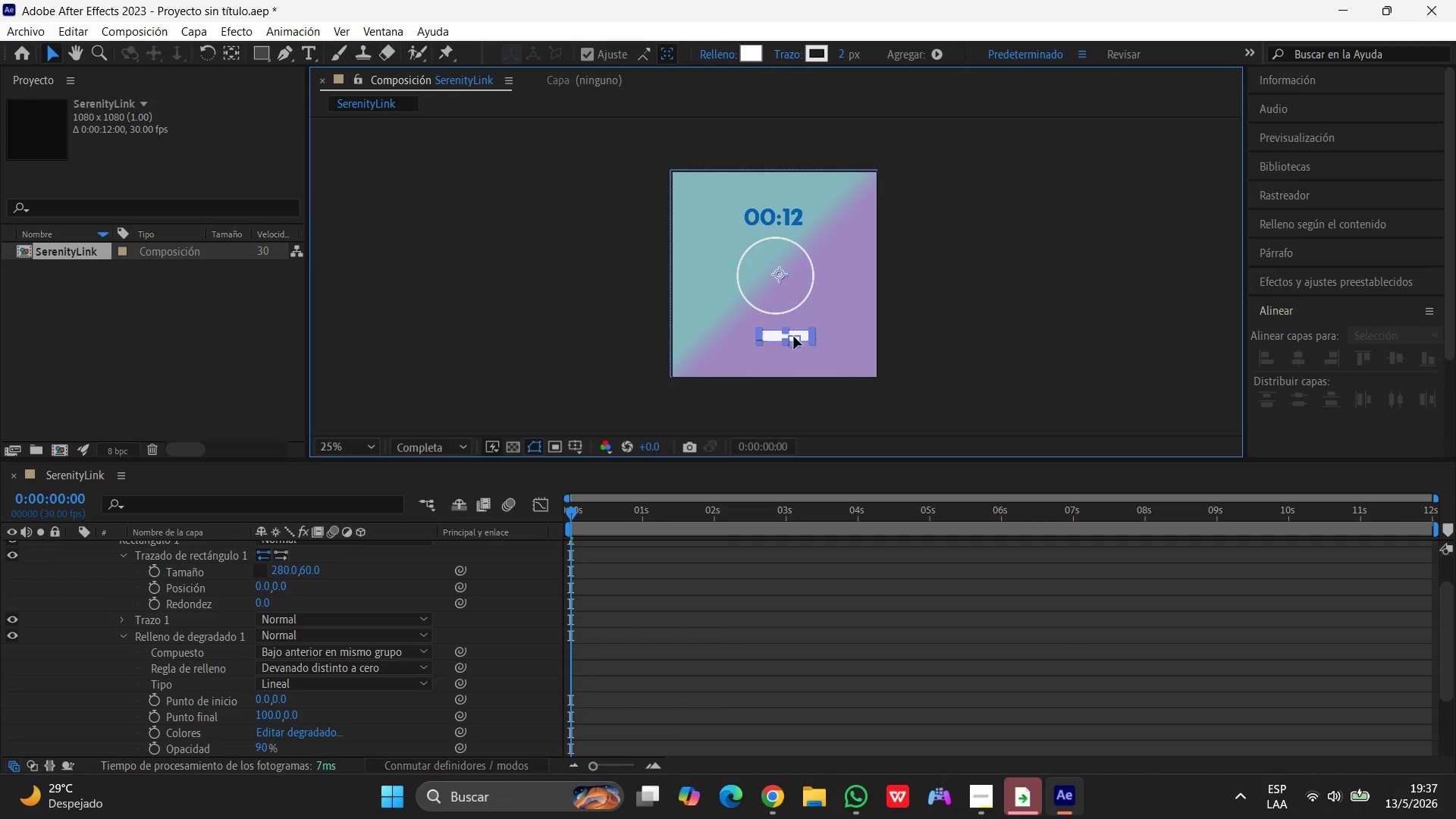 
left_click([917, 312])
 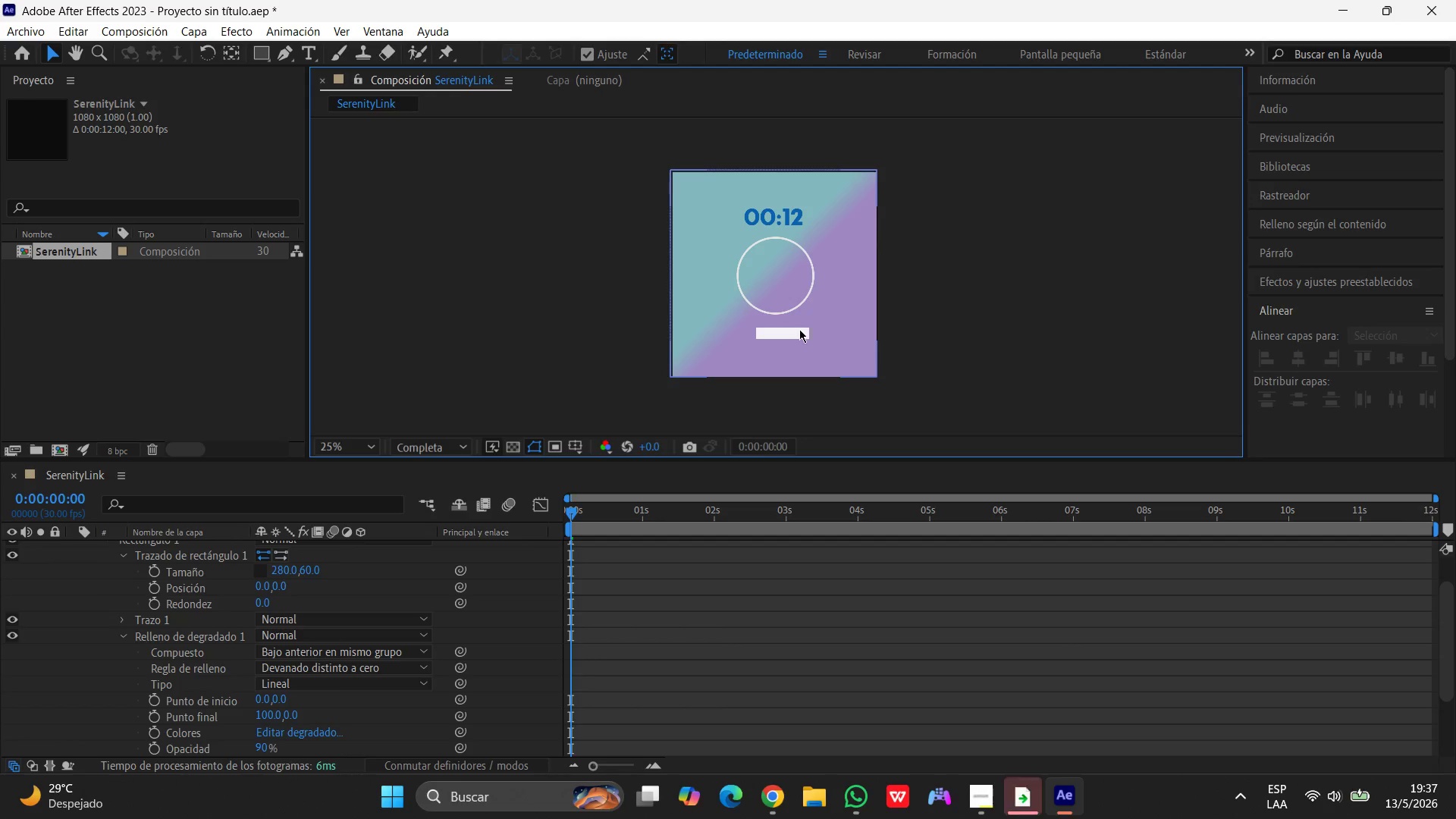 
left_click_drag(start_coordinate=[799, 330], to_coordinate=[796, 337])
 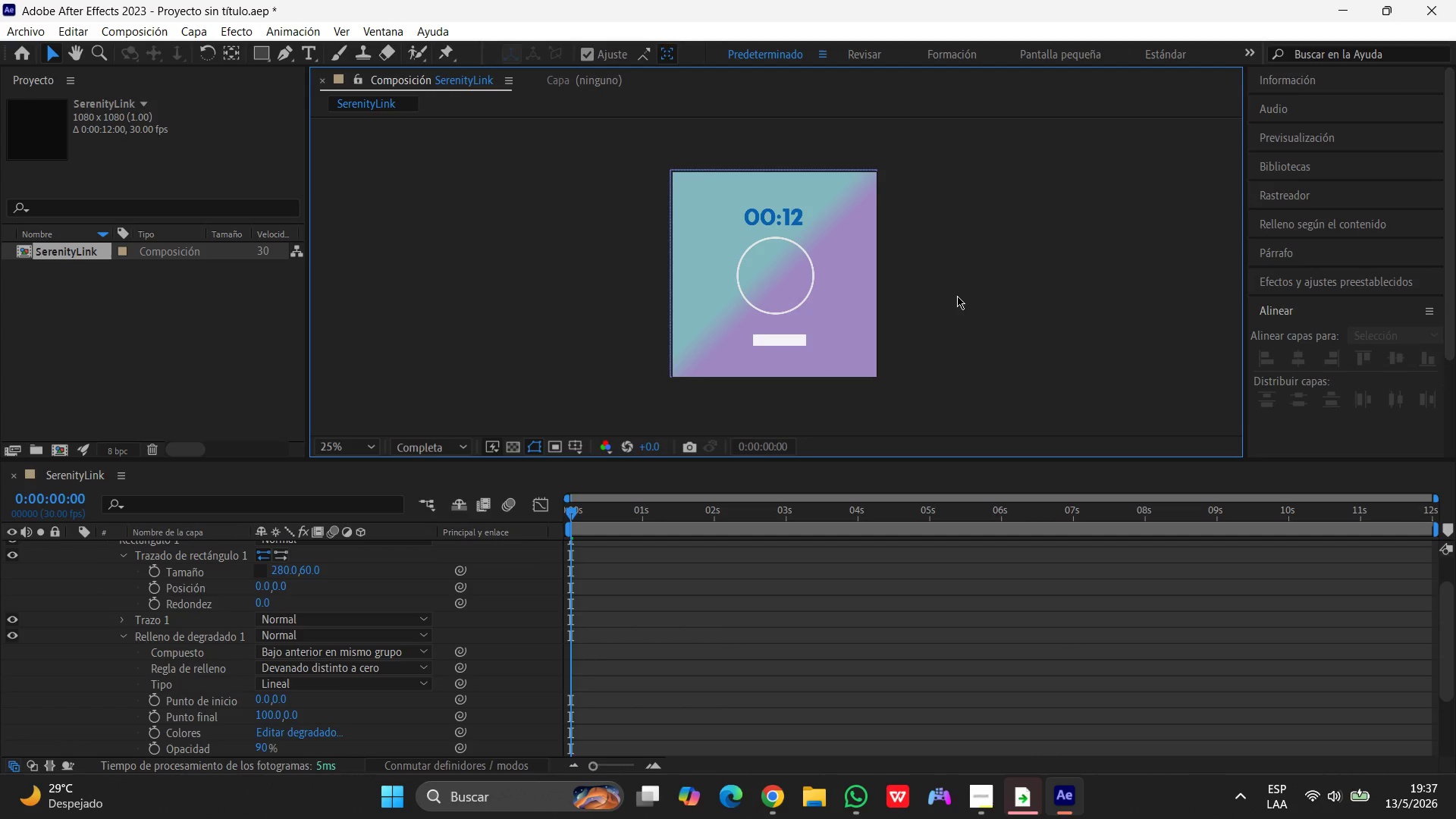 
wait(7.25)
 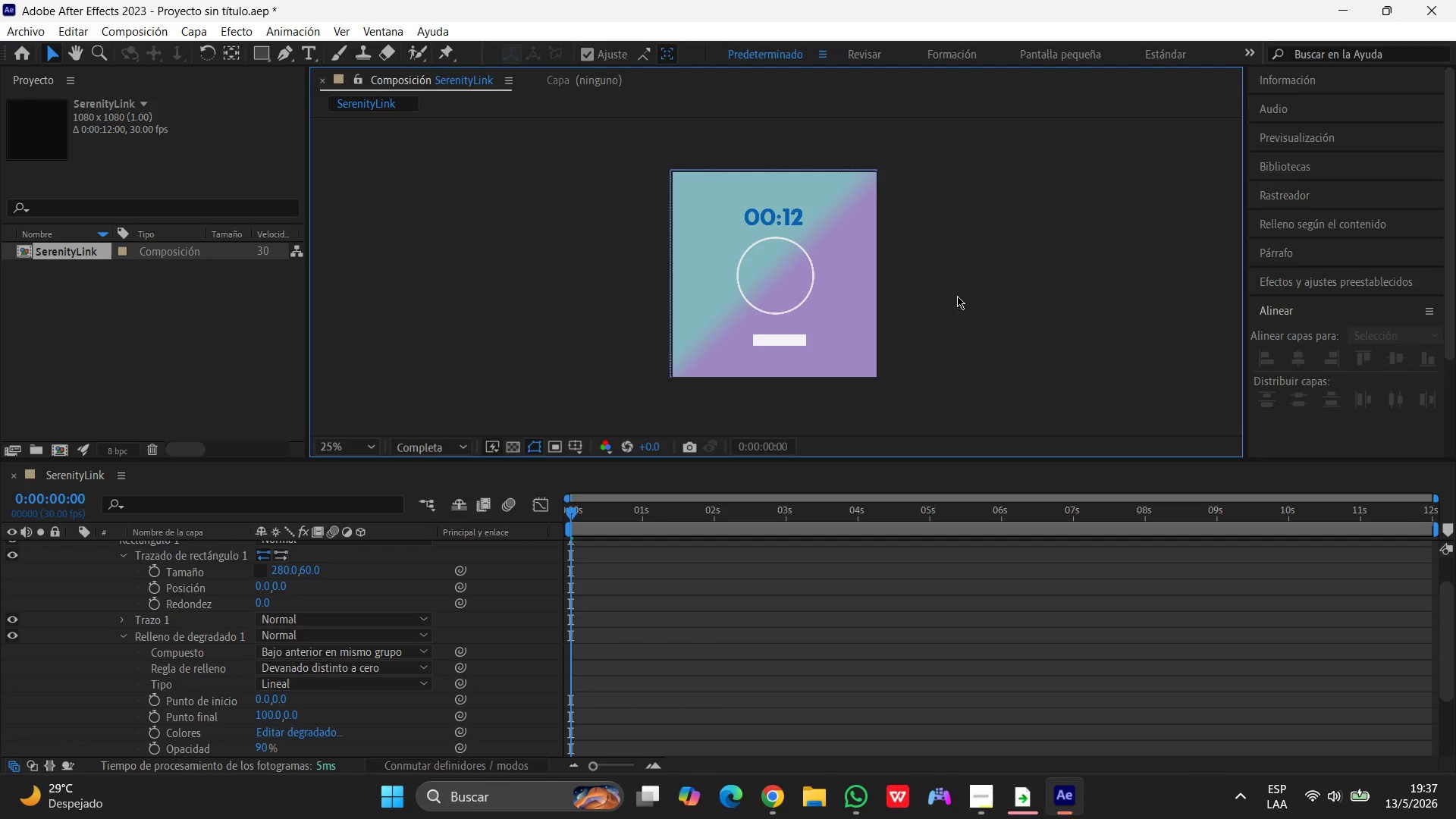 
left_click([767, 341])
 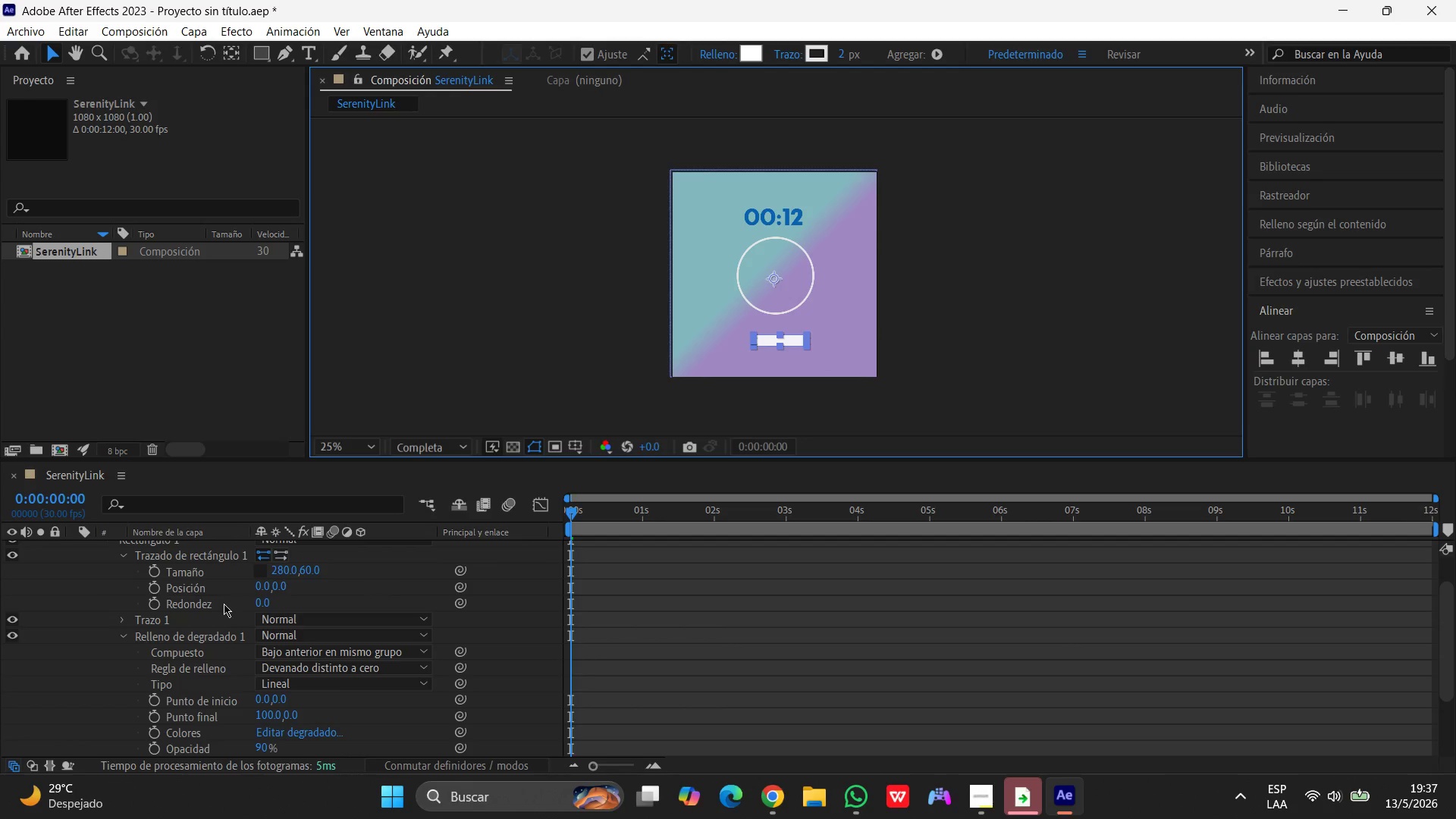 
scroll: coordinate [224, 603], scroll_direction: up, amount: 2.0
 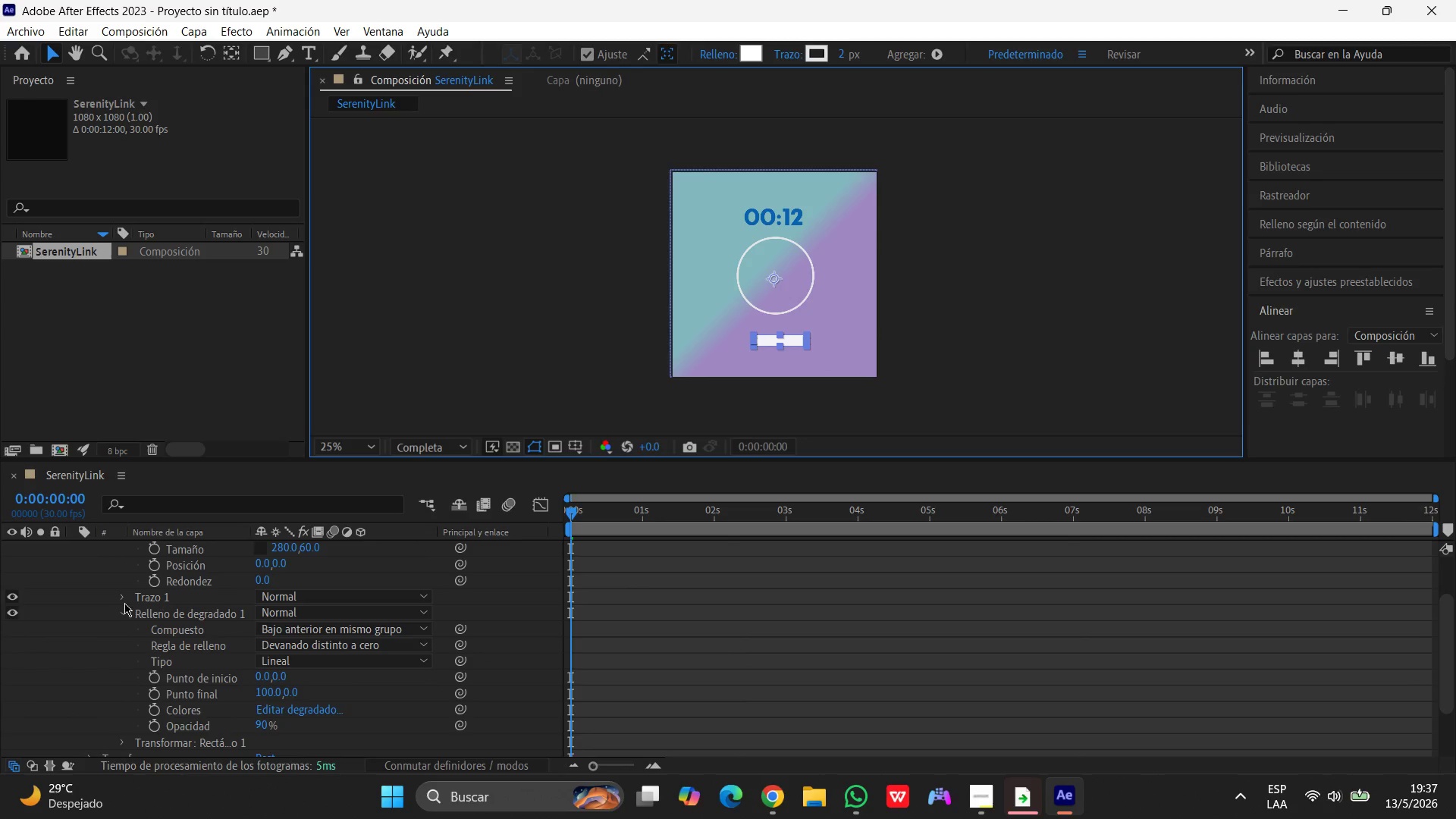 
scroll: coordinate [127, 601], scroll_direction: down, amount: 4.0
 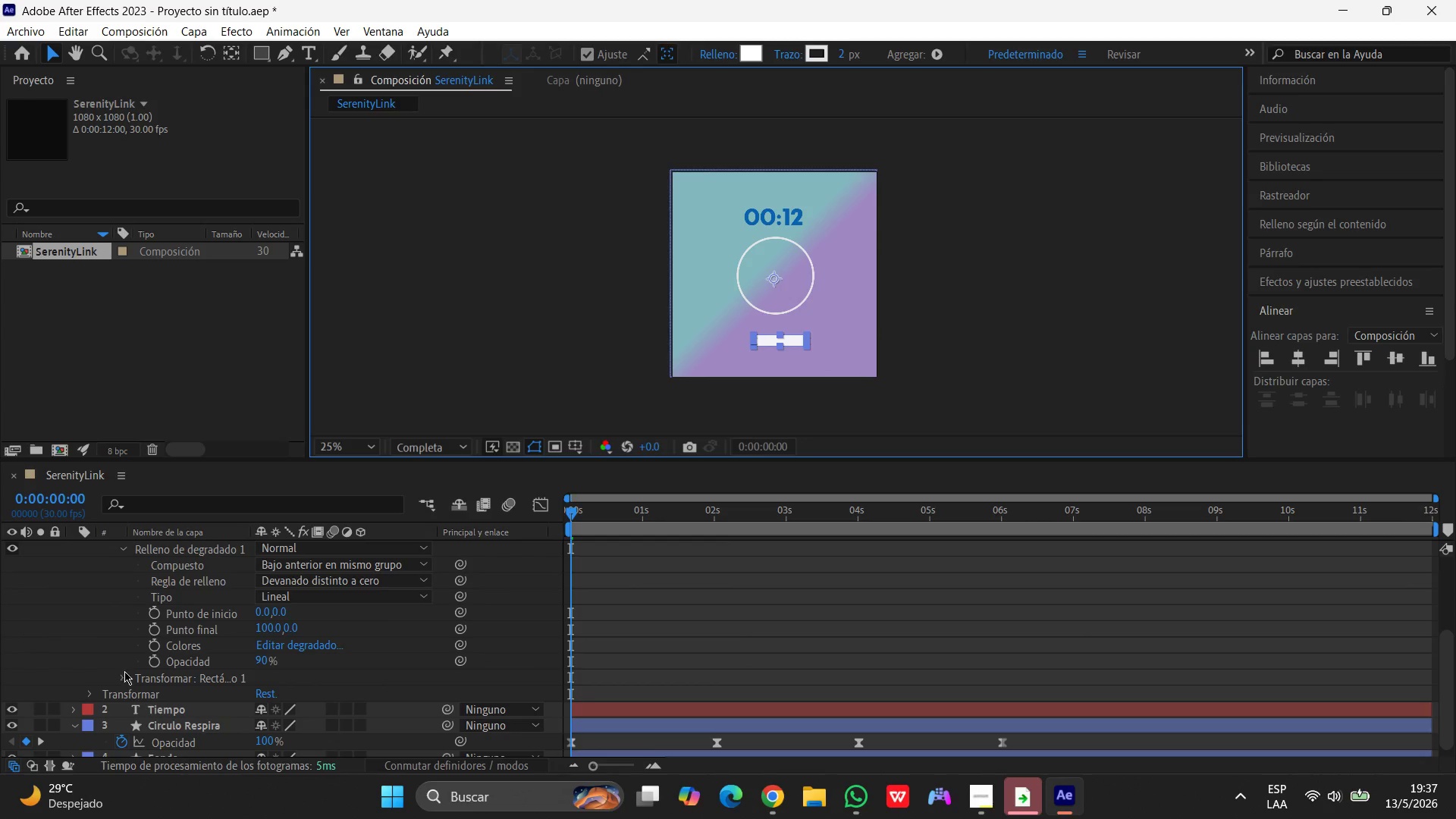 
left_click([121, 679])
 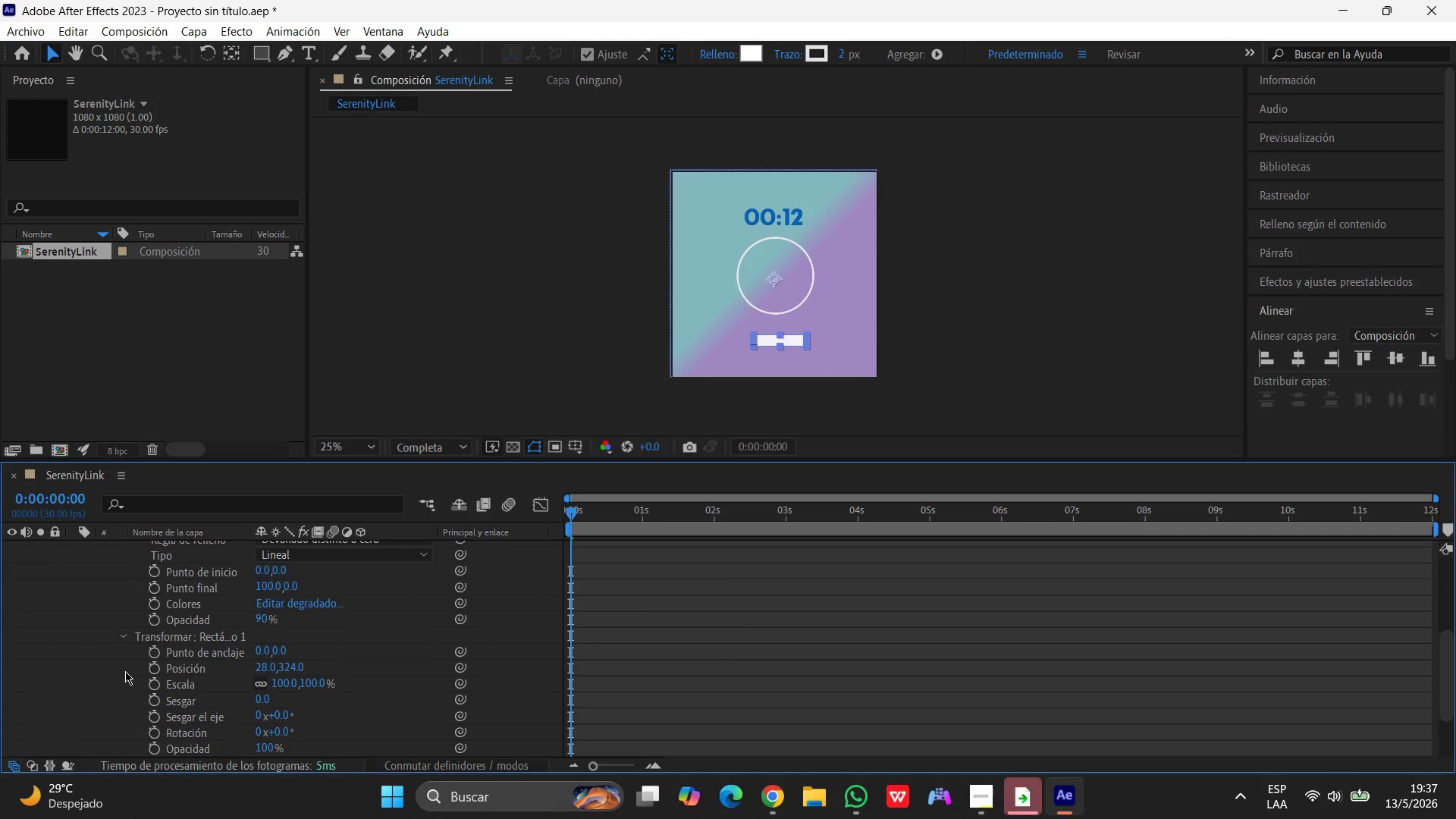 
scroll: coordinate [102, 672], scroll_direction: down, amount: 8.0
 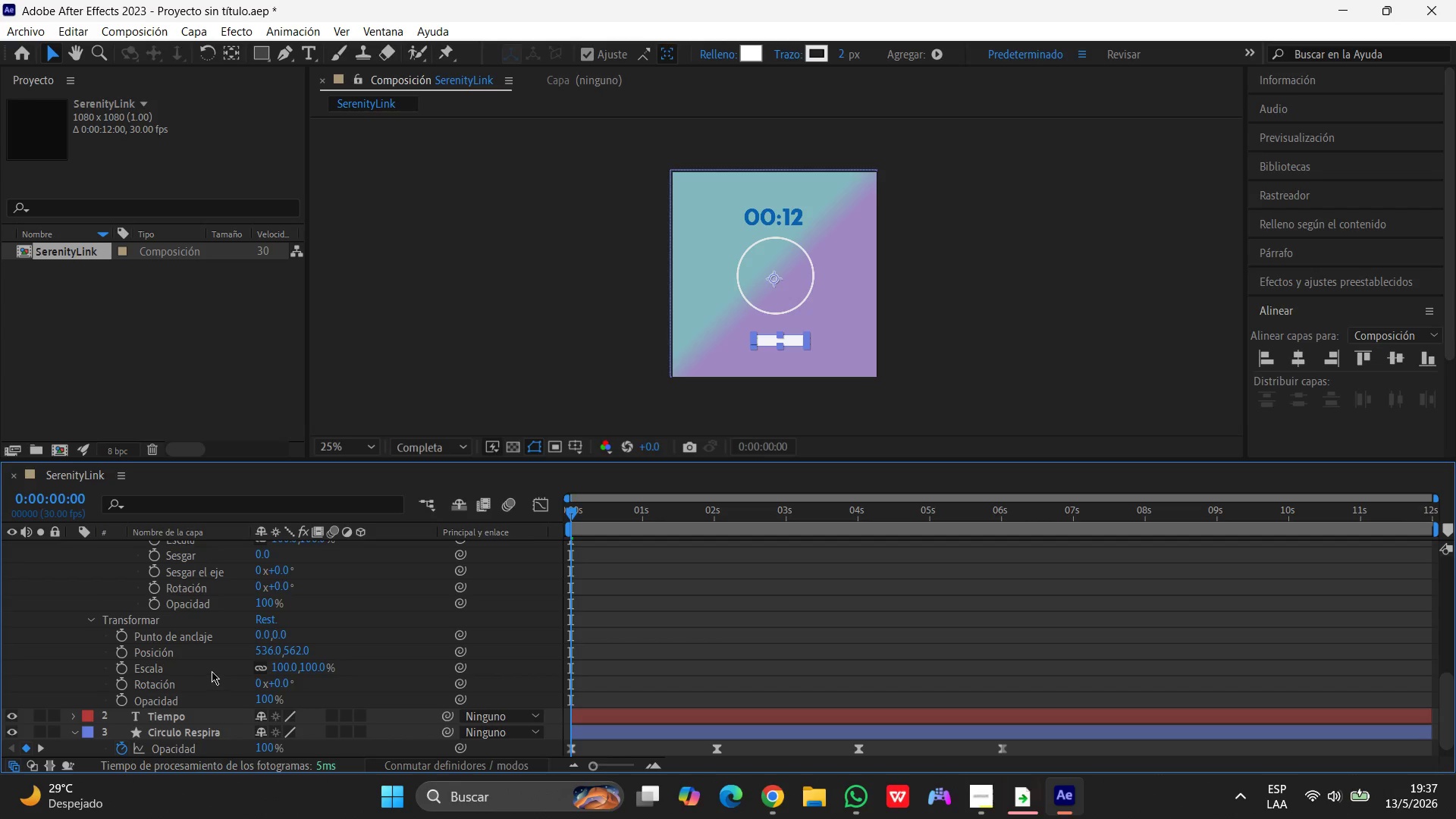 
scroll: coordinate [187, 654], scroll_direction: up, amount: 3.0
 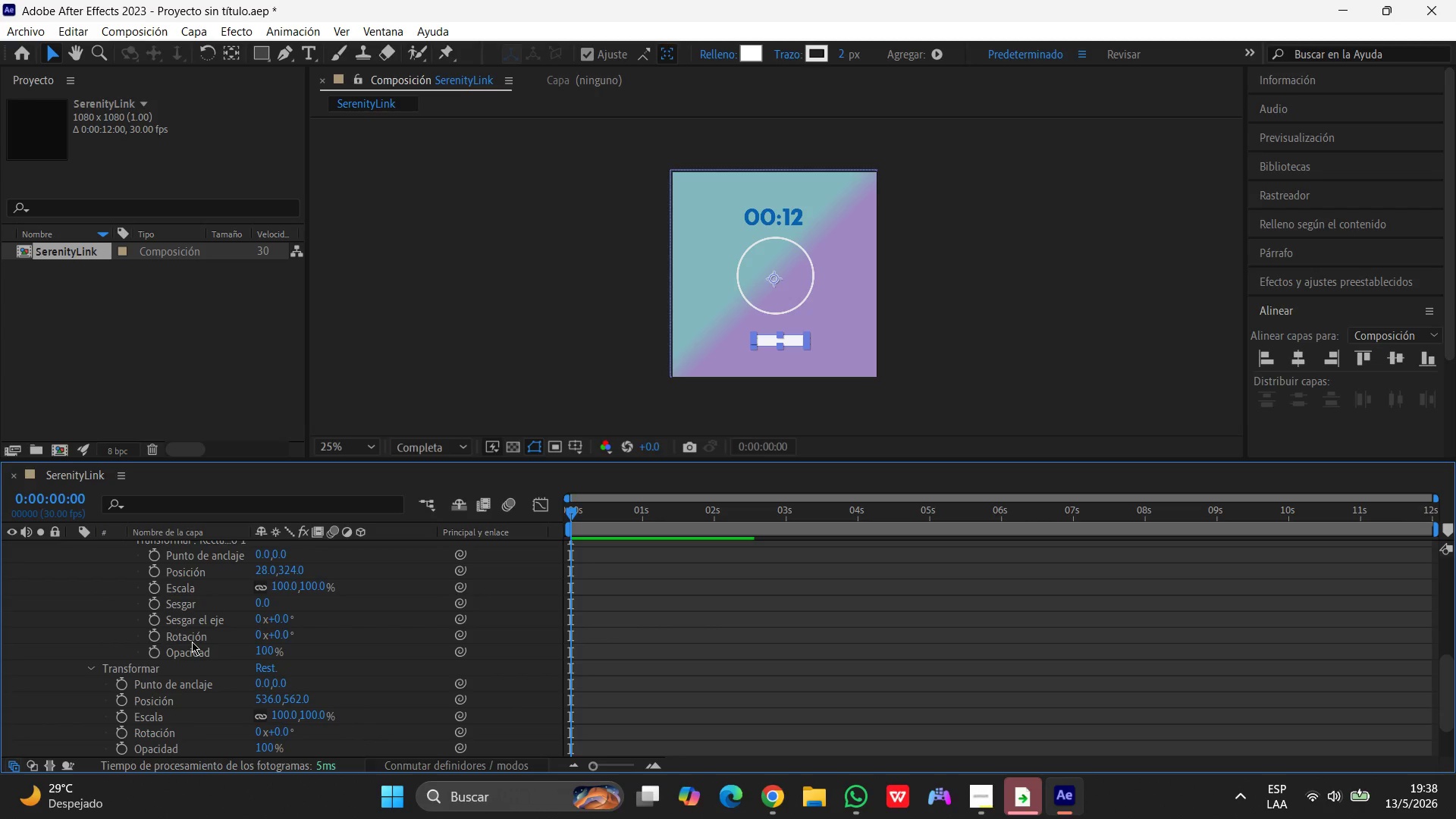 
wait(8.95)
 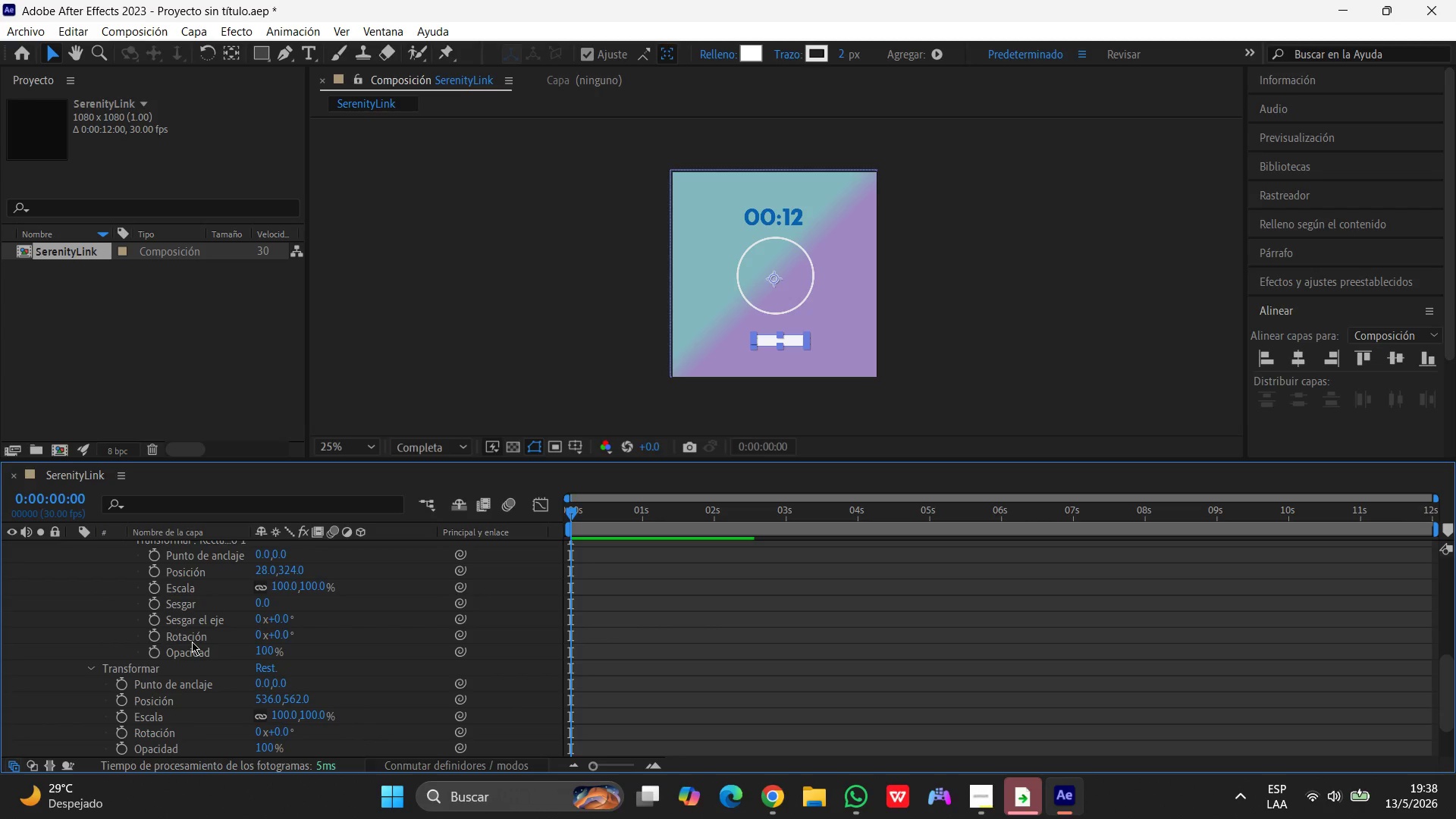 
scroll: coordinate [164, 633], scroll_direction: up, amount: 15.0
 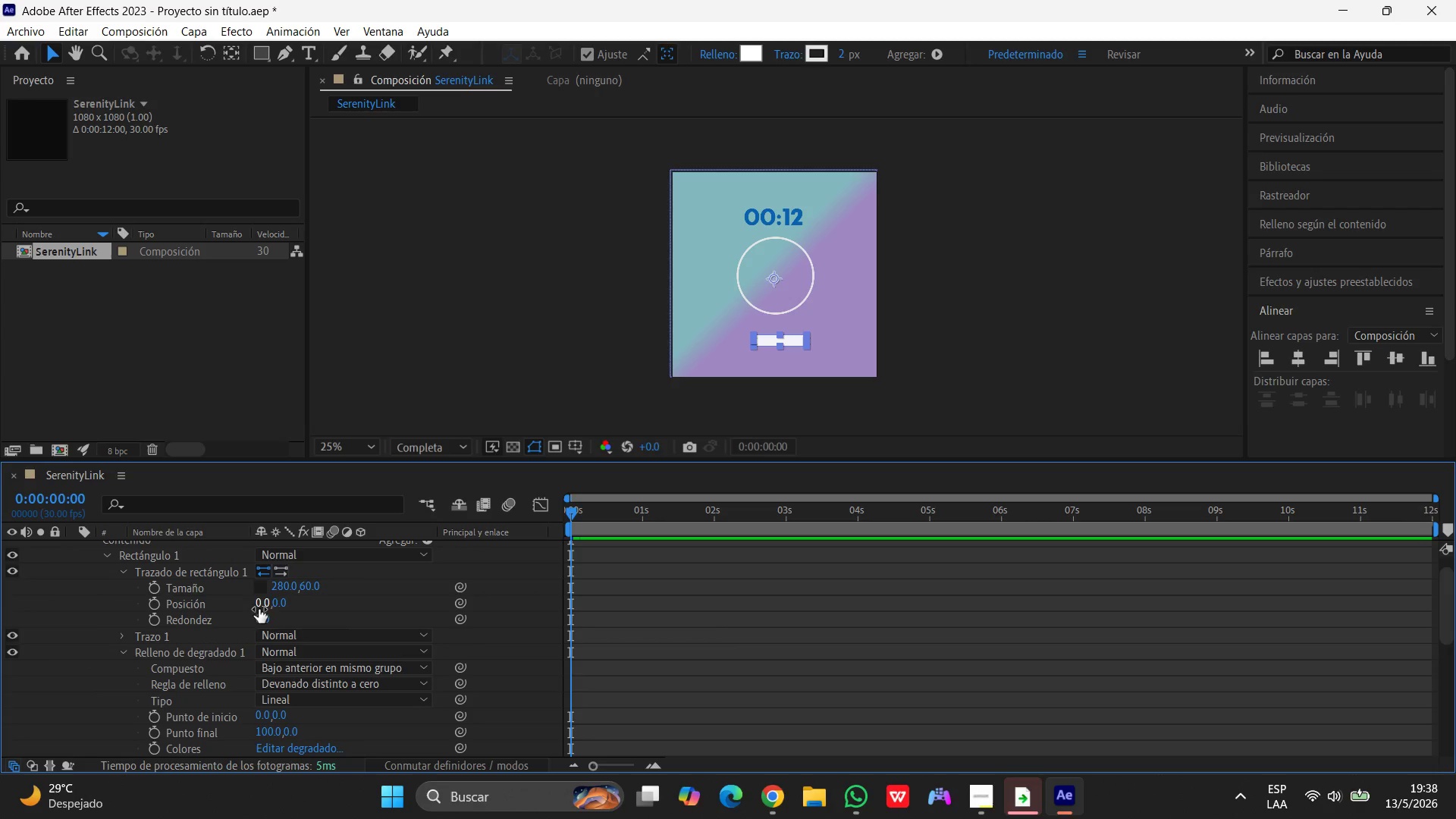 
left_click([259, 613])
 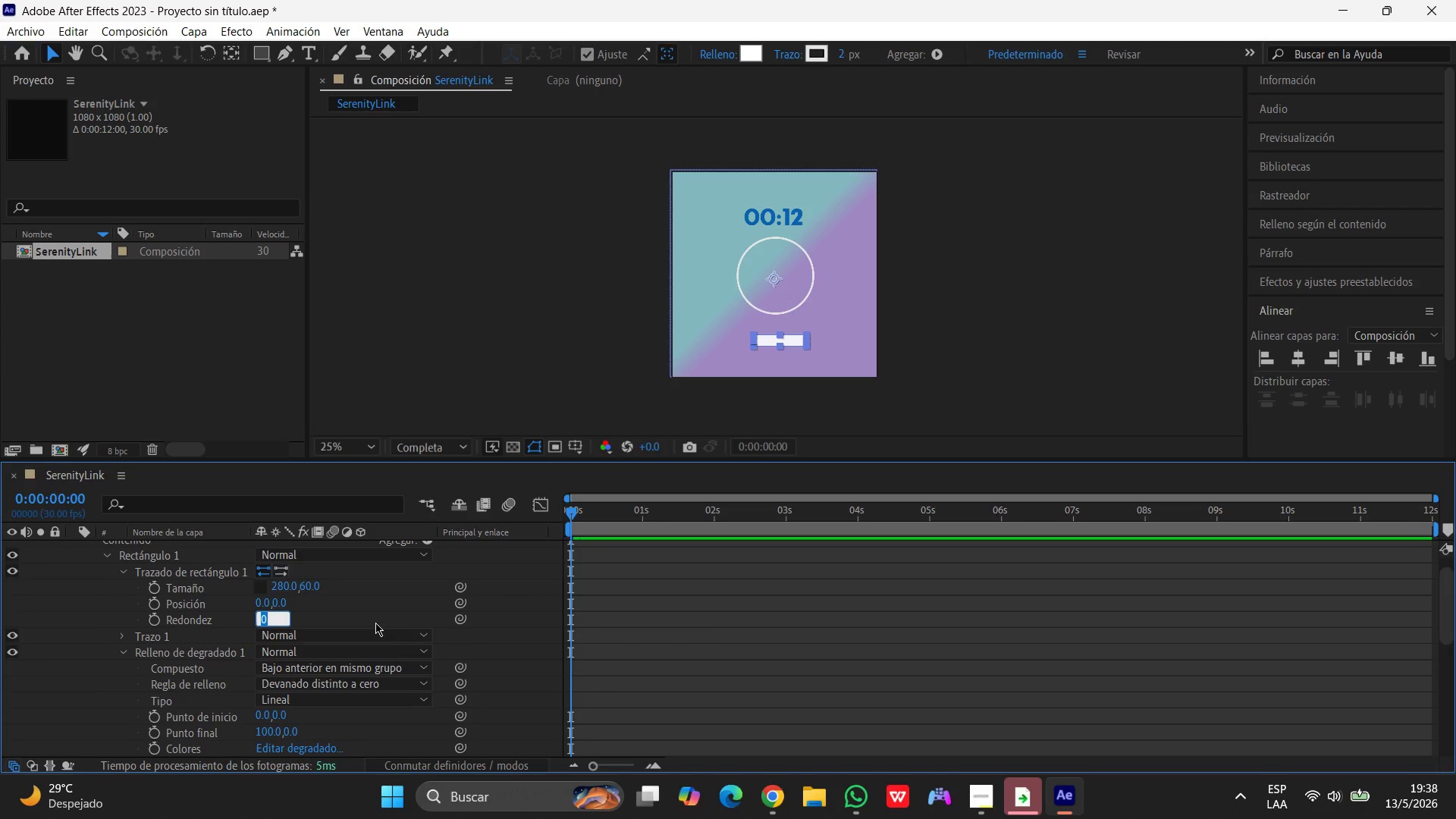 
key(Numpad2)
 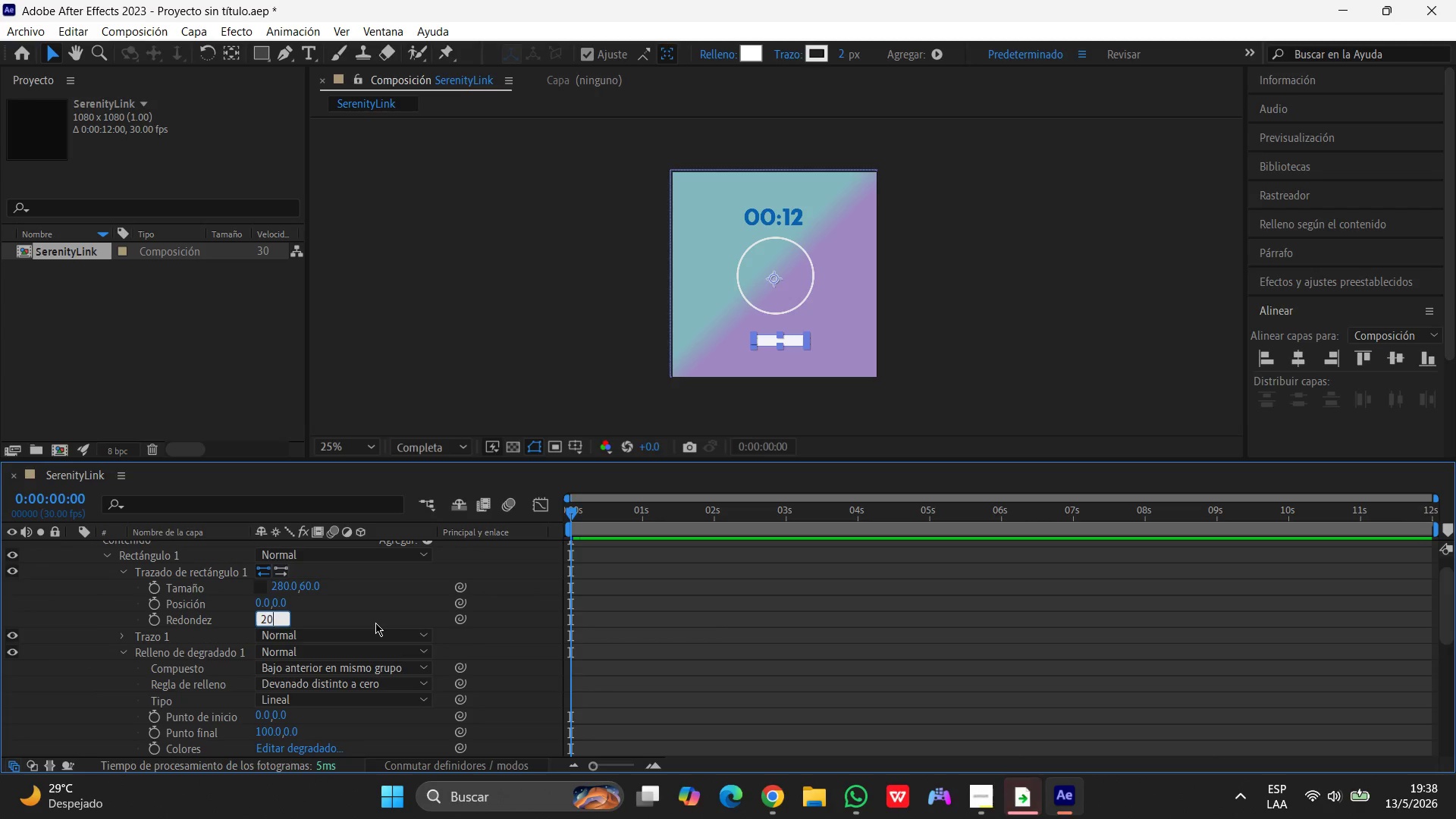 
key(Numpad0)
 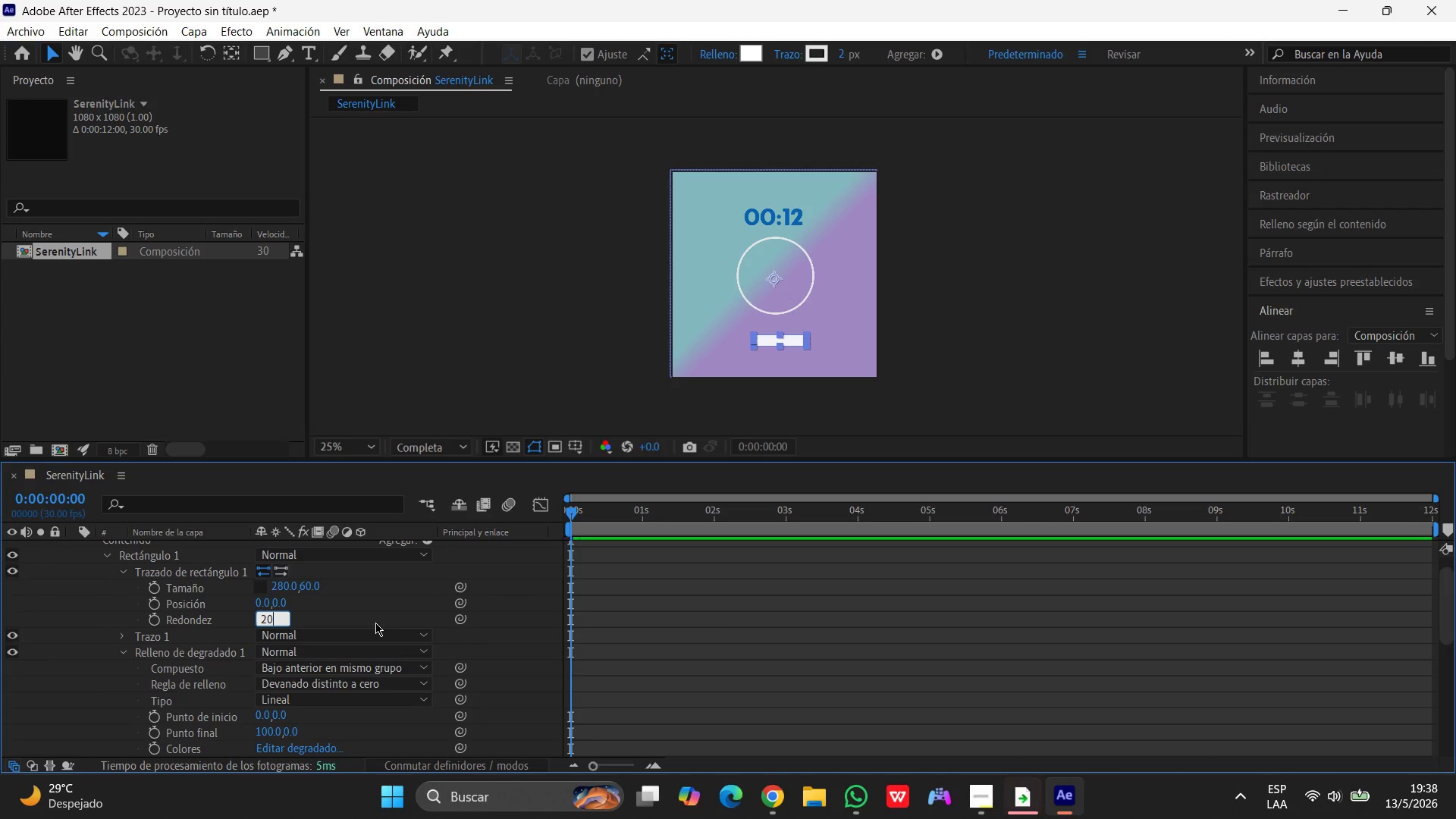 
key(Enter)
 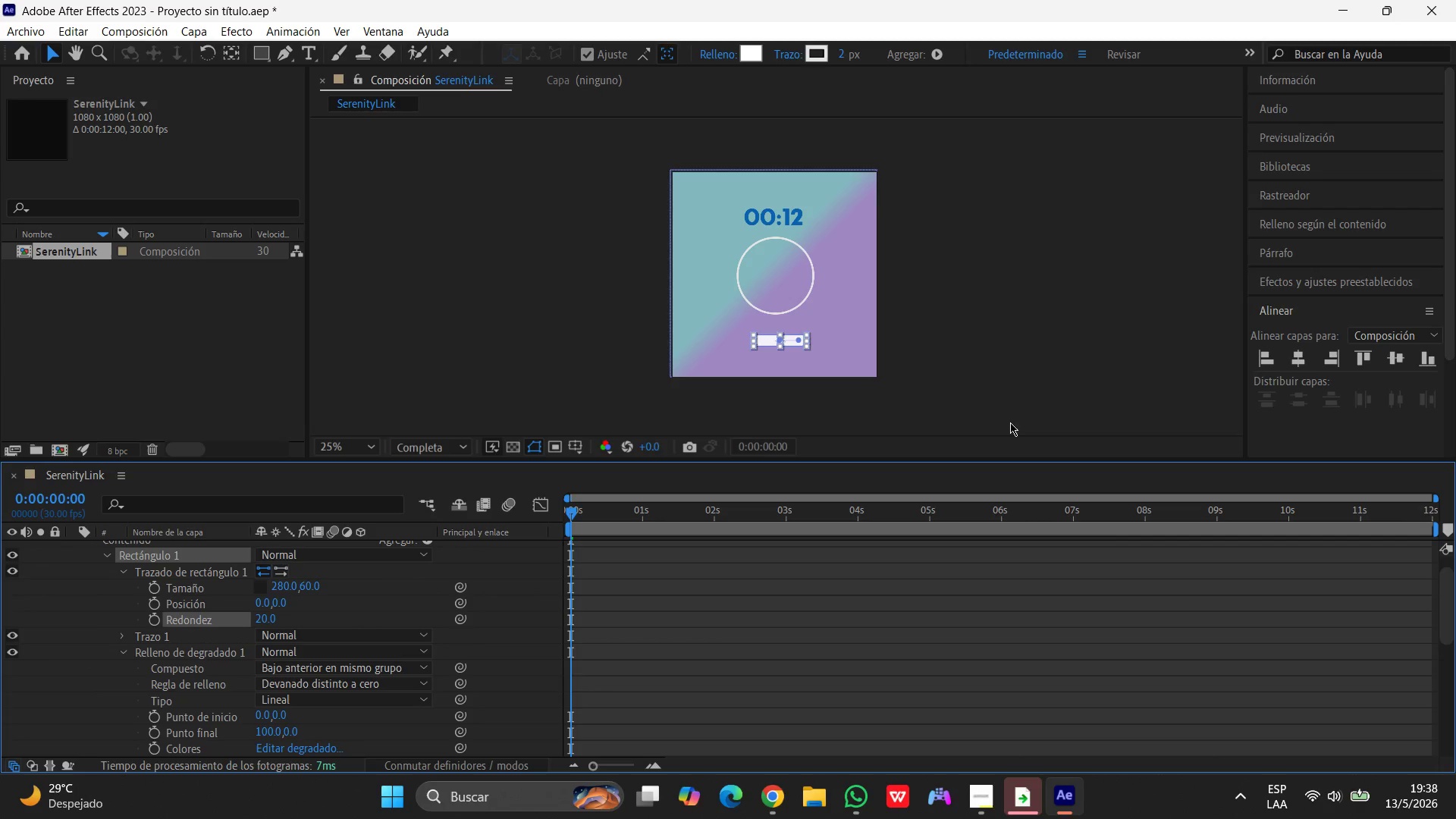 
left_click([1046, 362])
 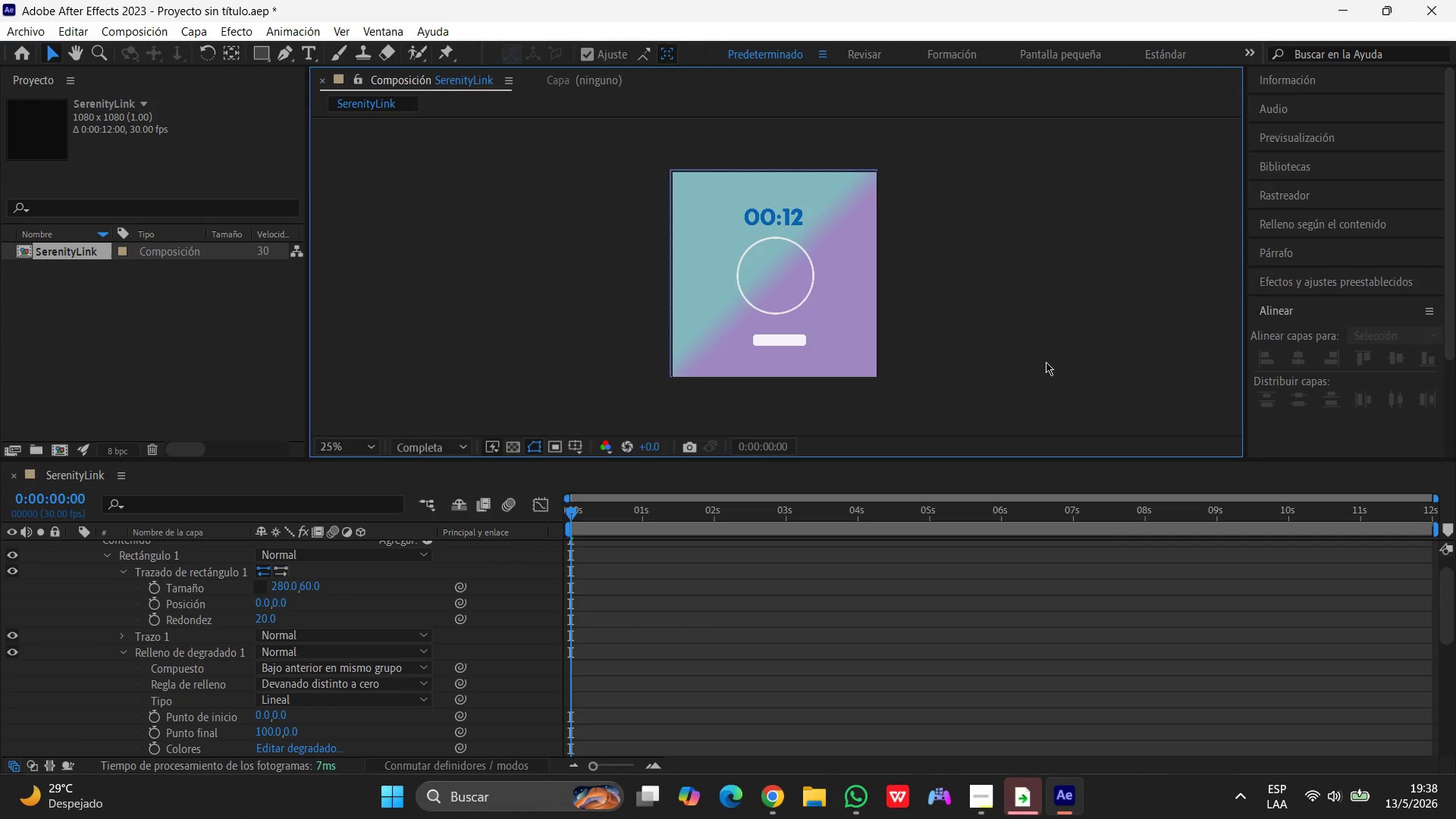 
wait(6.23)
 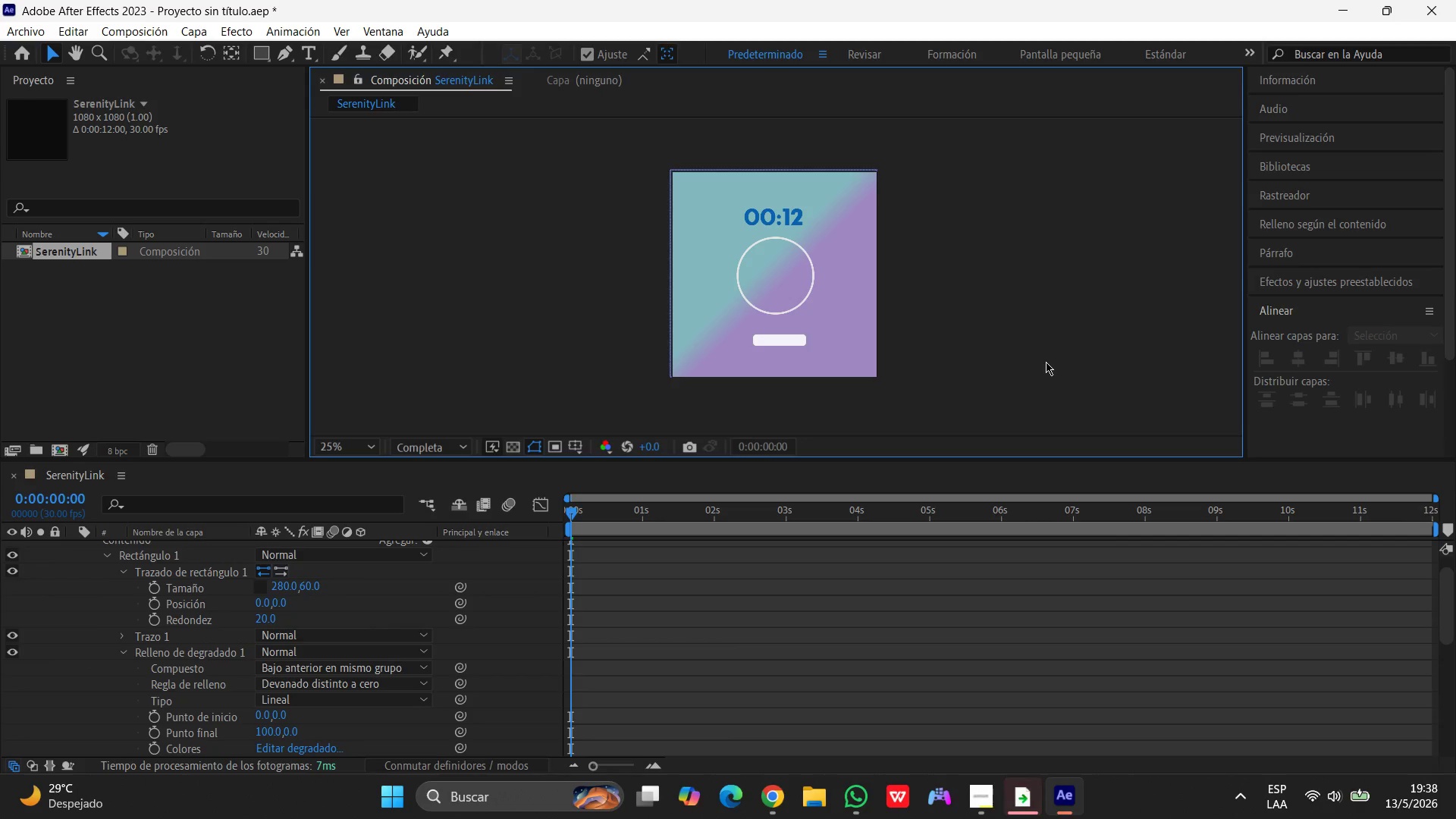 
left_click([303, 52])
 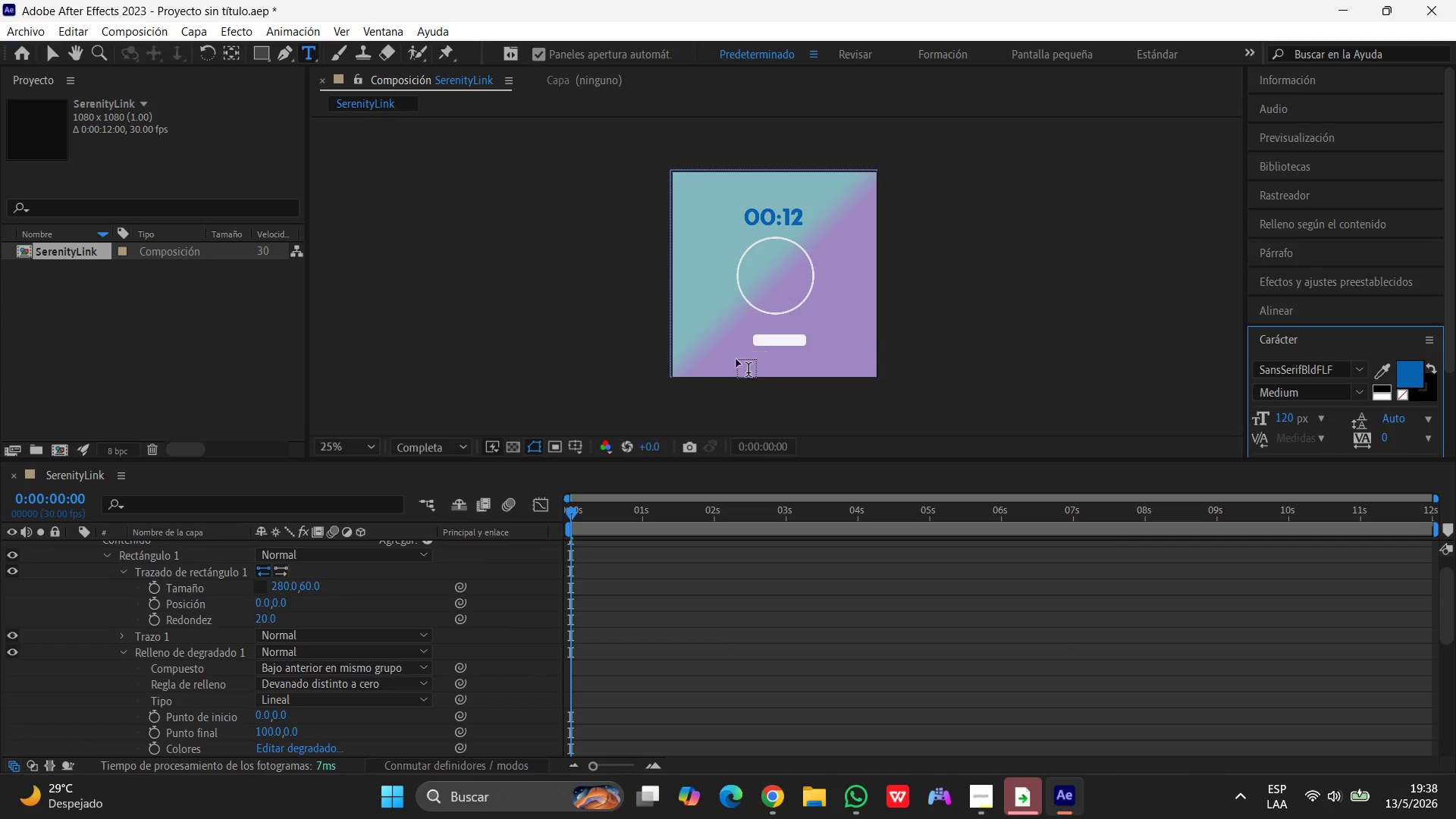 
left_click([736, 360])
 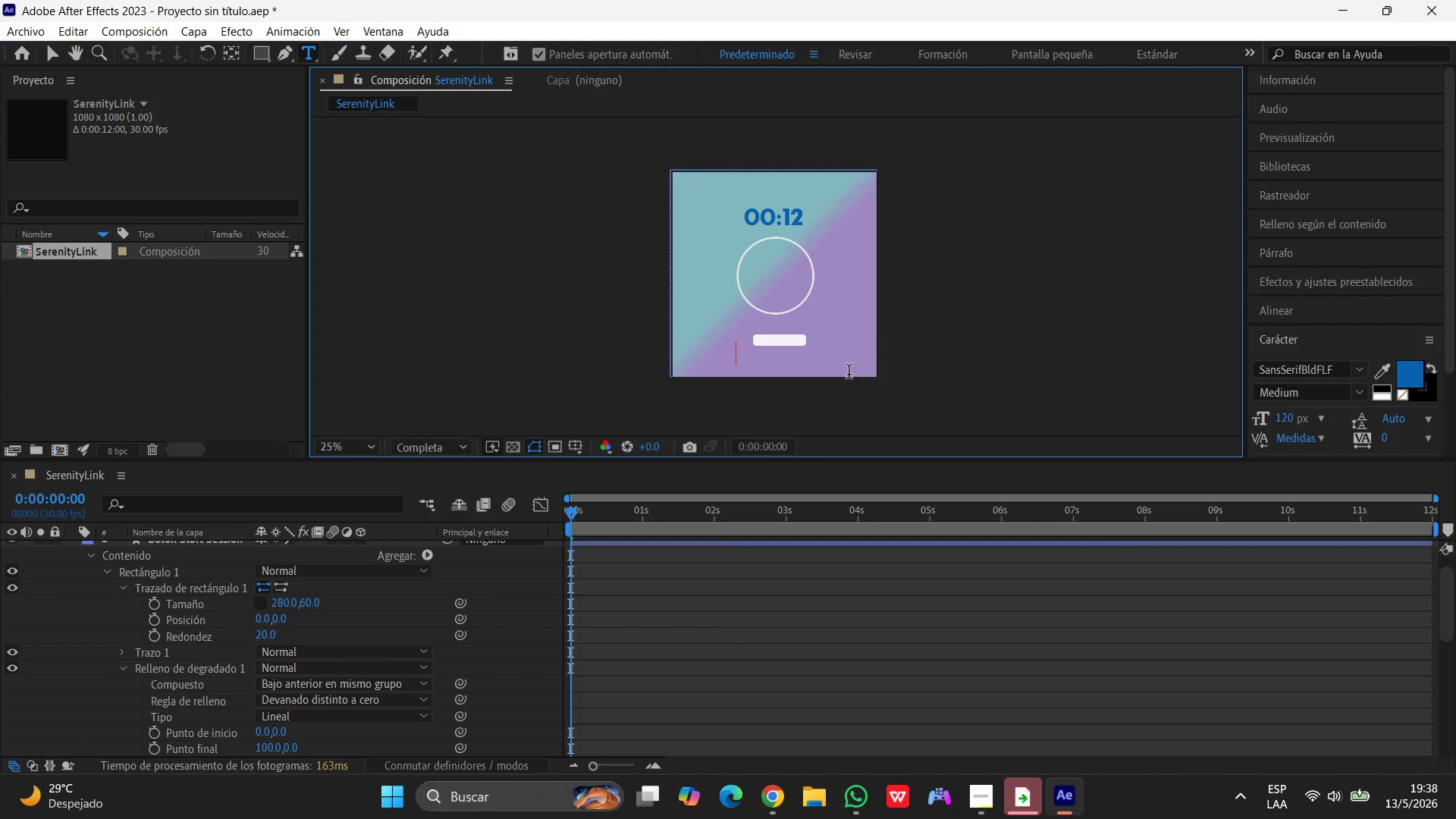 
type(Stars)
key(Backspace)
type(t)
 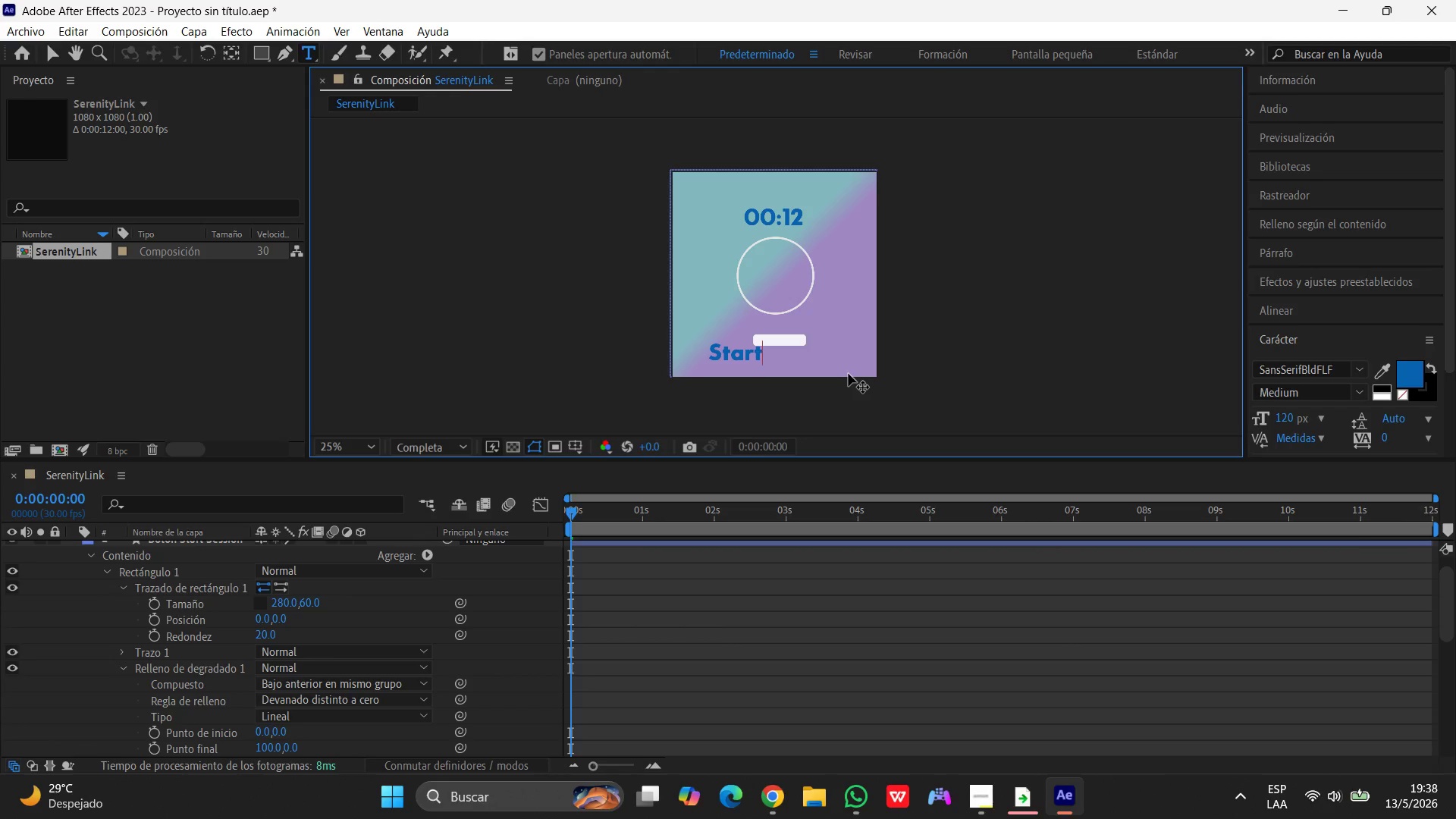 
wait(10.66)
 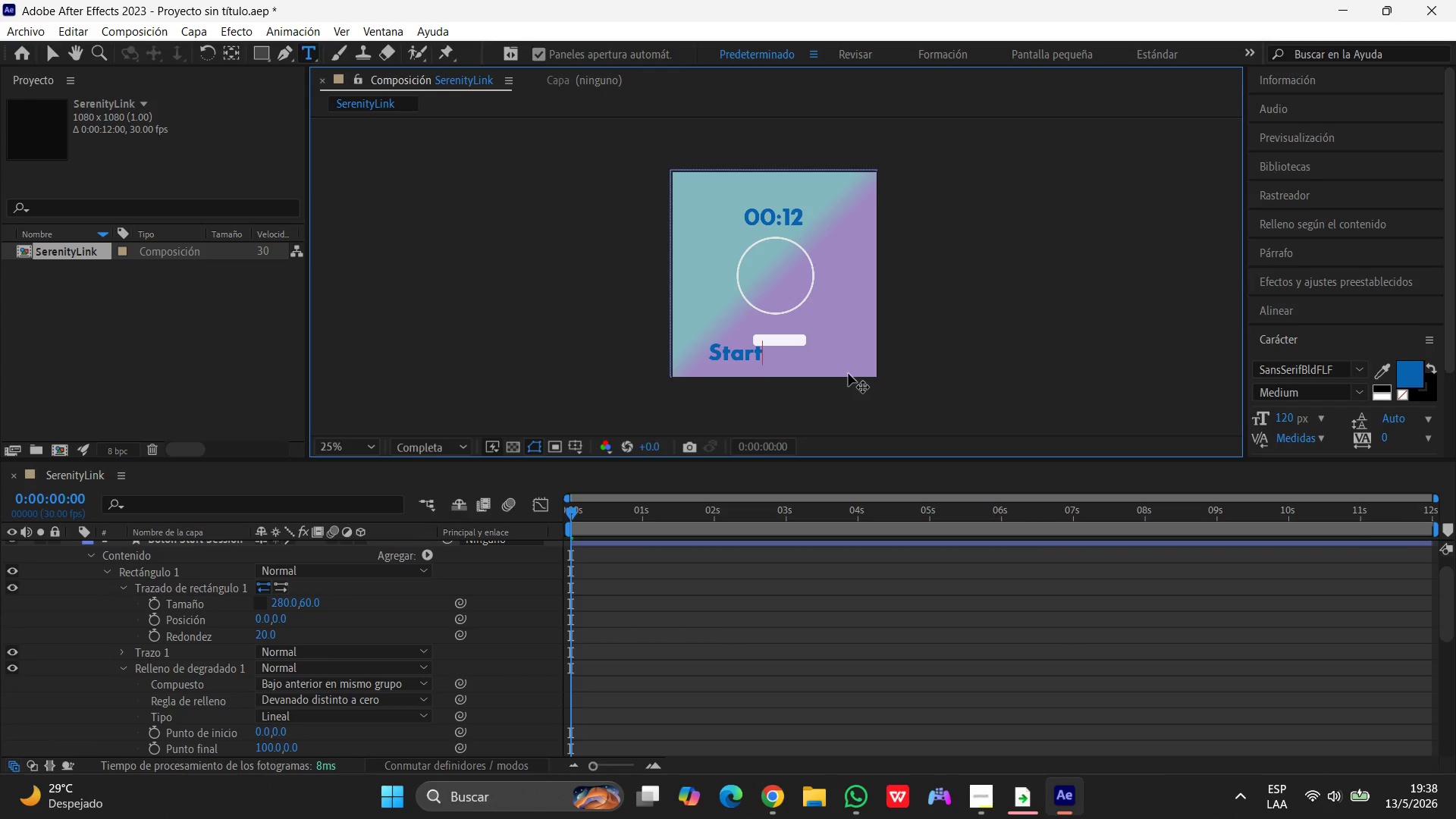 
type( Sessionn)
key(Backspace)
 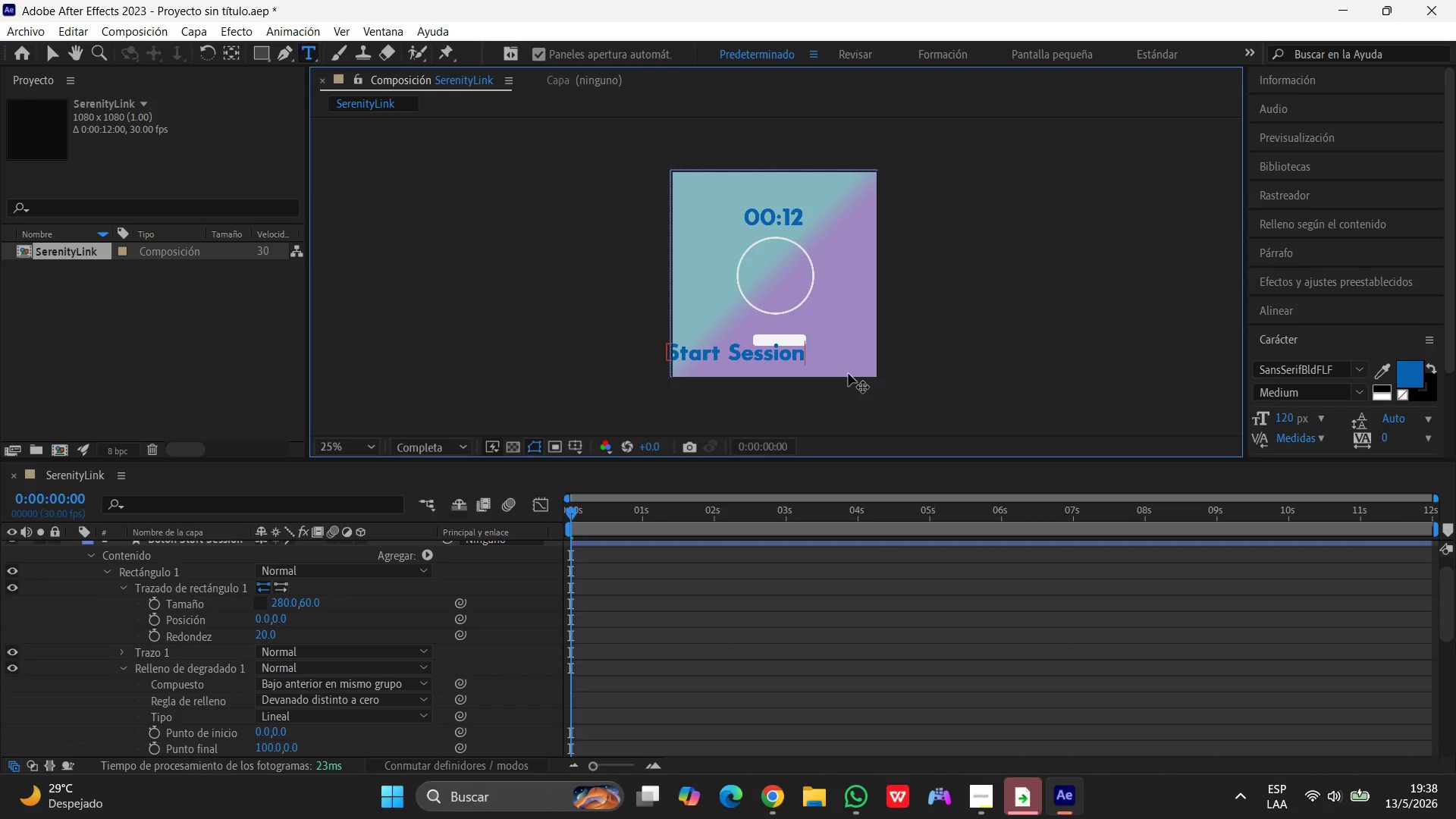 
wait(6.39)
 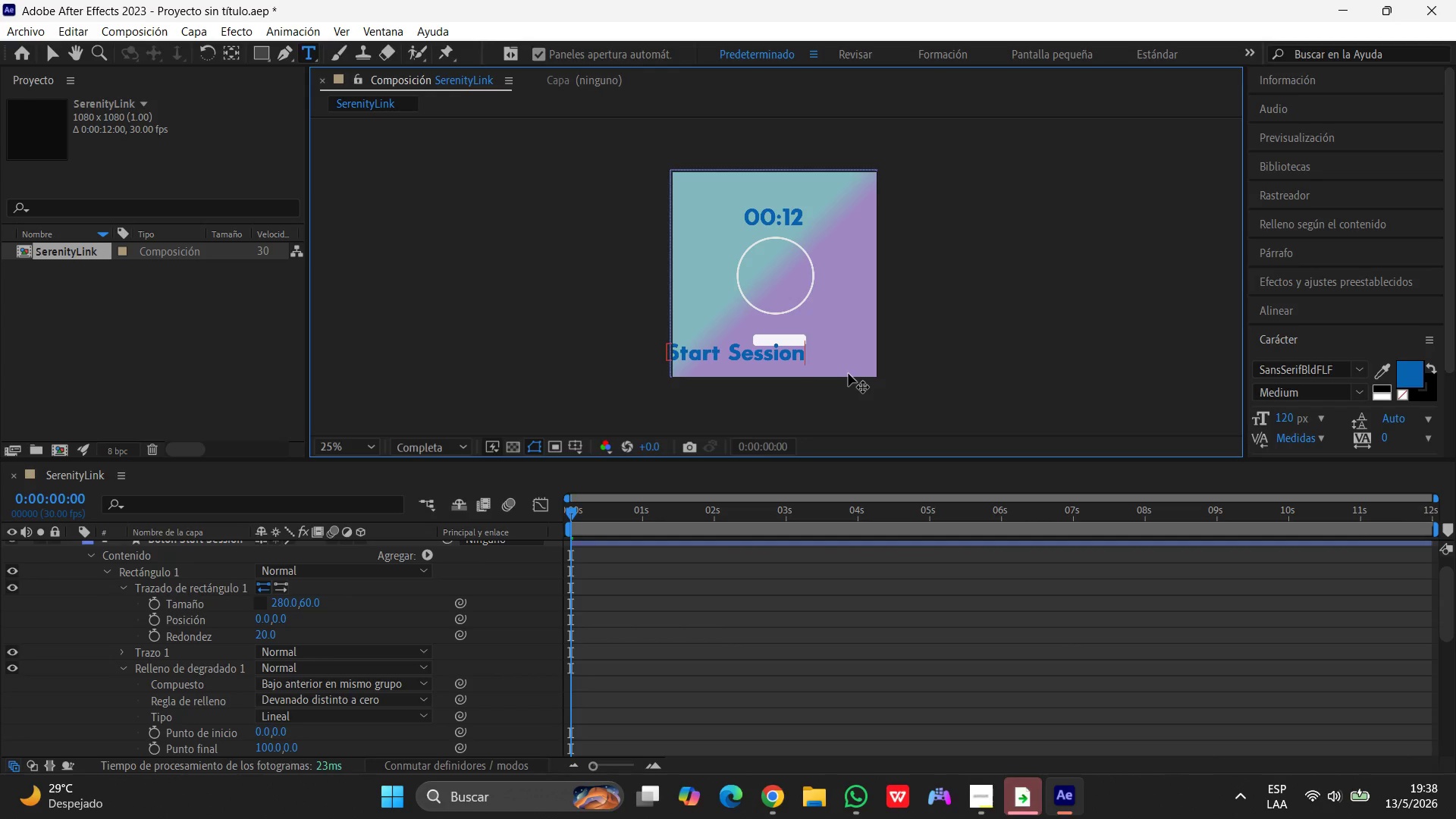 
left_click([58, 55])
 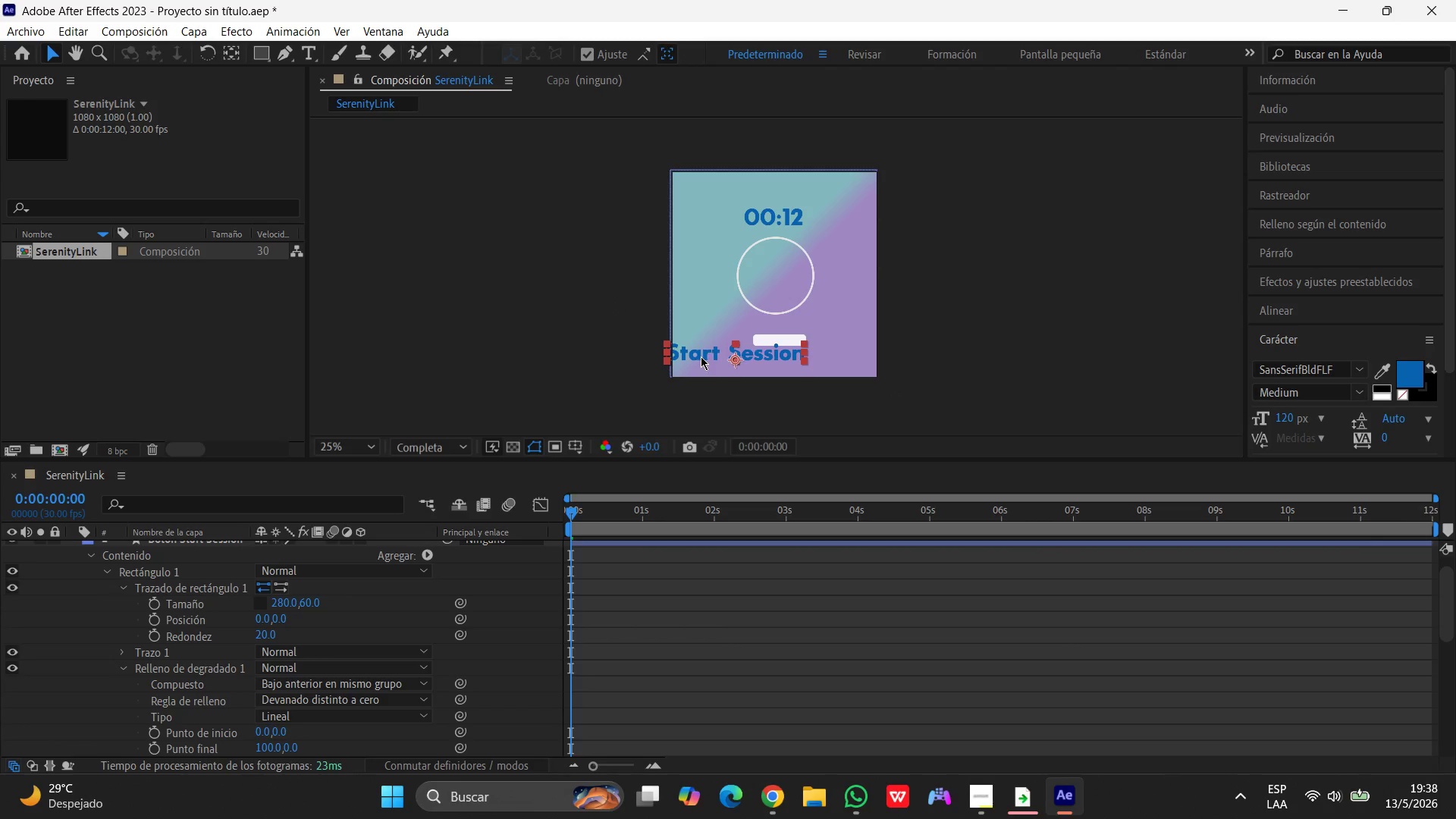 
left_click_drag(start_coordinate=[698, 354], to_coordinate=[733, 337])
 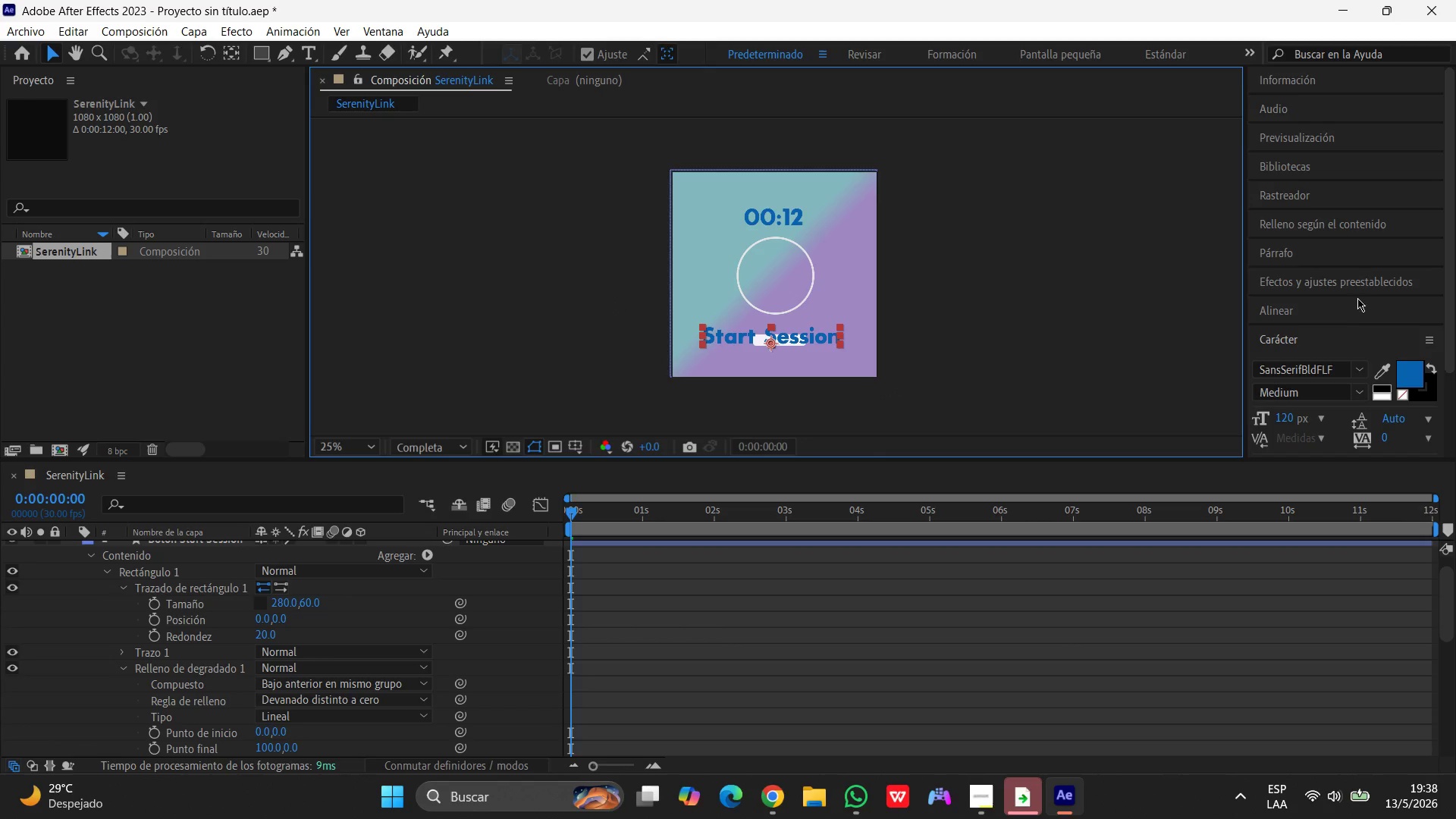 
left_click([1326, 368])
 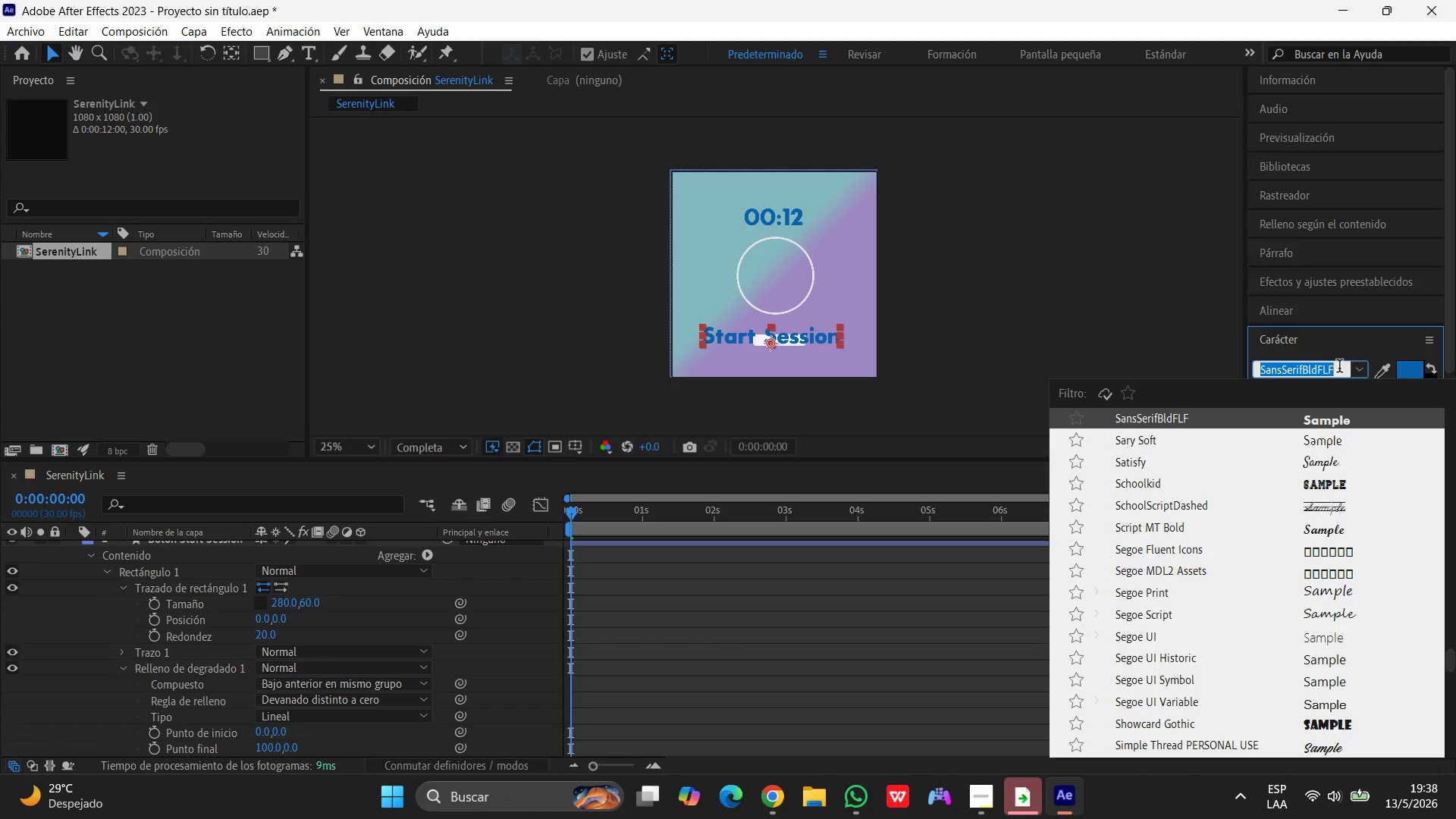 
type(mon)
 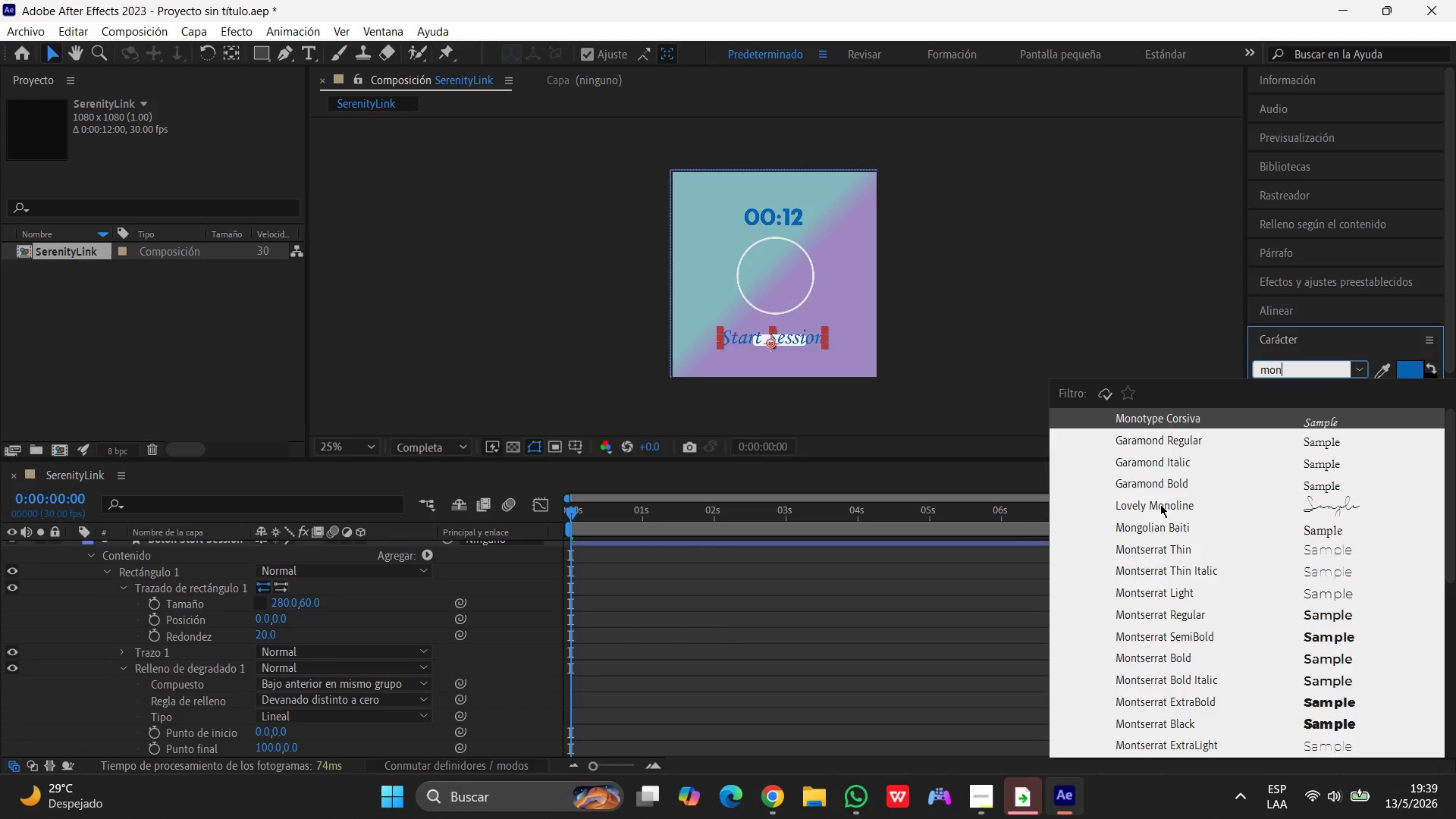 
wait(6.16)
 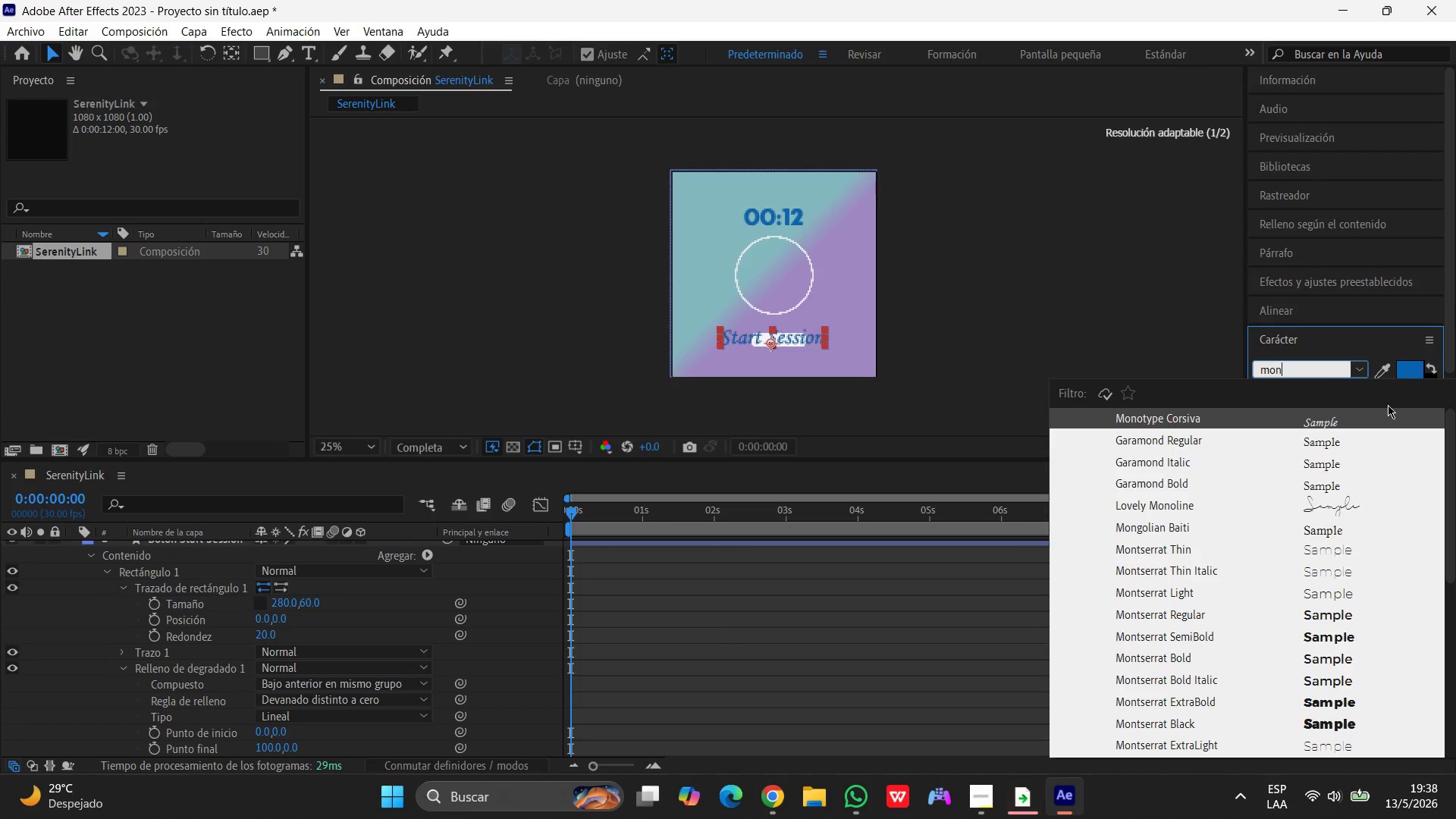 
scroll: coordinate [1154, 607], scroll_direction: down, amount: 3.0
 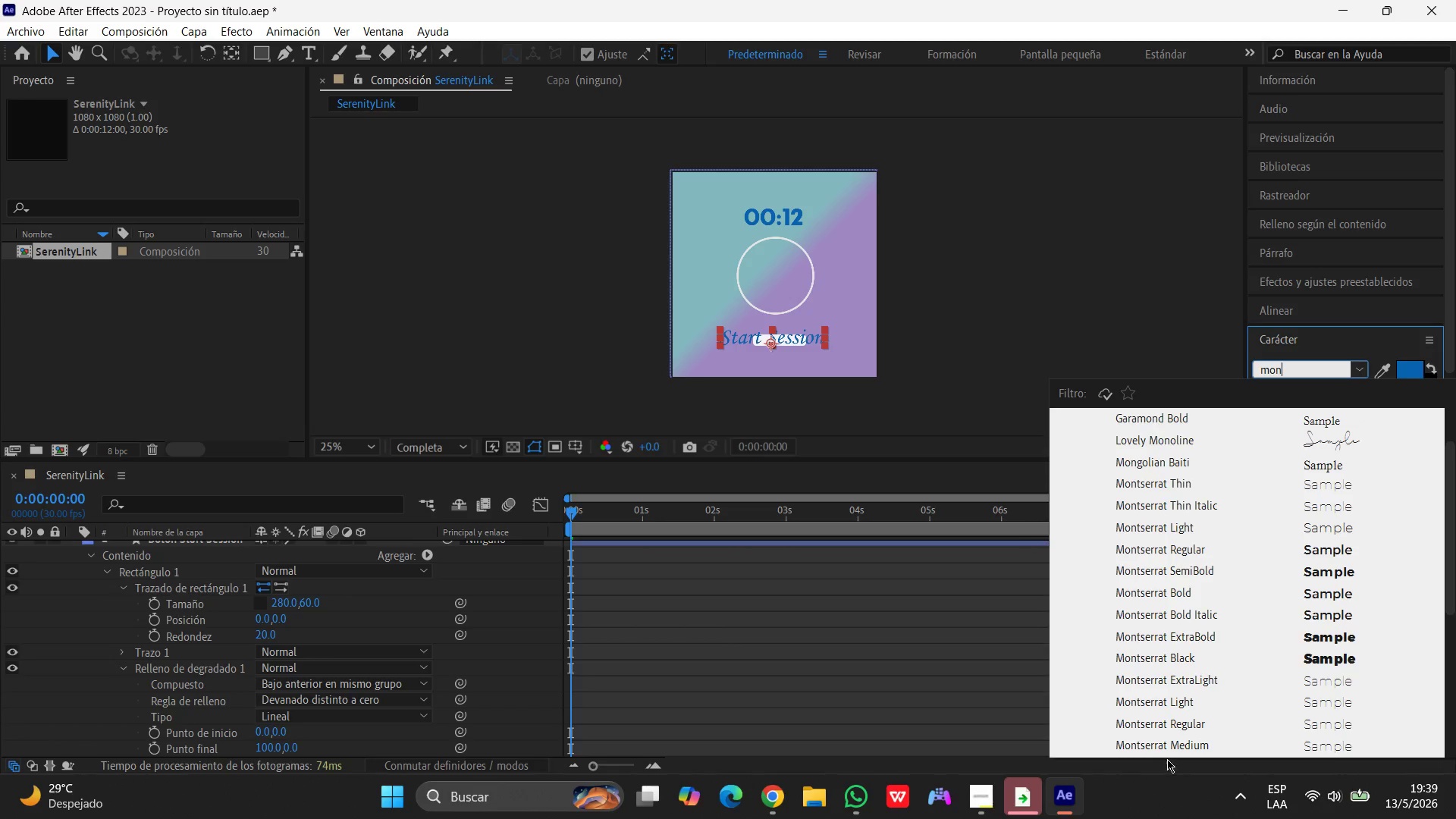 
left_click([1166, 747])
 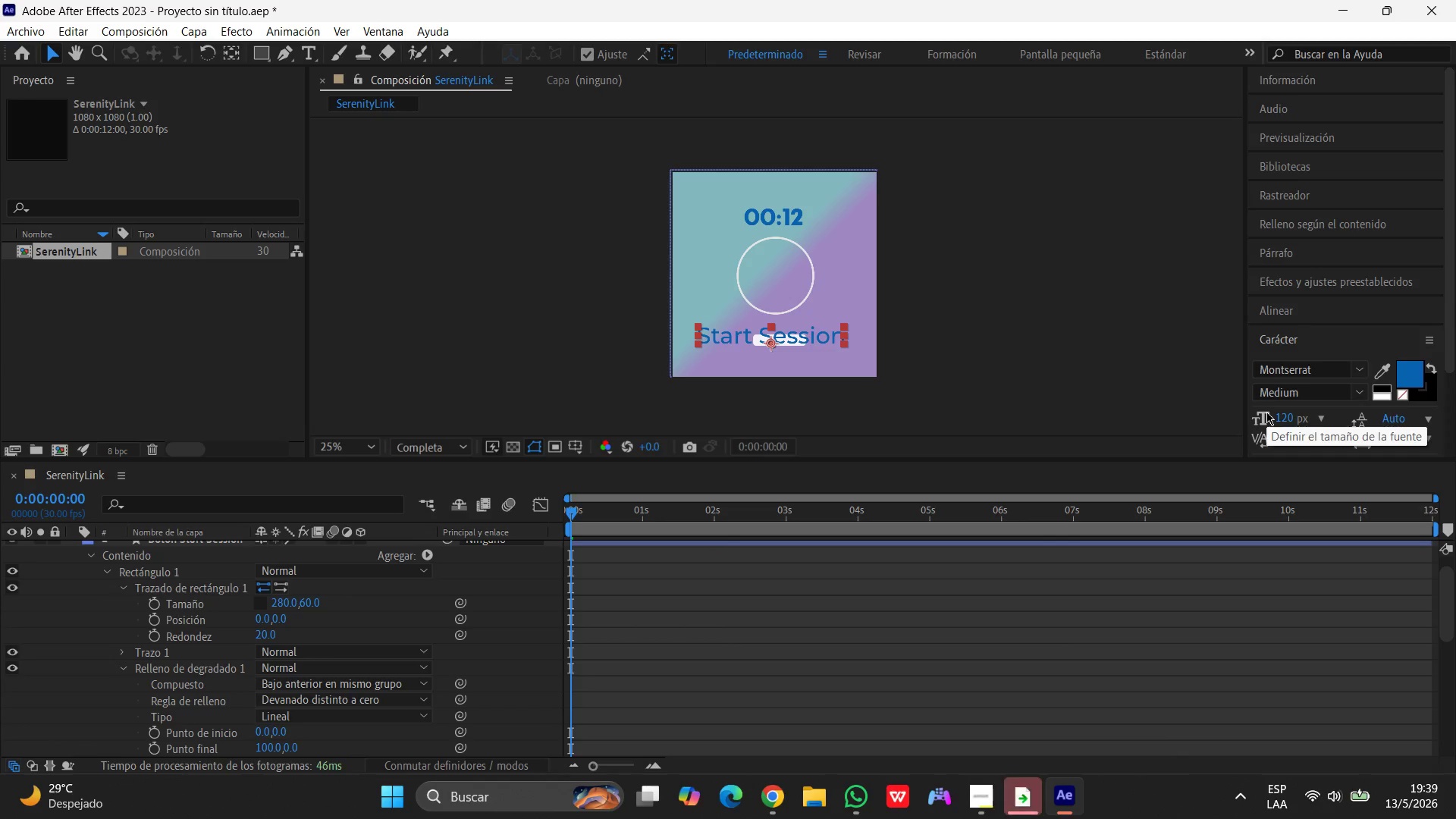 
left_click([1283, 414])
 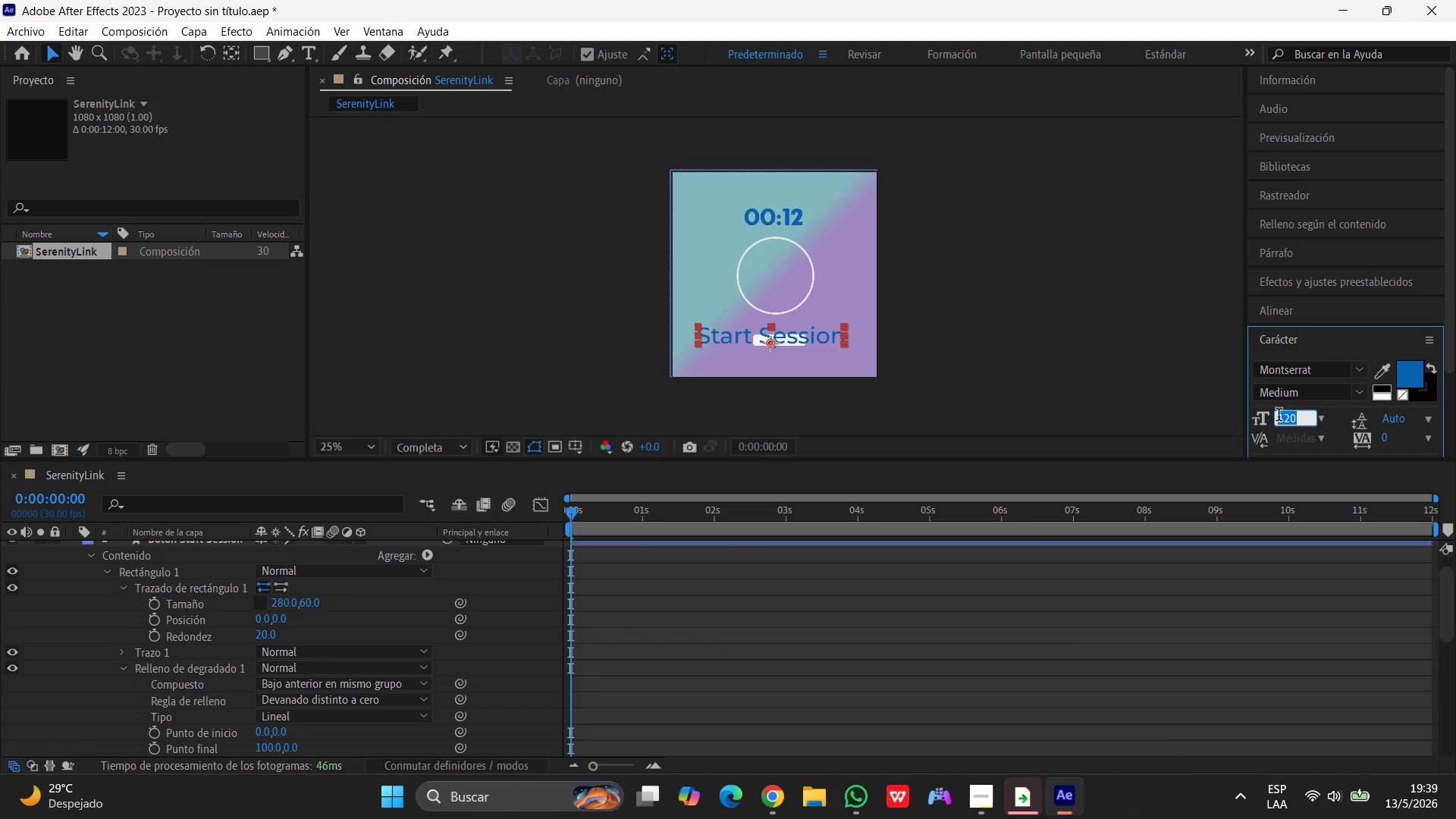 
key(Numpad3)
 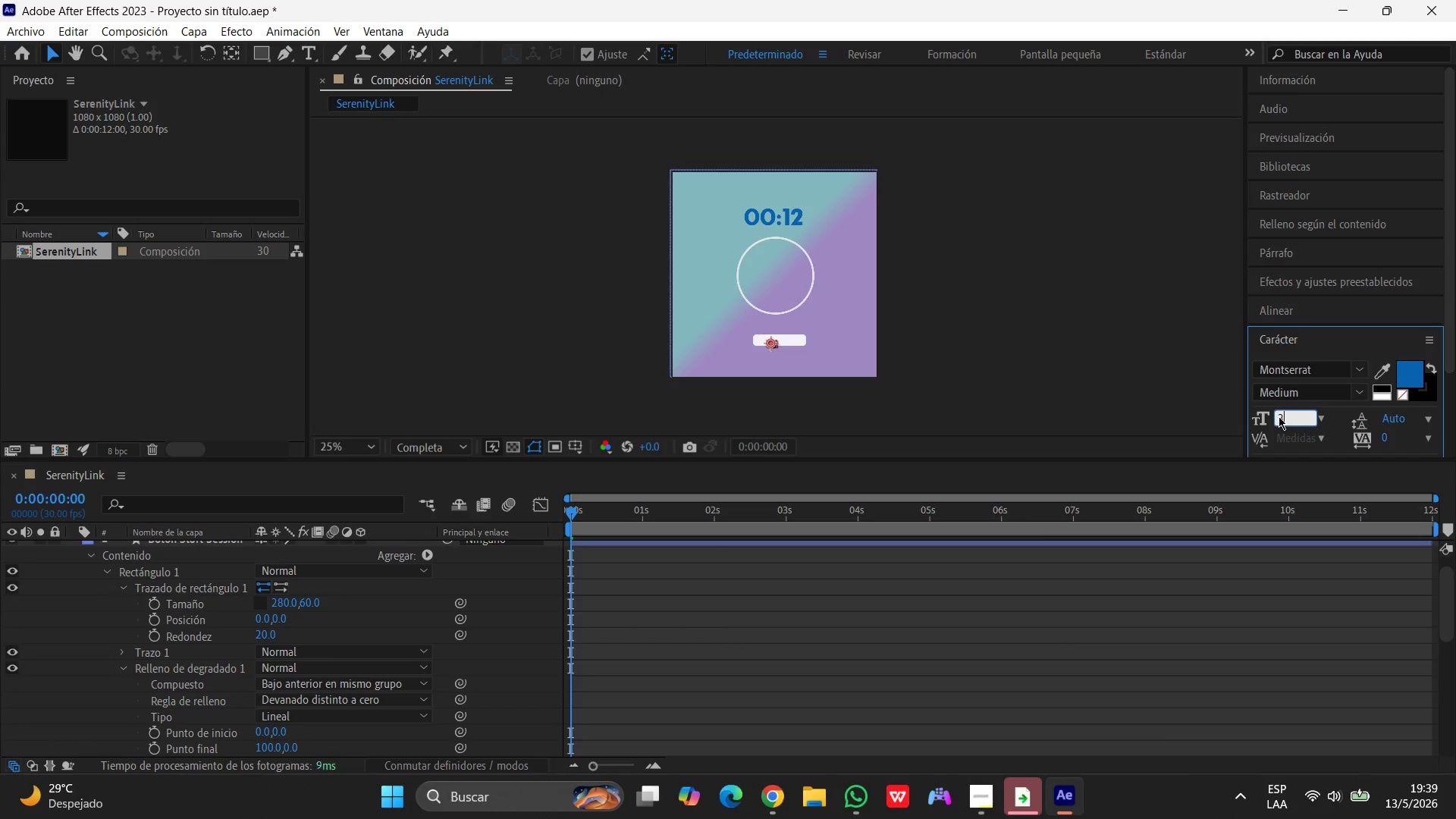 
key(Numpad6)
 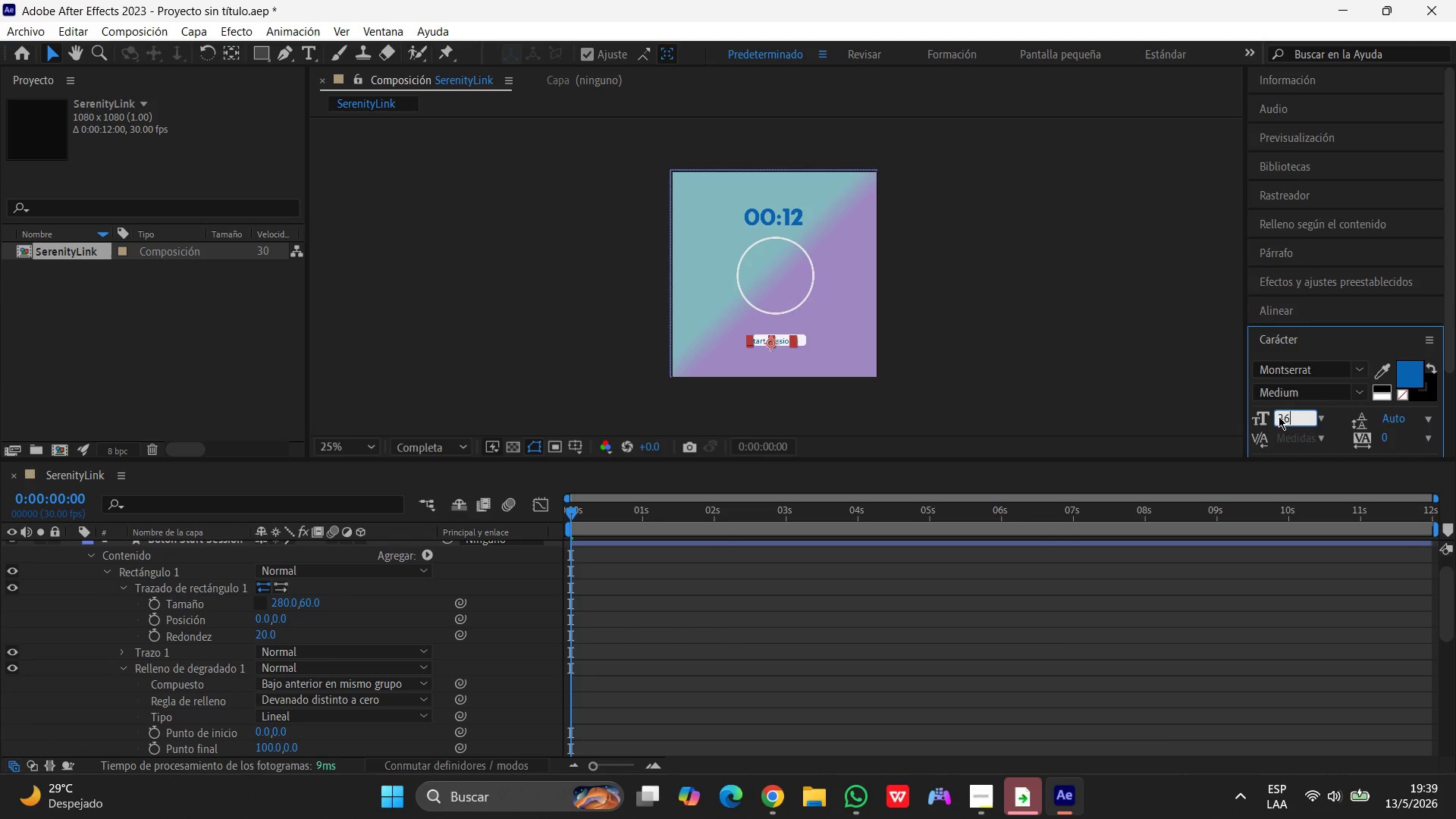 
key(Enter)
 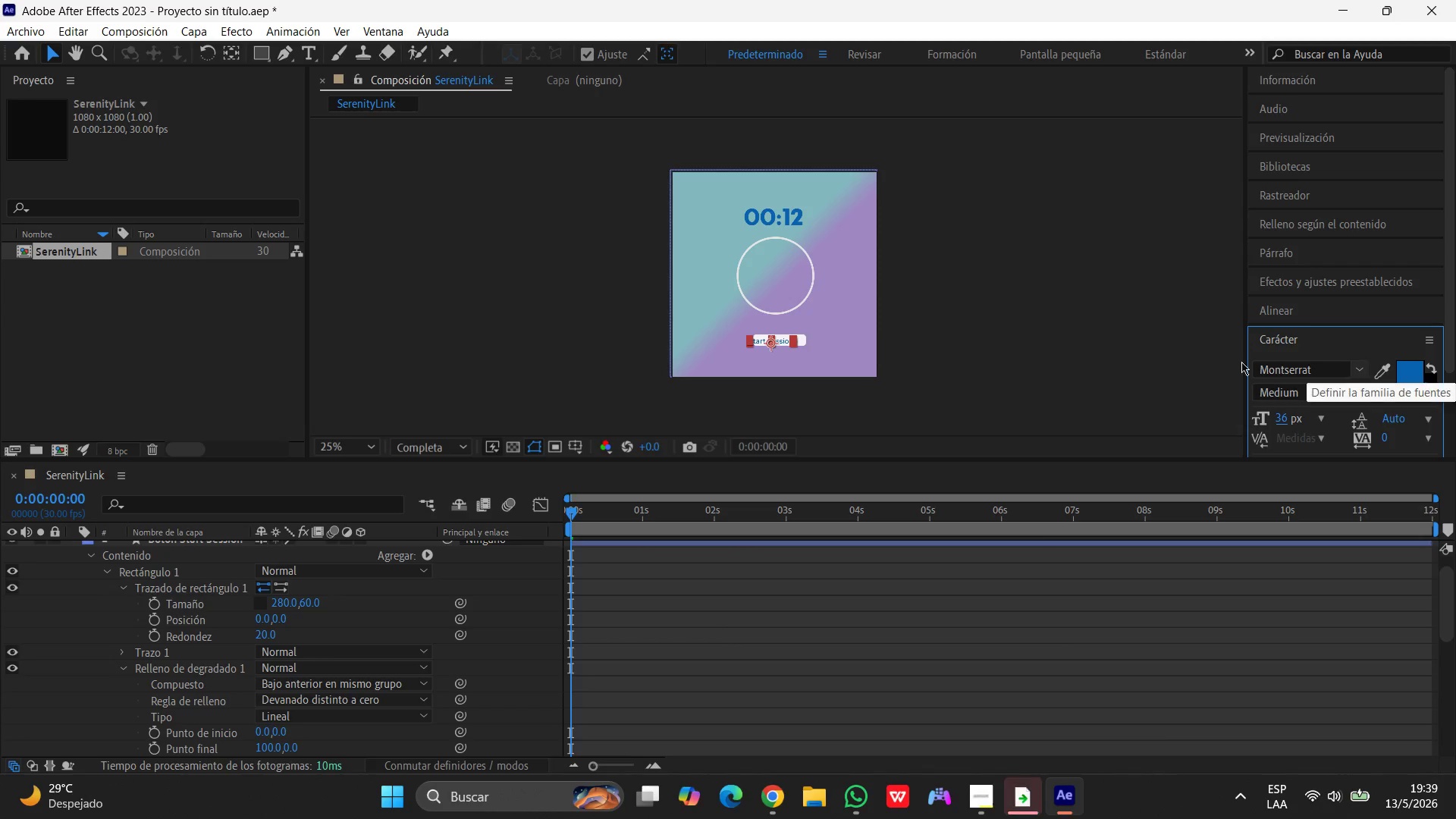 
left_click([1075, 355])
 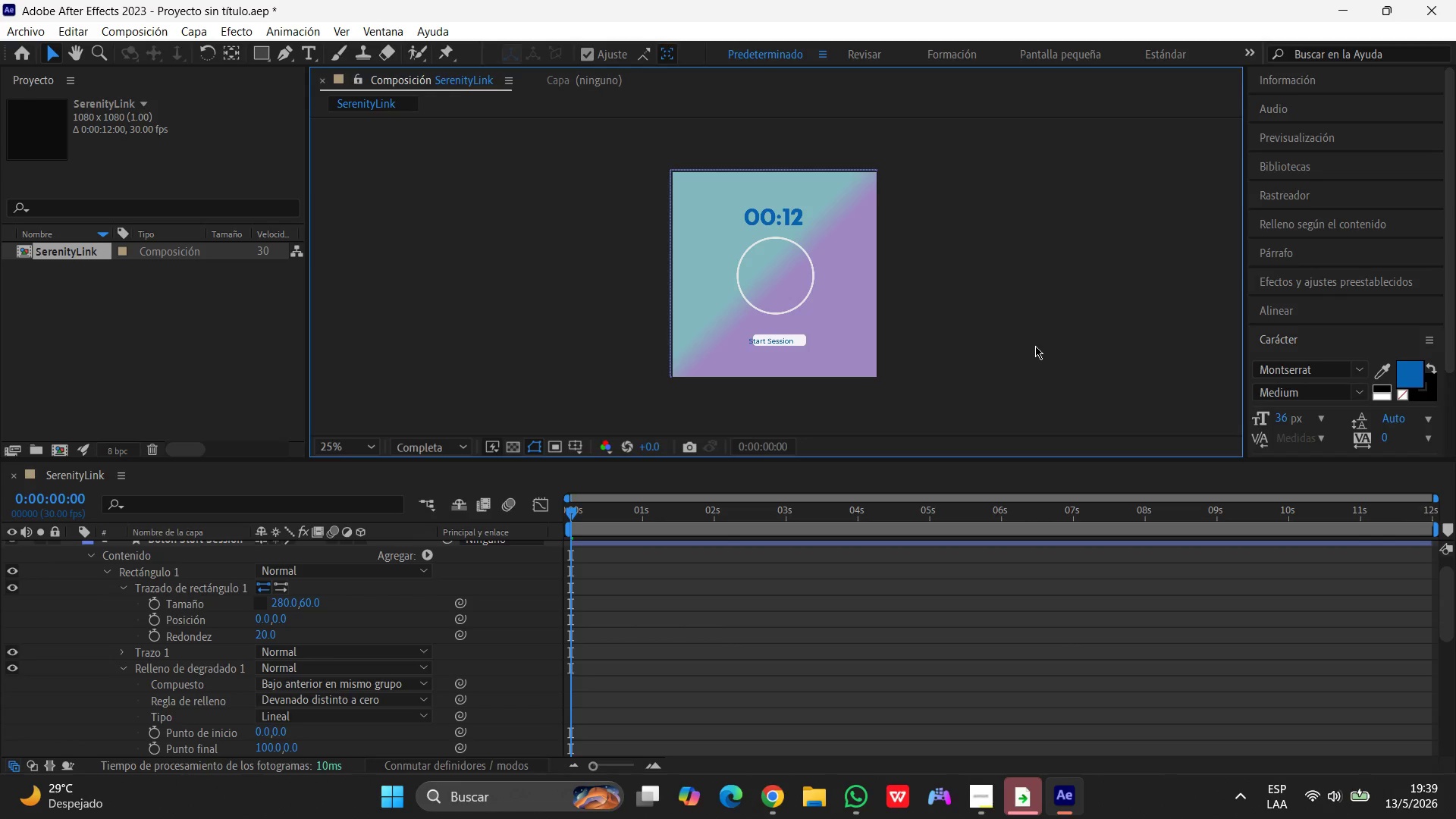 
scroll: coordinate [1035, 346], scroll_direction: up, amount: 1.0
 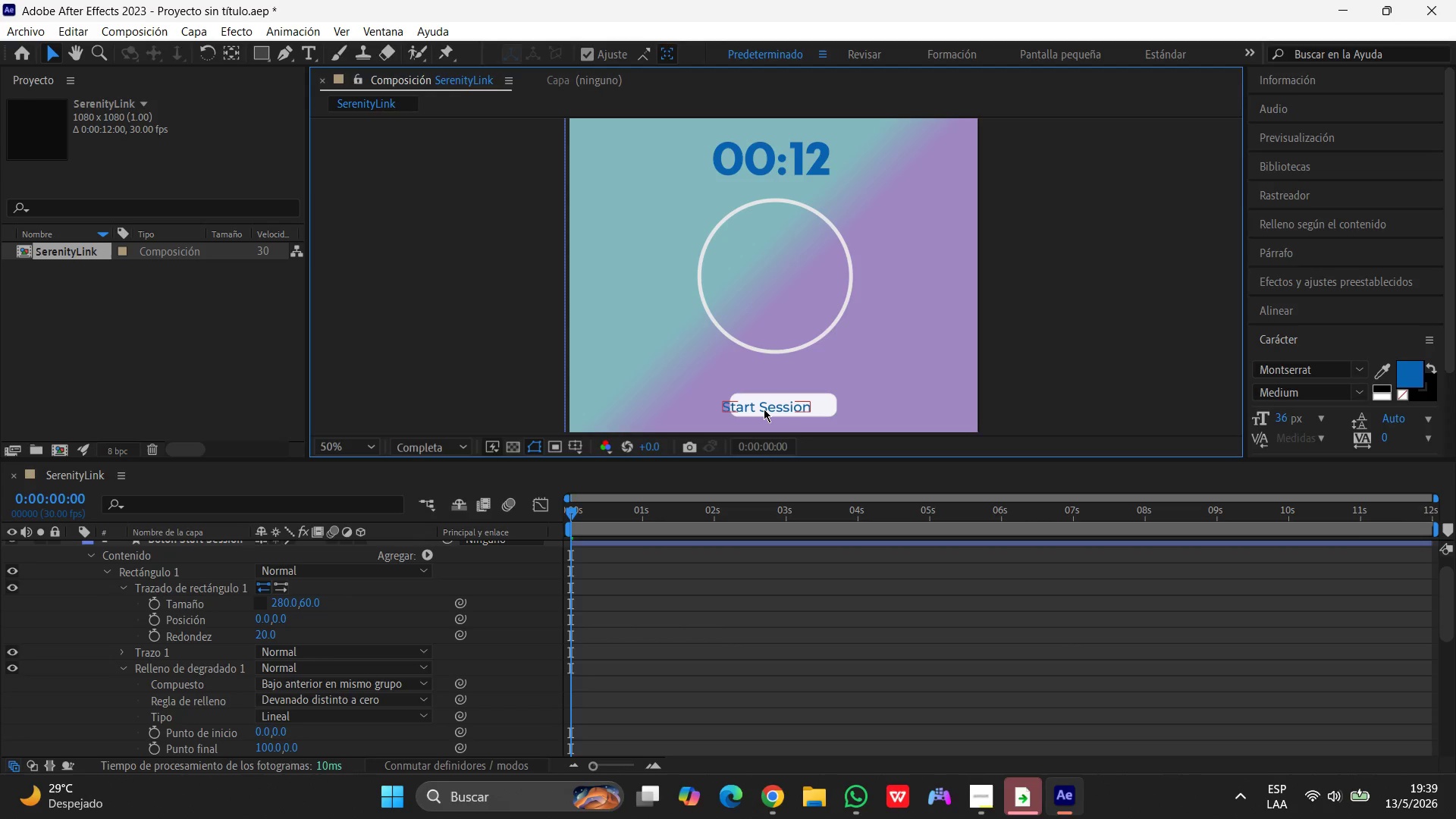 
left_click_drag(start_coordinate=[764, 409], to_coordinate=[783, 406])
 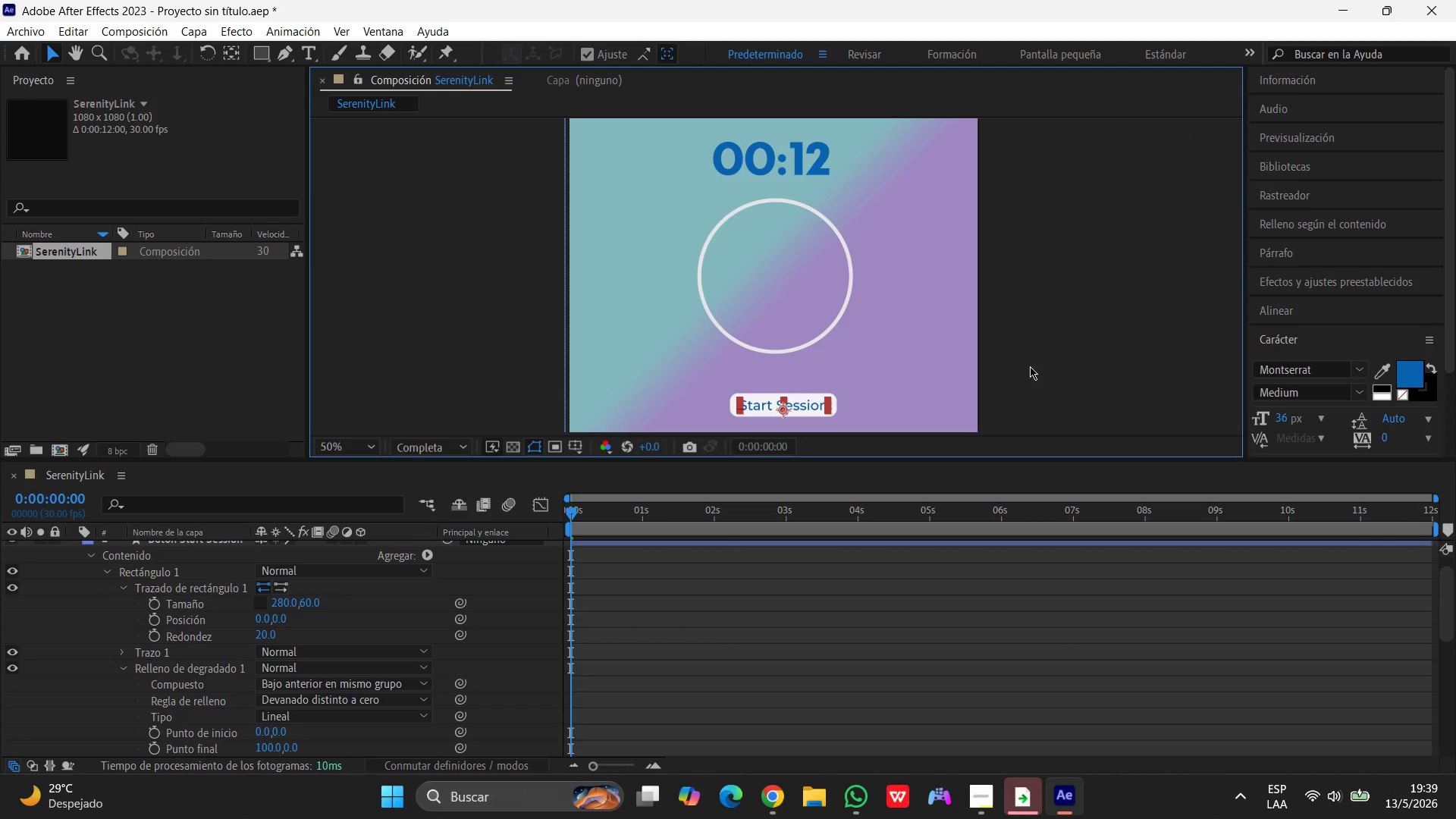 
left_click([1030, 366])
 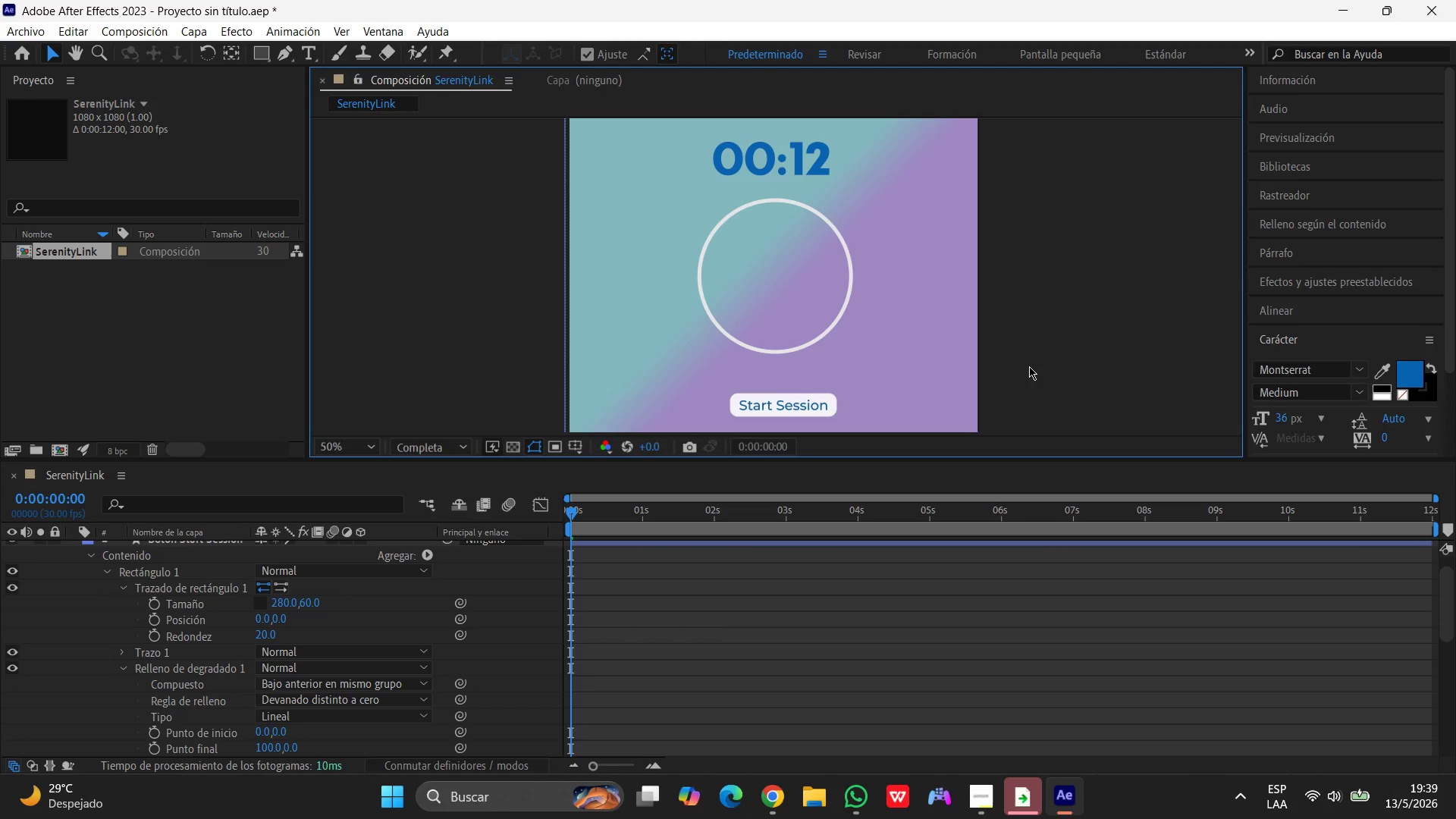 
wait(6.0)
 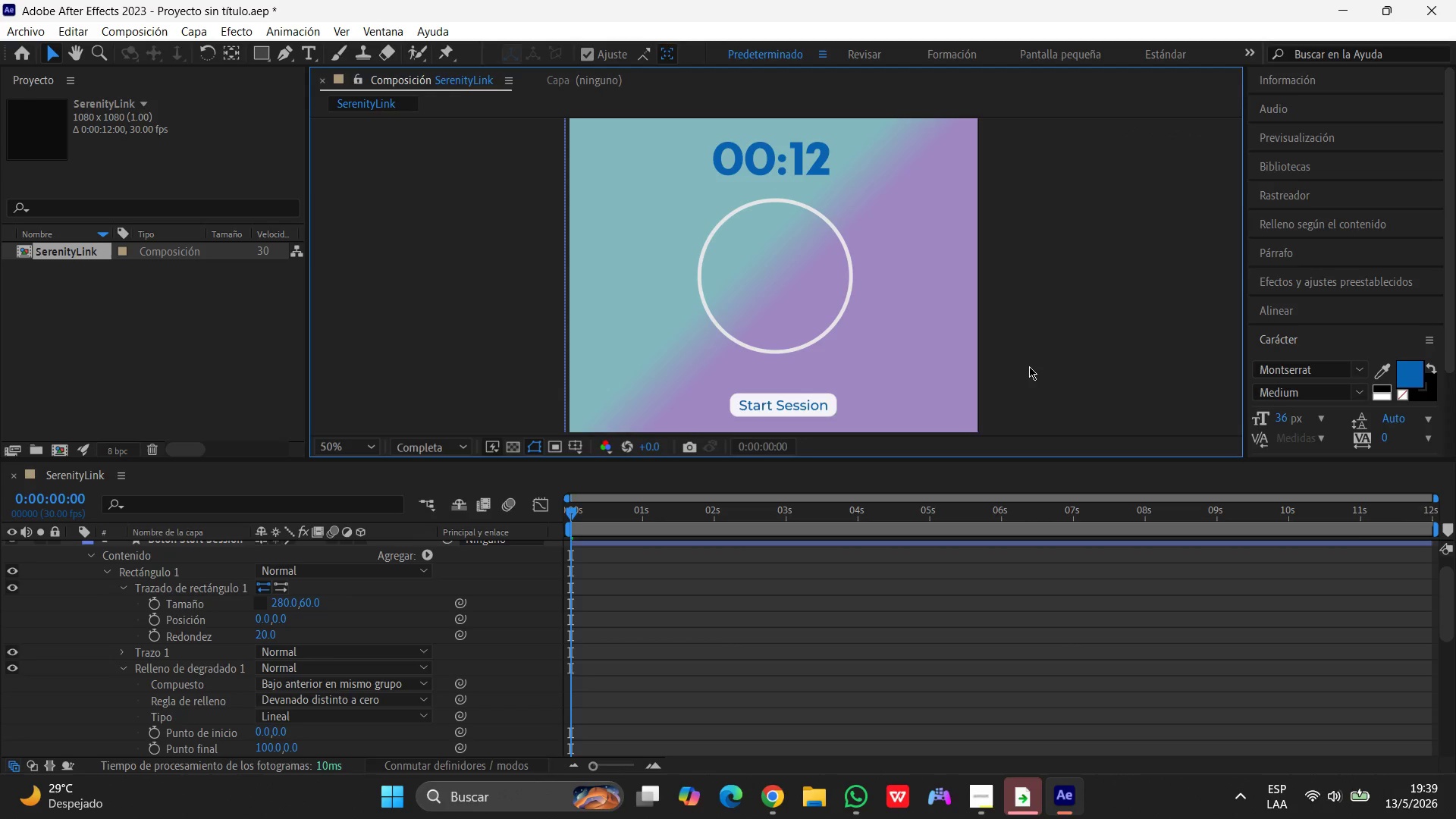 
left_click([809, 406])
 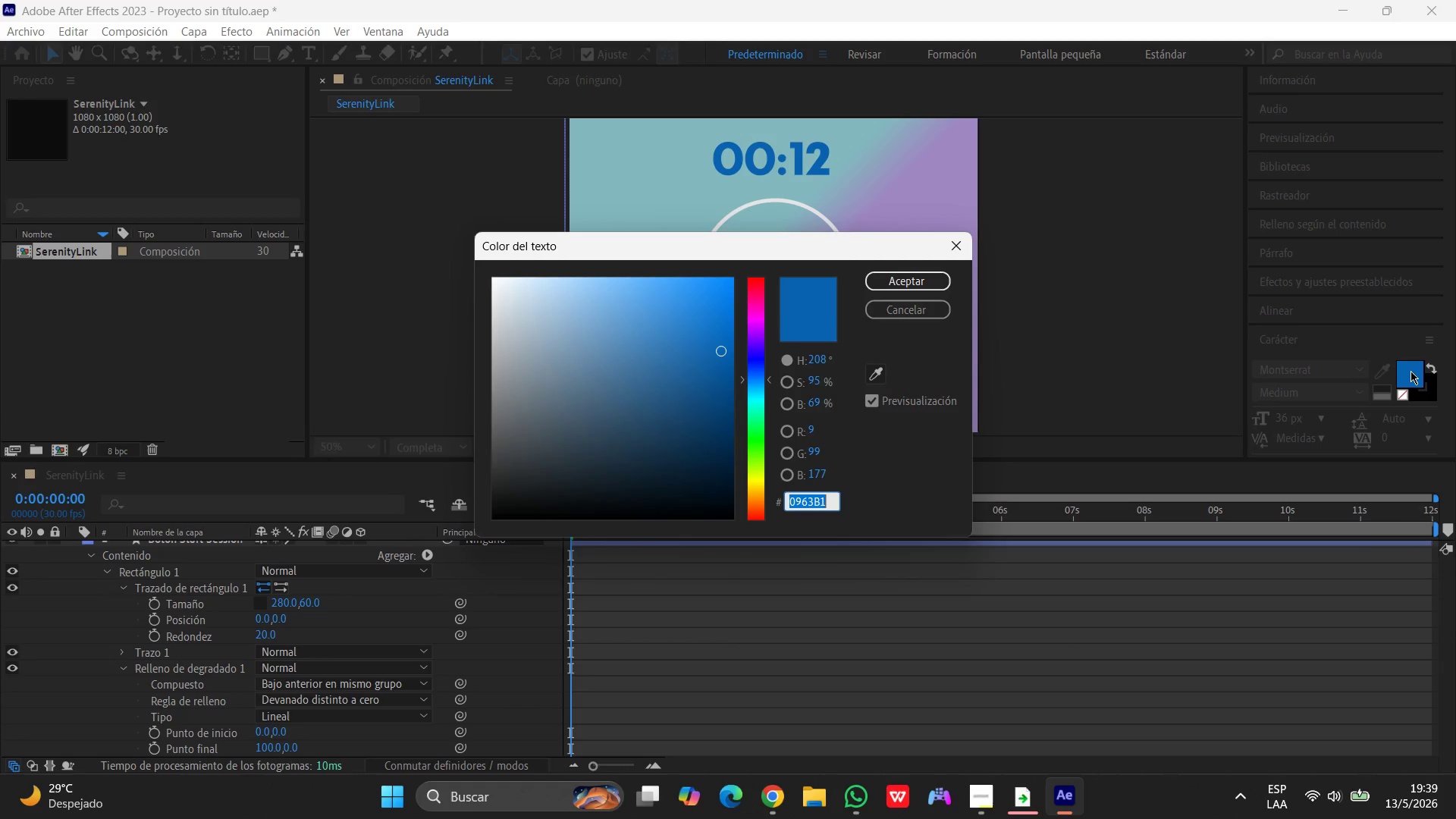 
type(0a0a1f)
 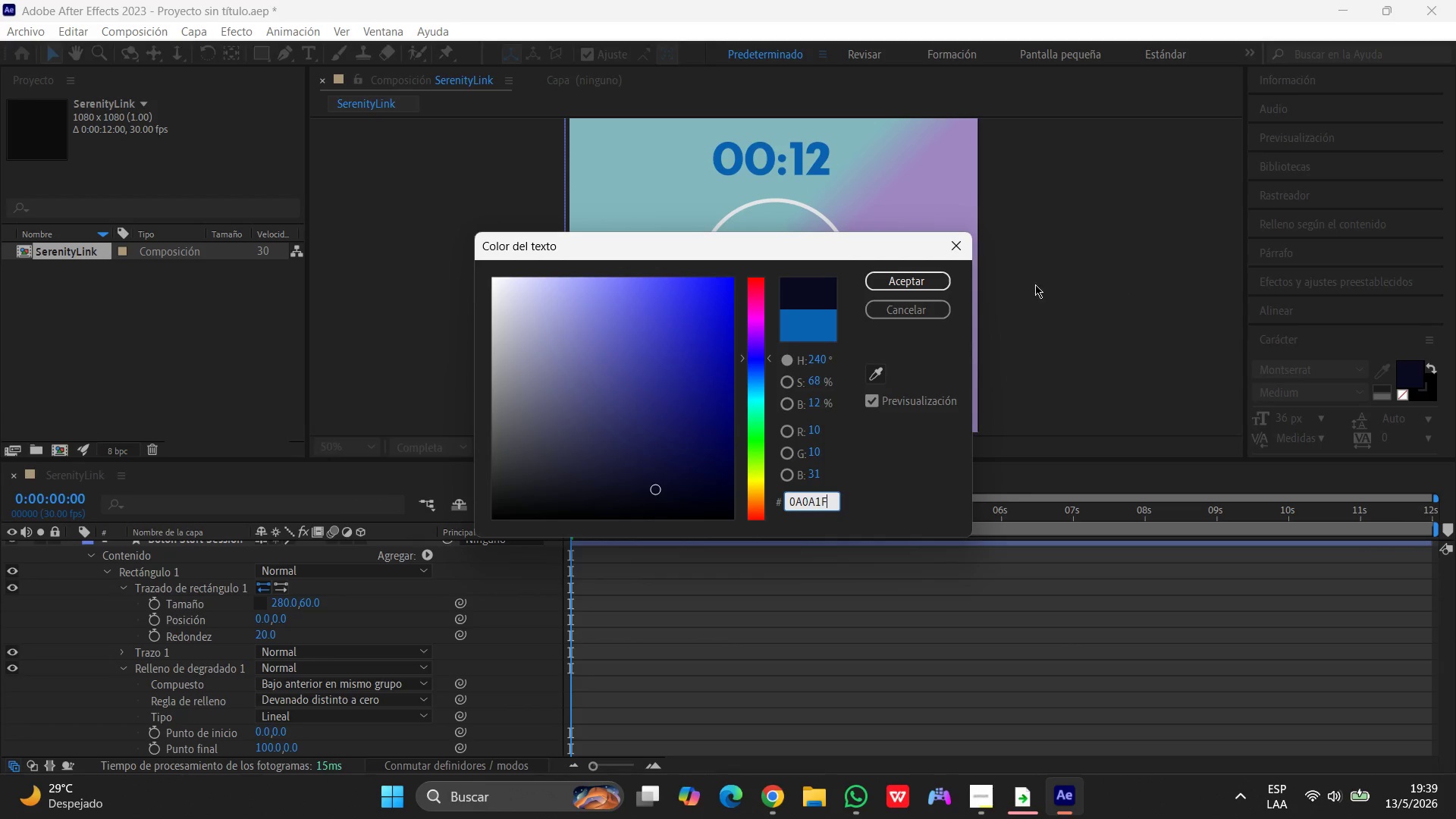 
left_click([933, 281])
 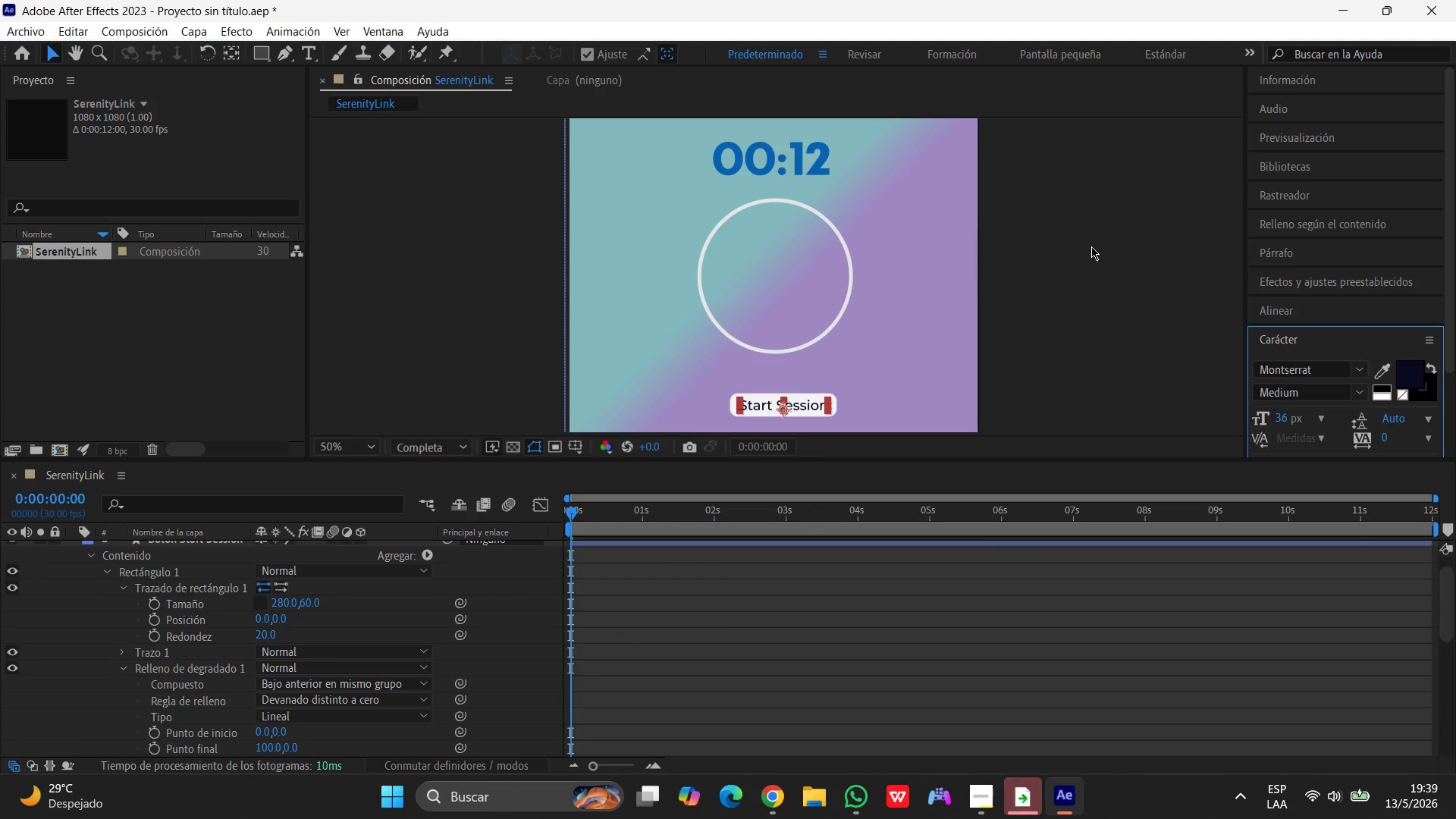 
left_click([1091, 246])
 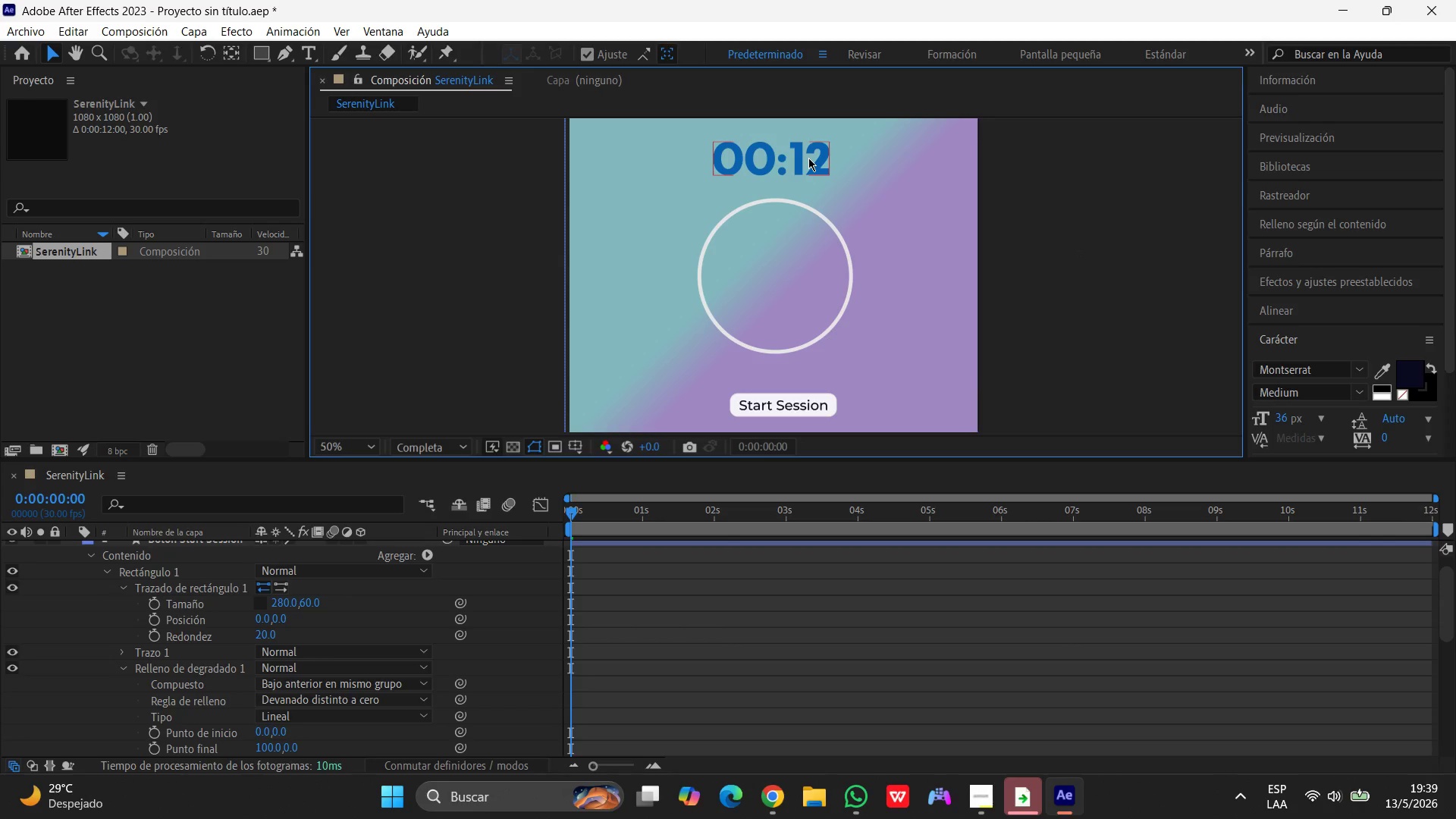 
left_click([808, 158])
 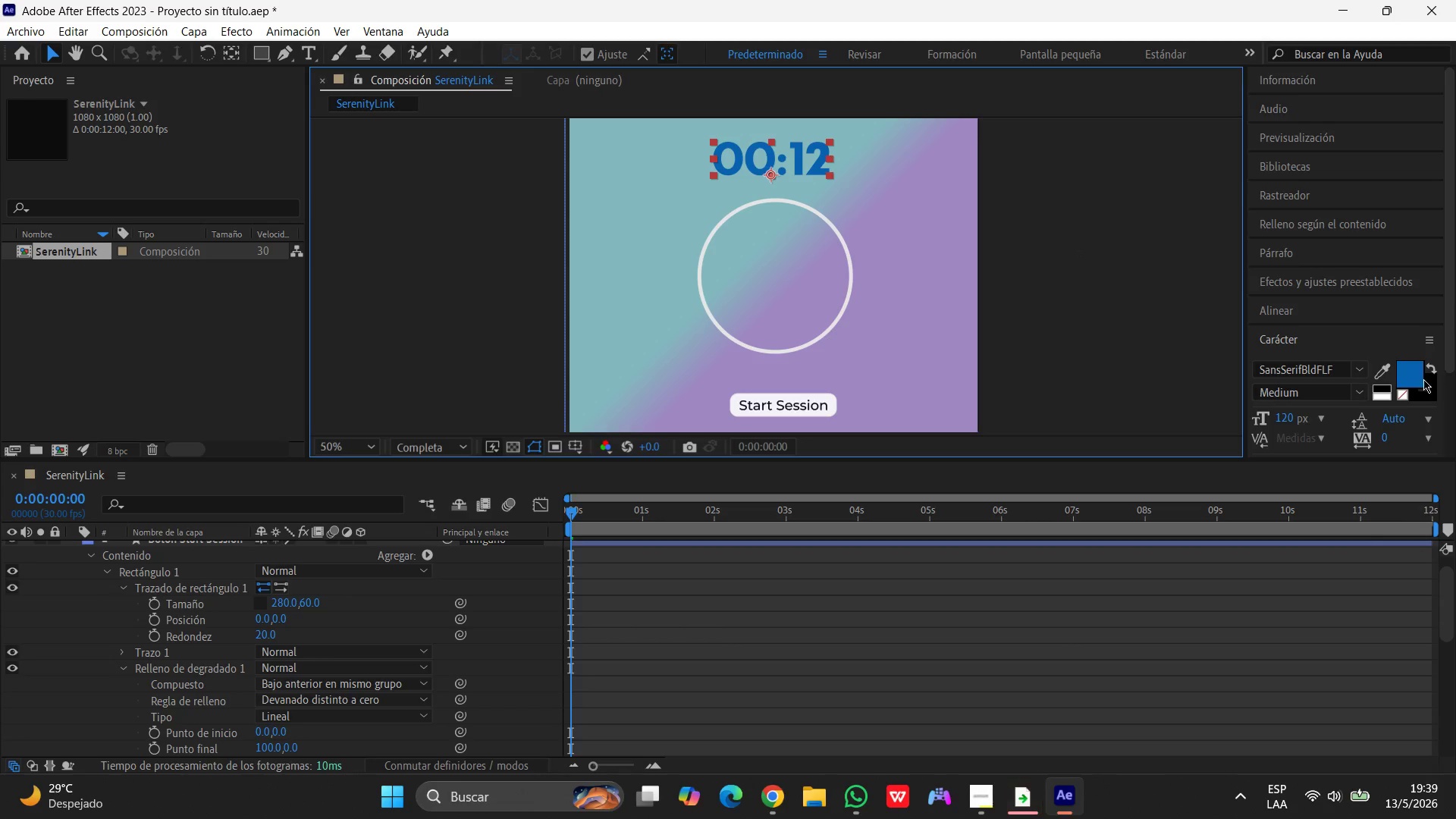 
left_click([1419, 376])
 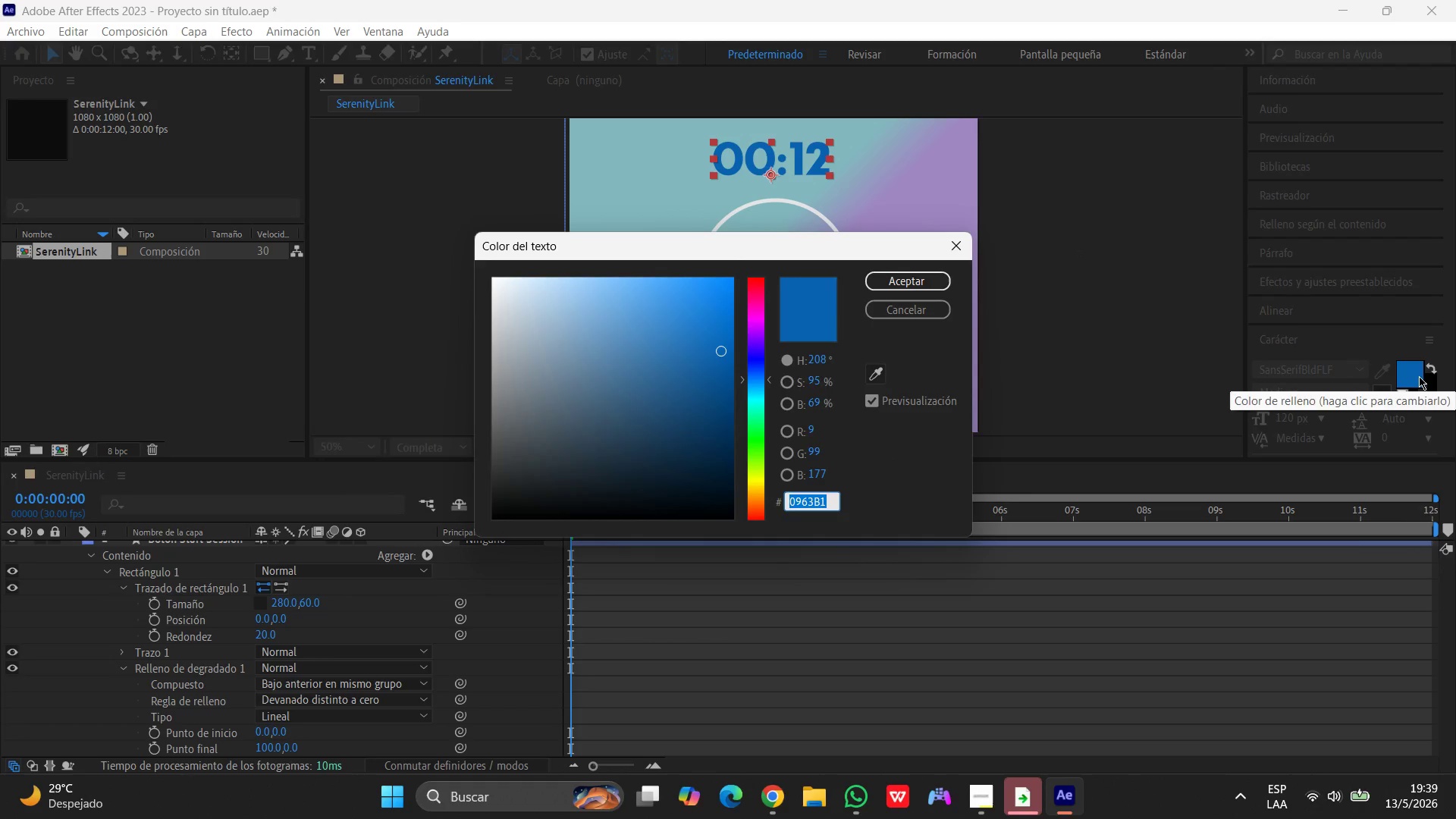 
type(0a0a1f)
 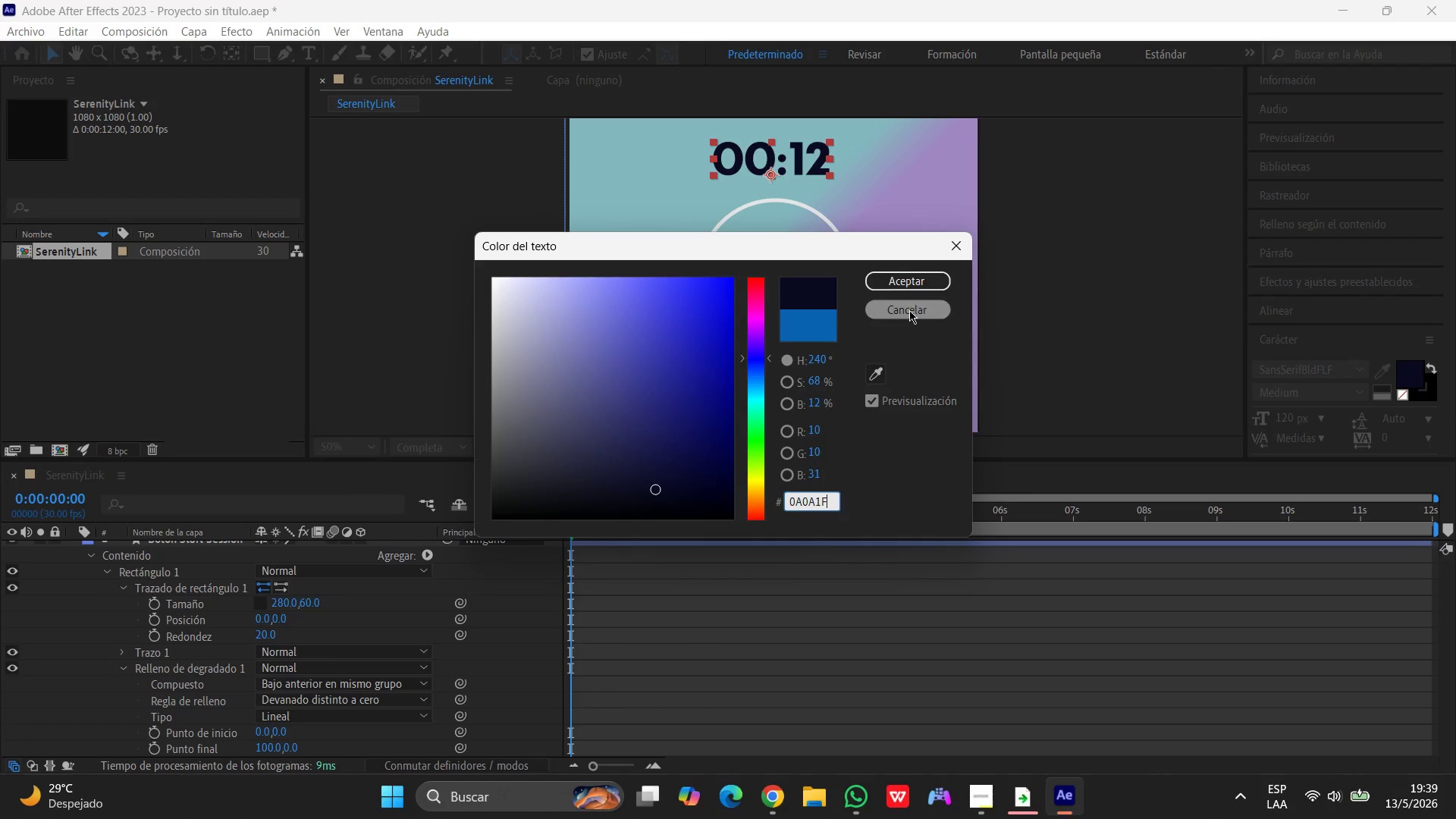 
left_click([913, 284])
 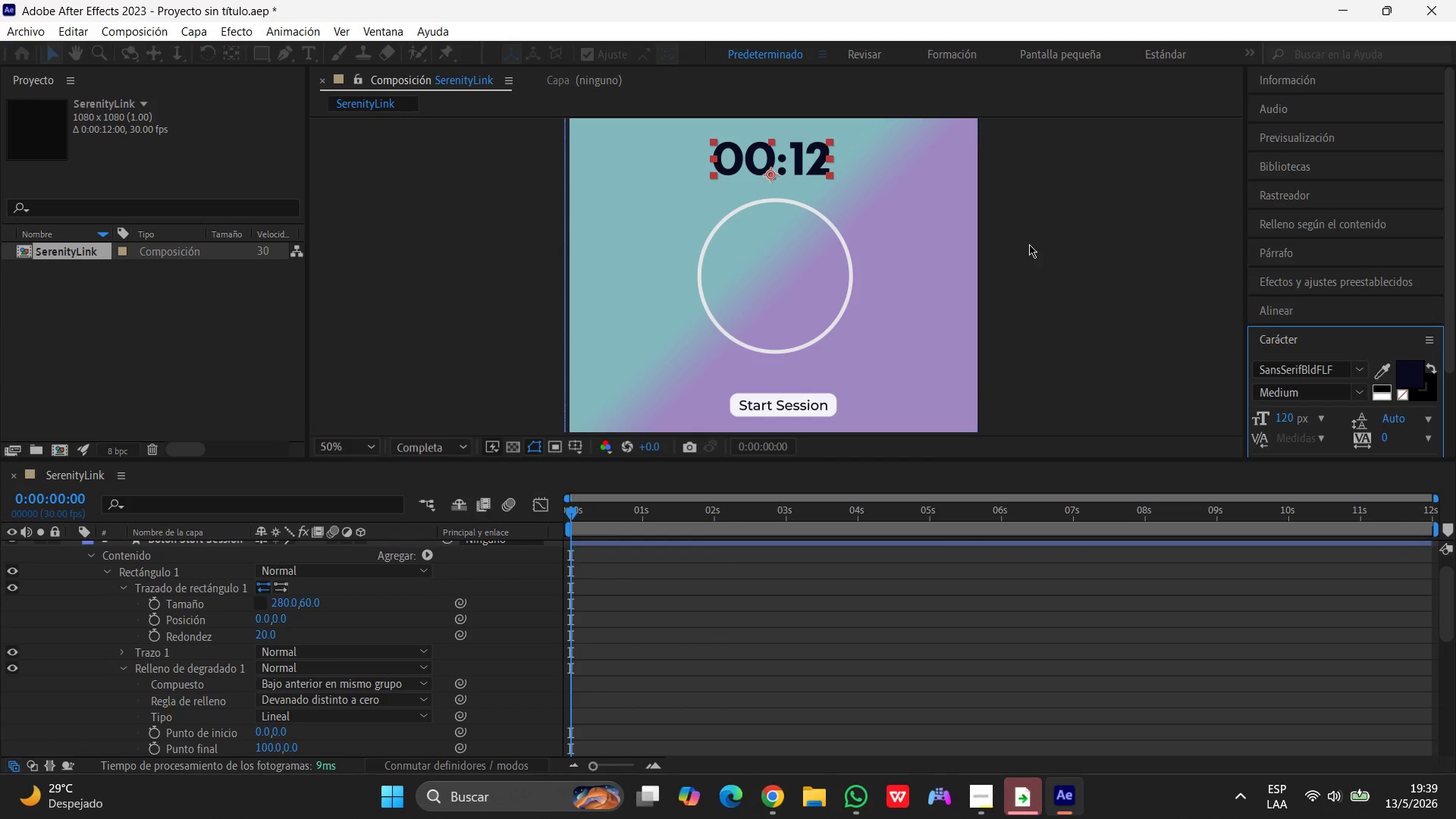 
left_click([1029, 244])
 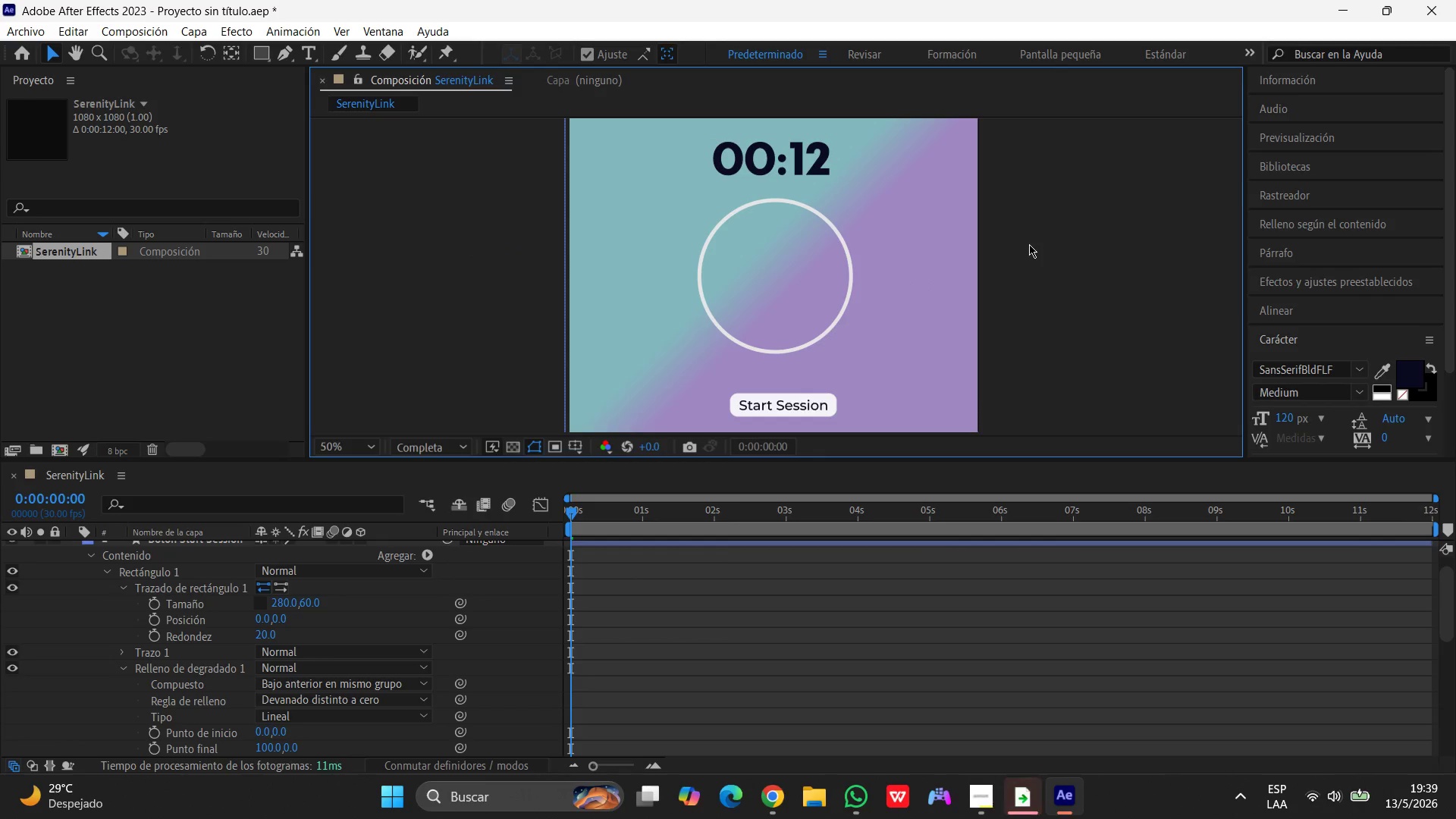 
wait(9.94)
 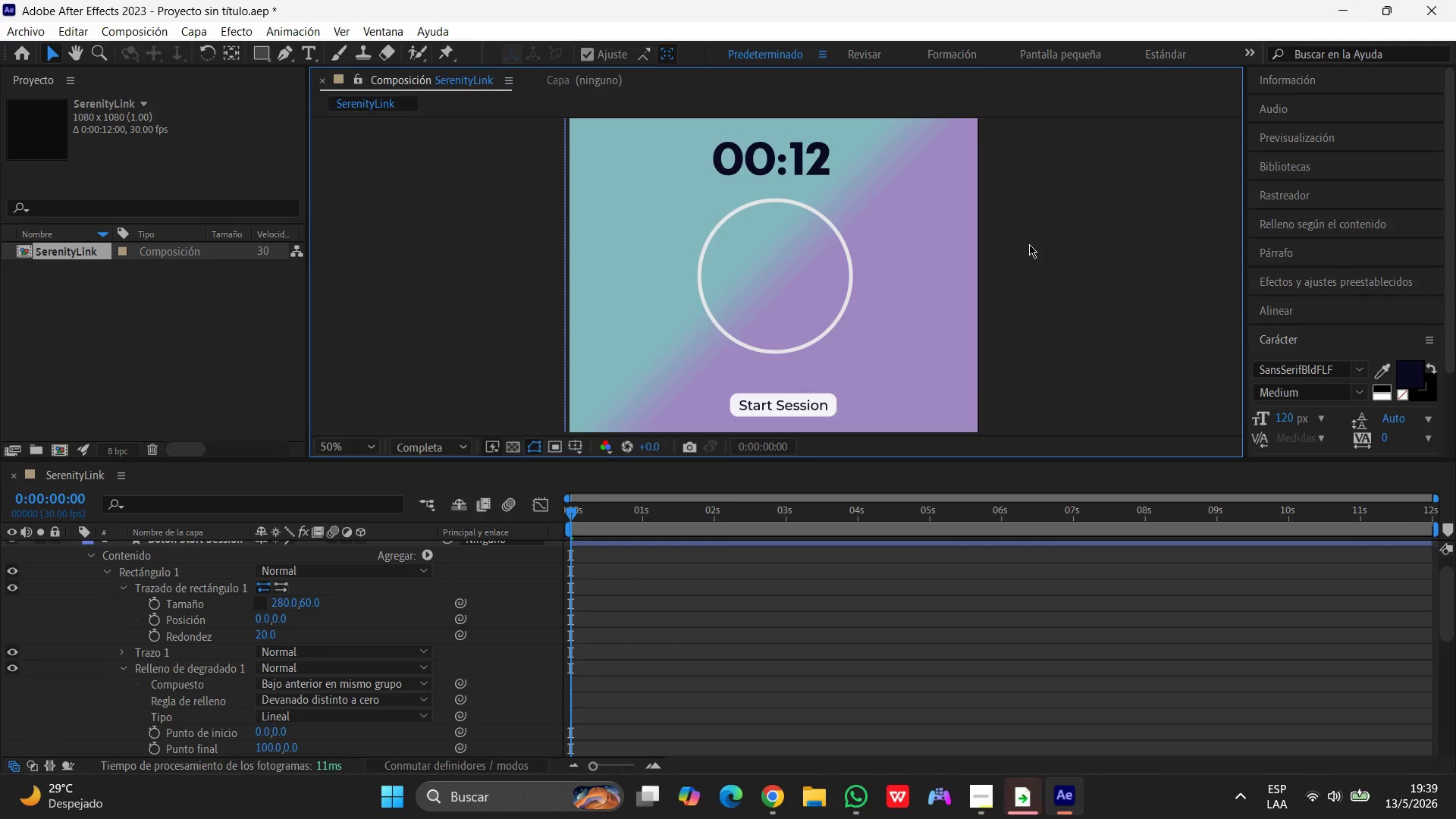 
scroll: coordinate [133, 582], scroll_direction: up, amount: 5.0
 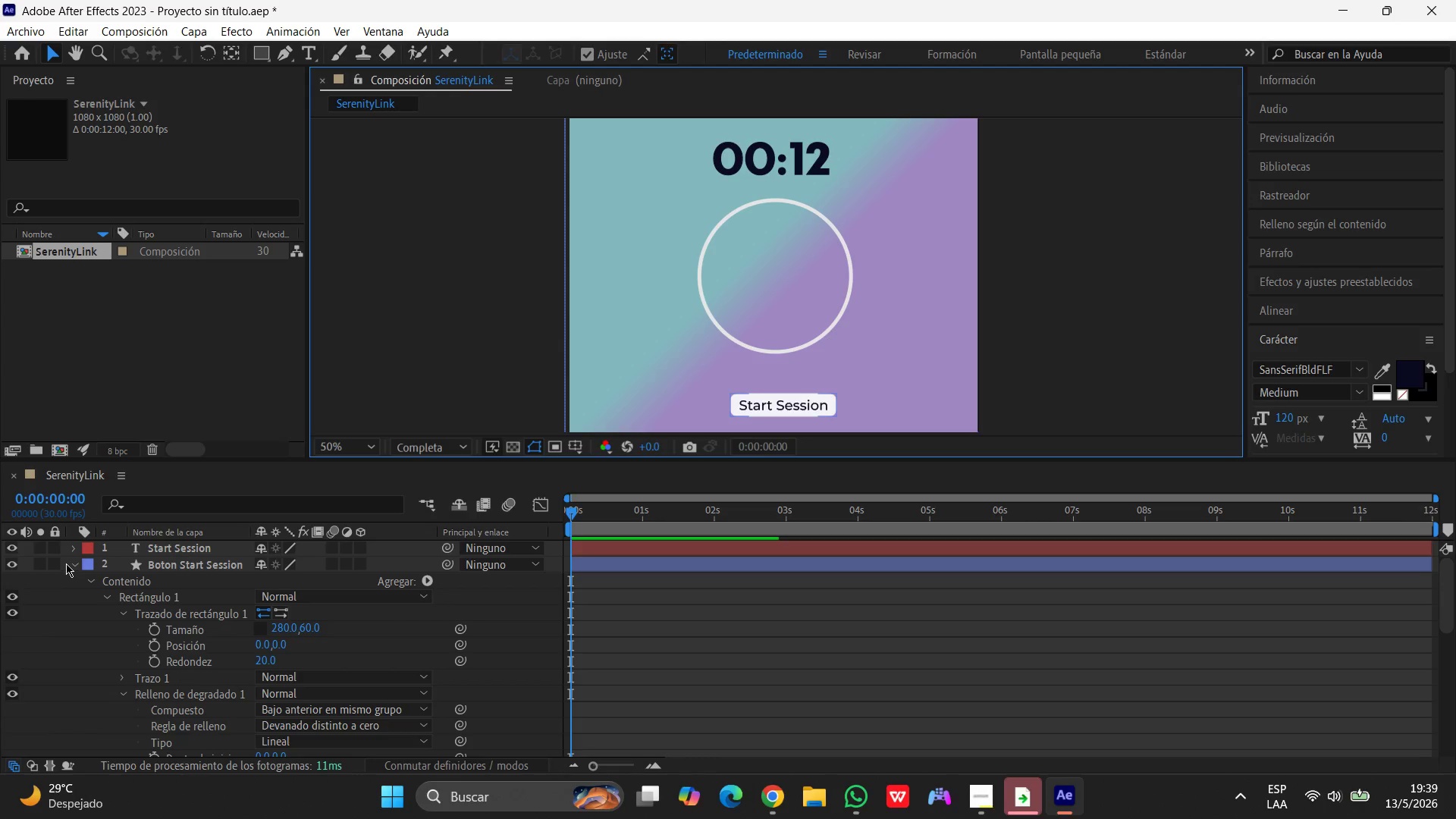 
left_click([67, 563])
 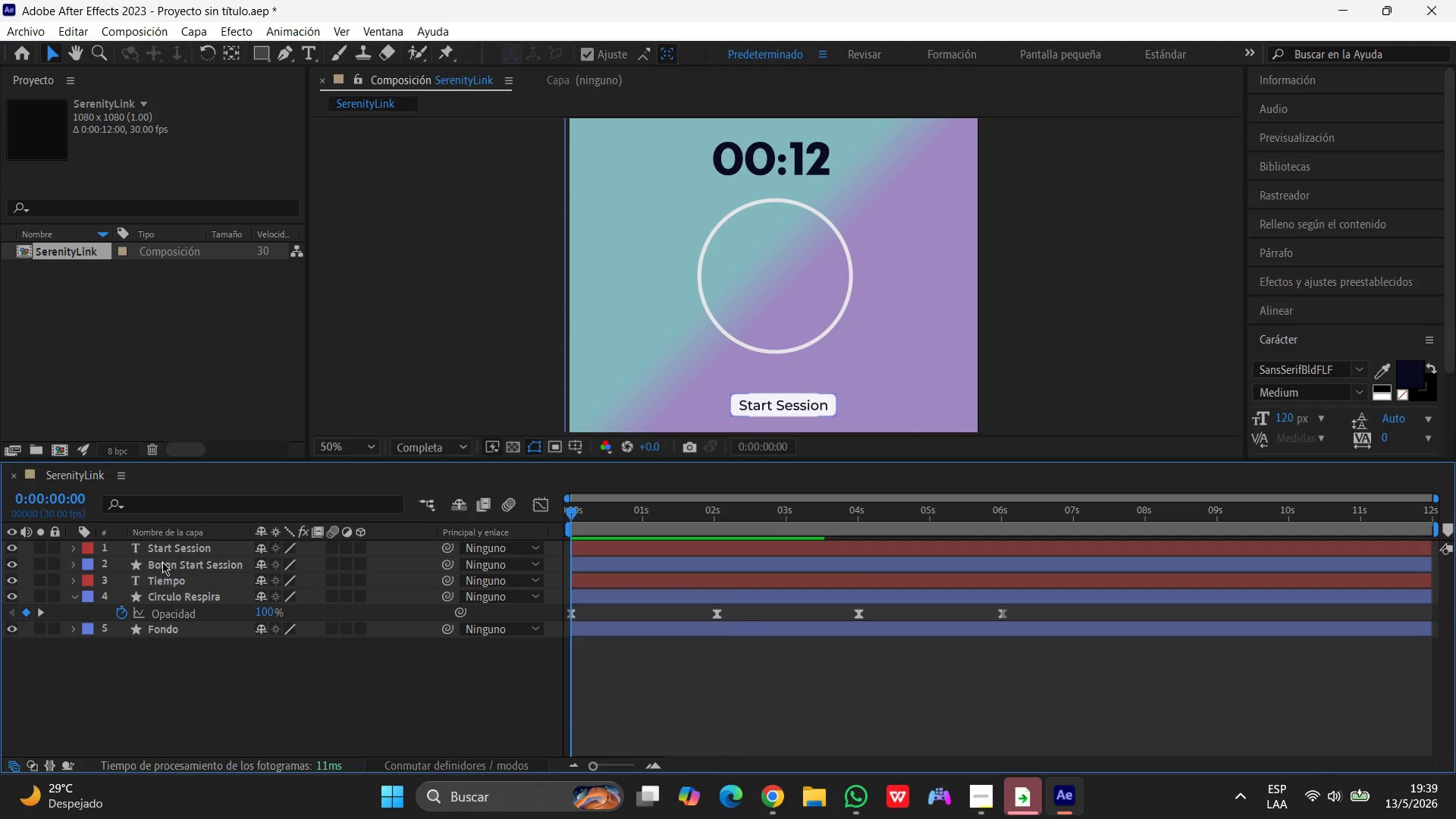 
left_click([168, 558])
 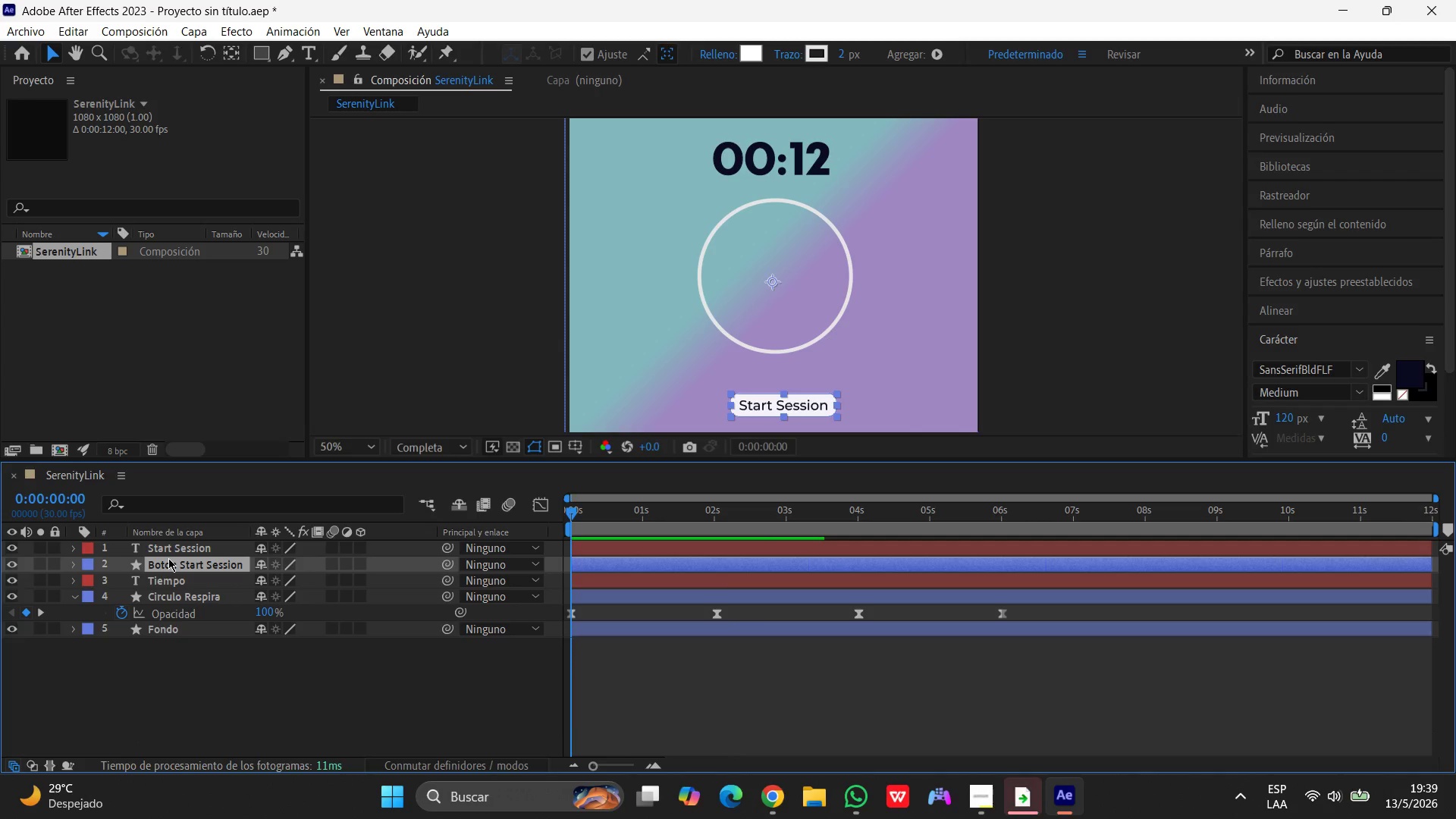 
hold_key(key=ShiftLeft, duration=1.51)
left_click([184, 539])
 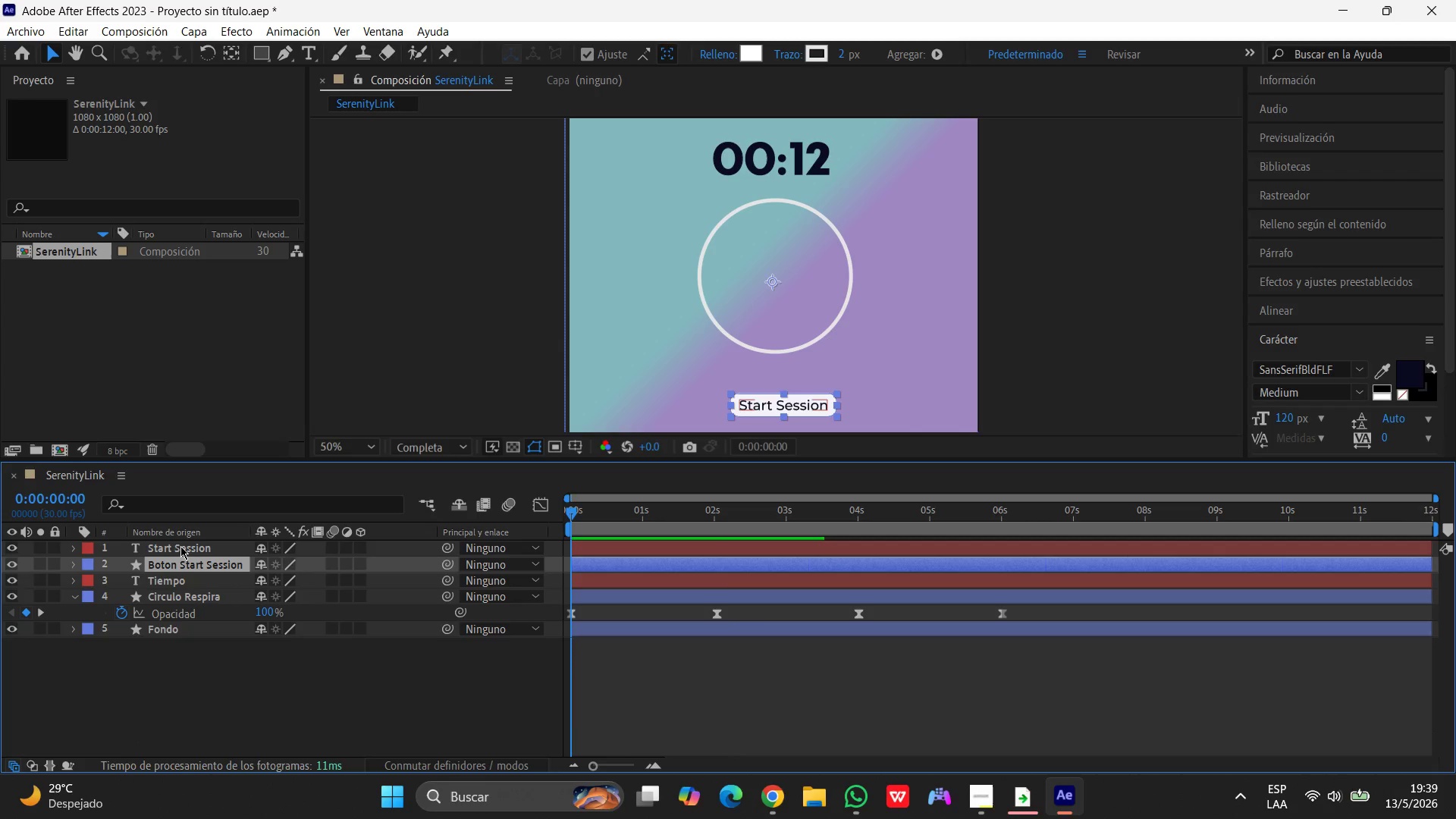 
left_click([180, 546])
 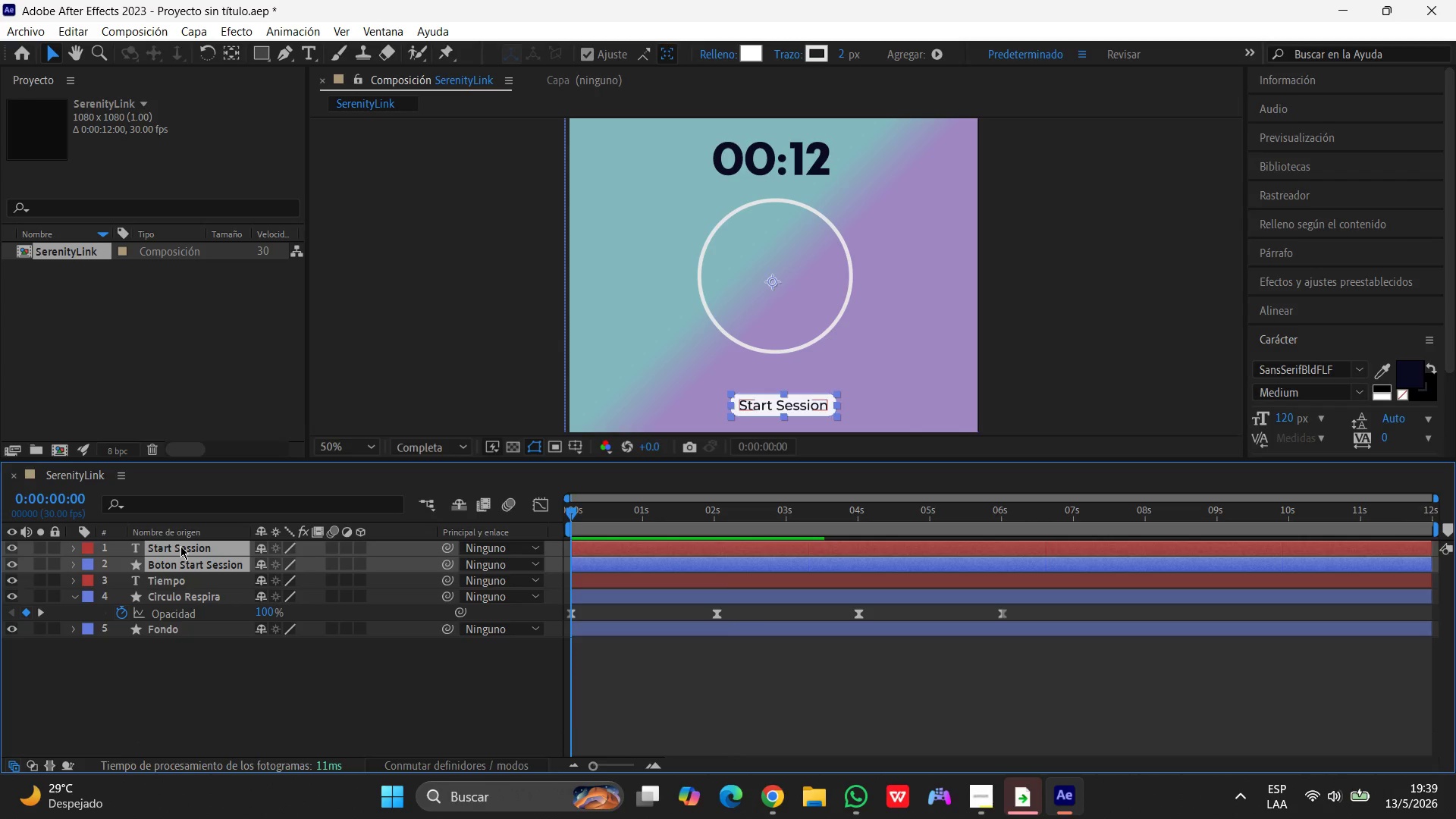 
key(Shift+ShiftLeft)
 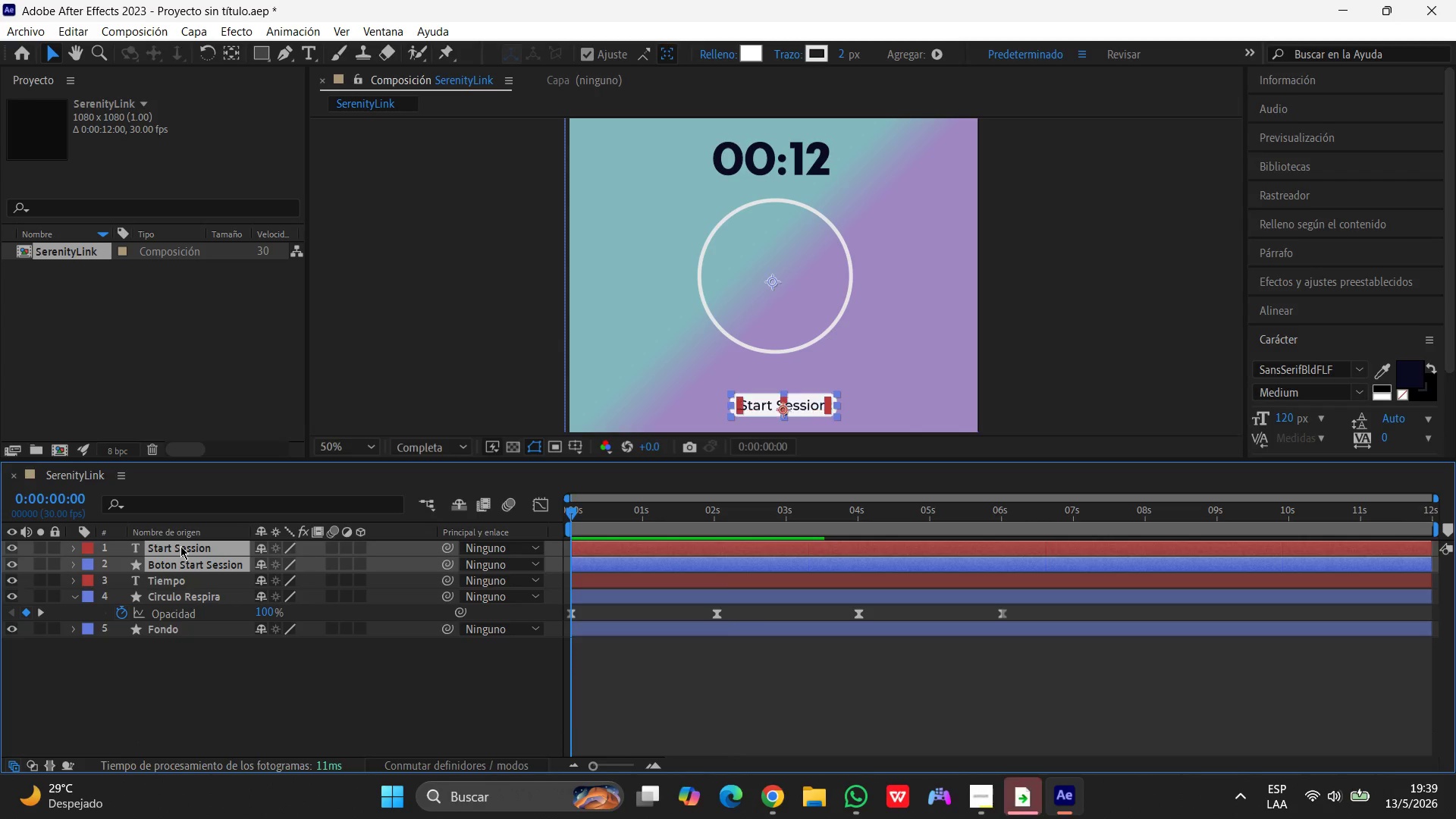 
key(Shift+ShiftLeft)
 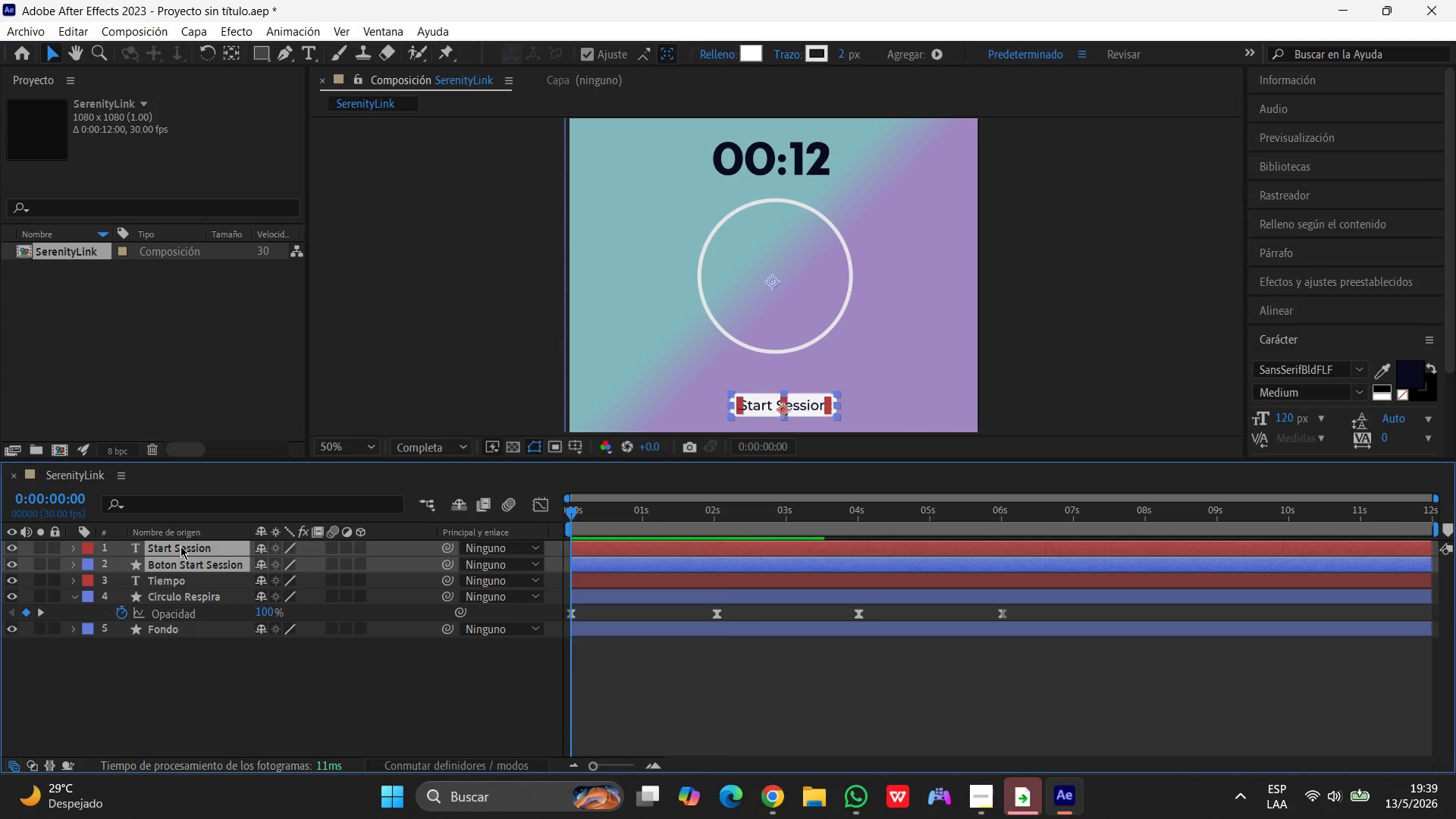 
key(Shift+ShiftLeft)
 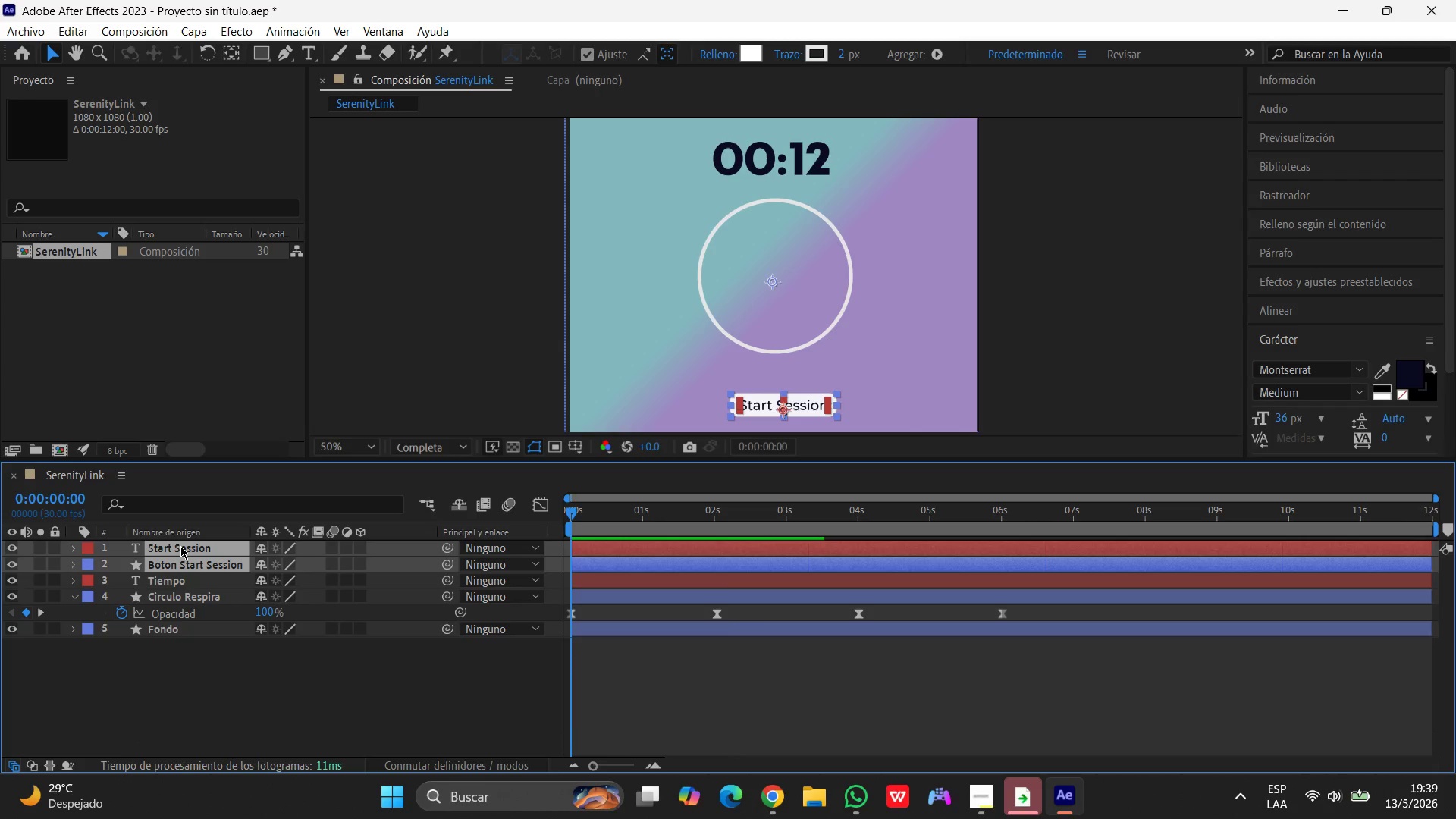 
key(Shift+ShiftLeft)
 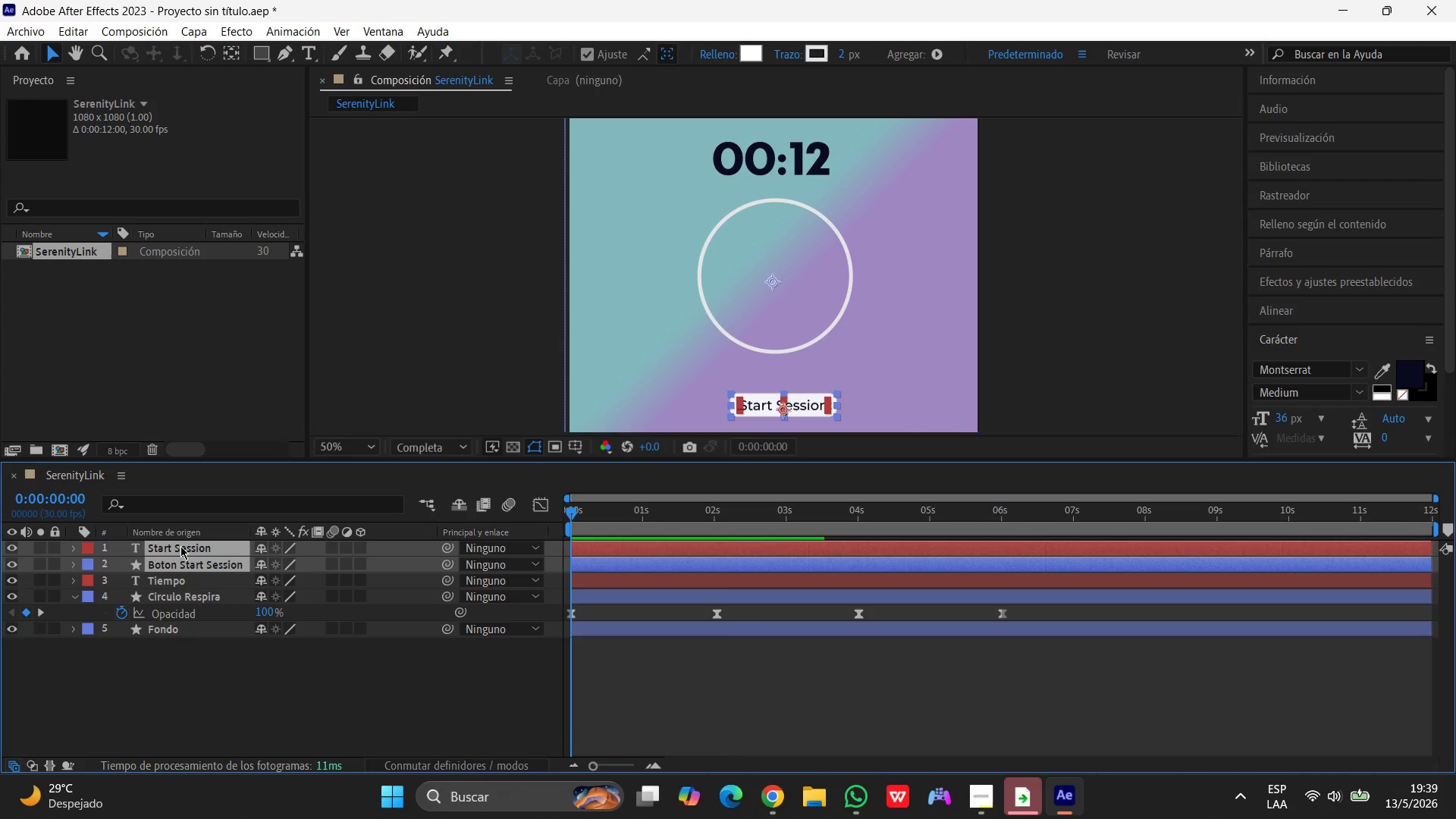 
key(Shift+ShiftLeft)
 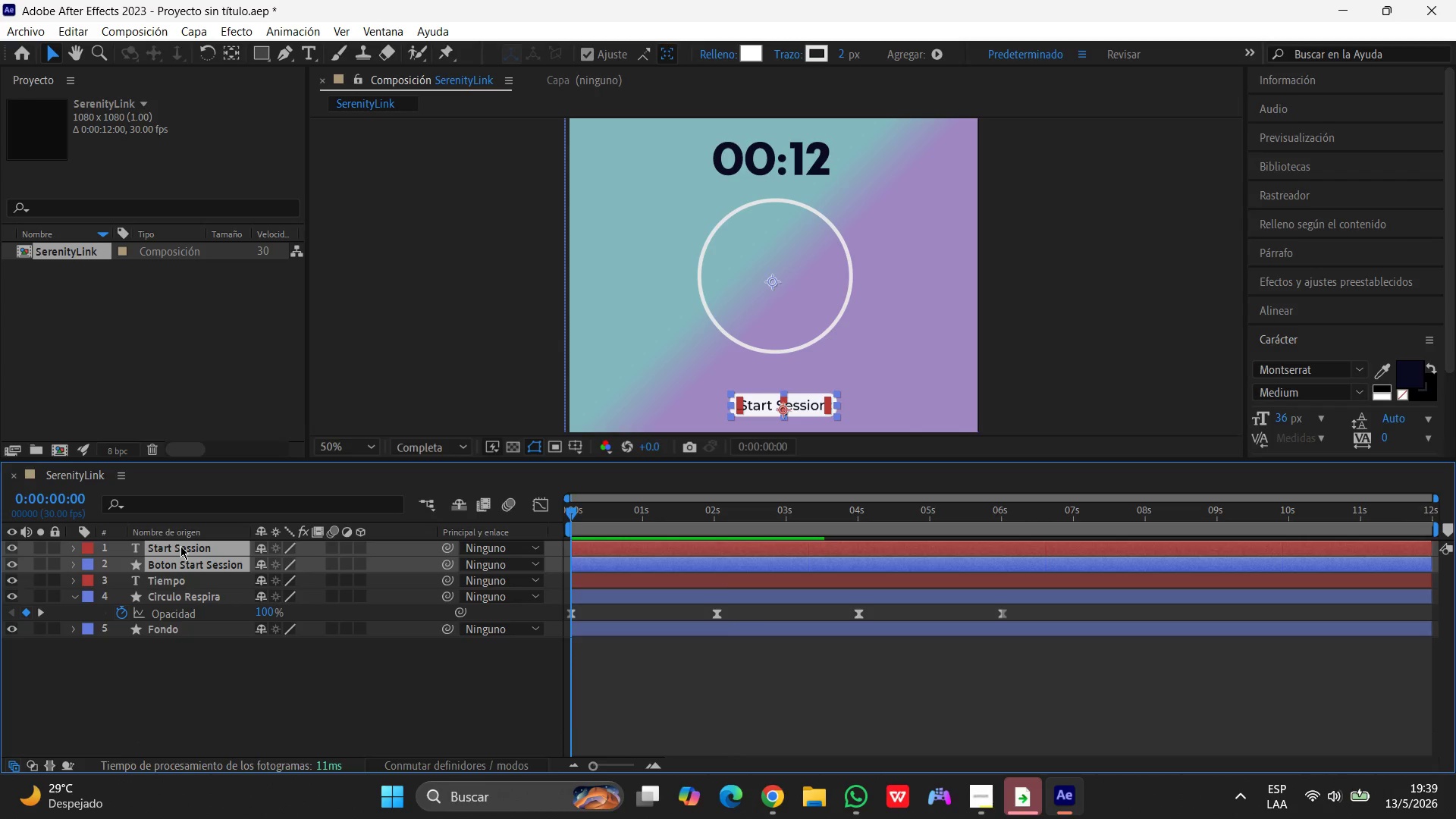 
key(Shift+ShiftLeft)
 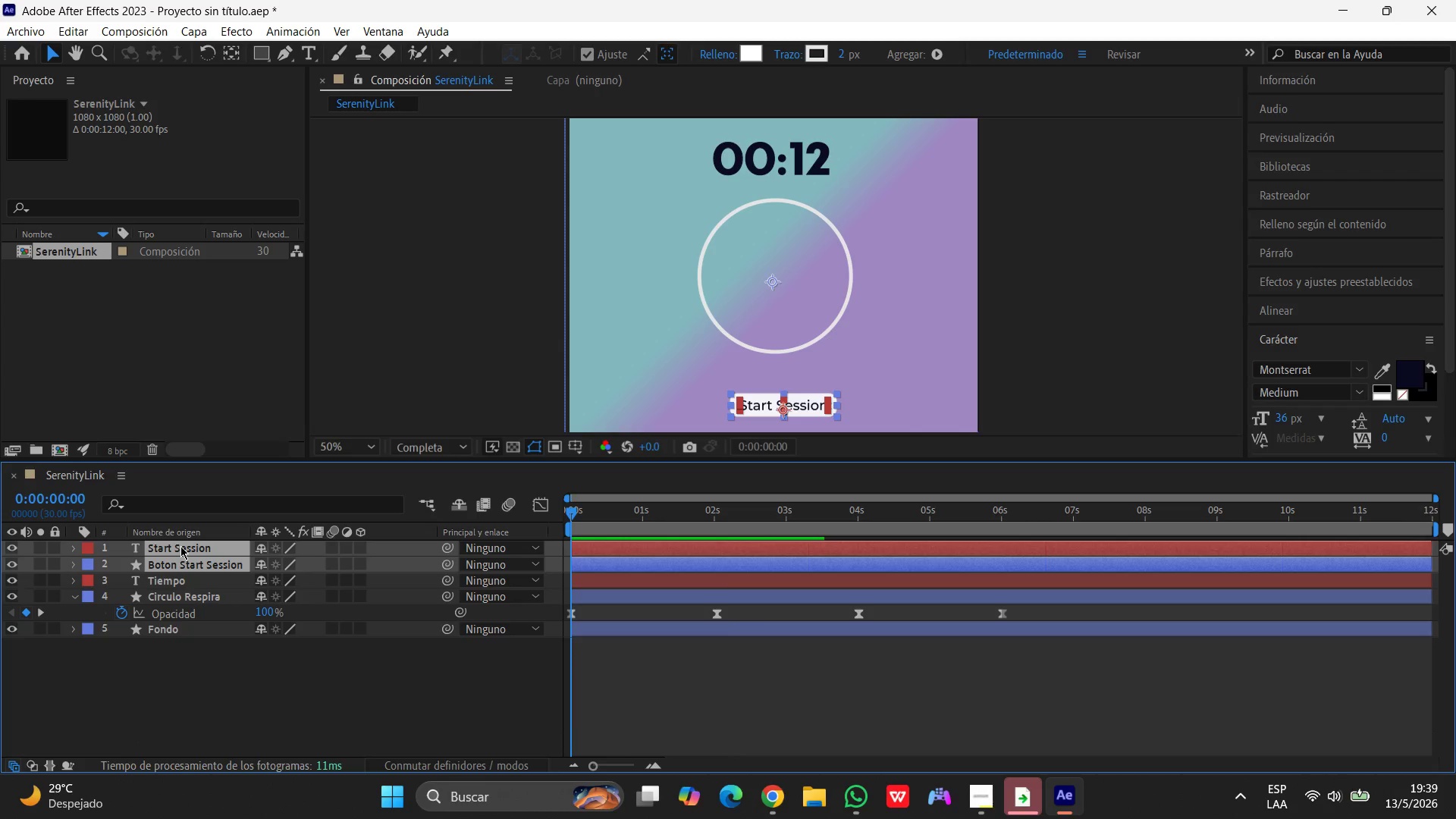 
key(Shift+ShiftLeft)
 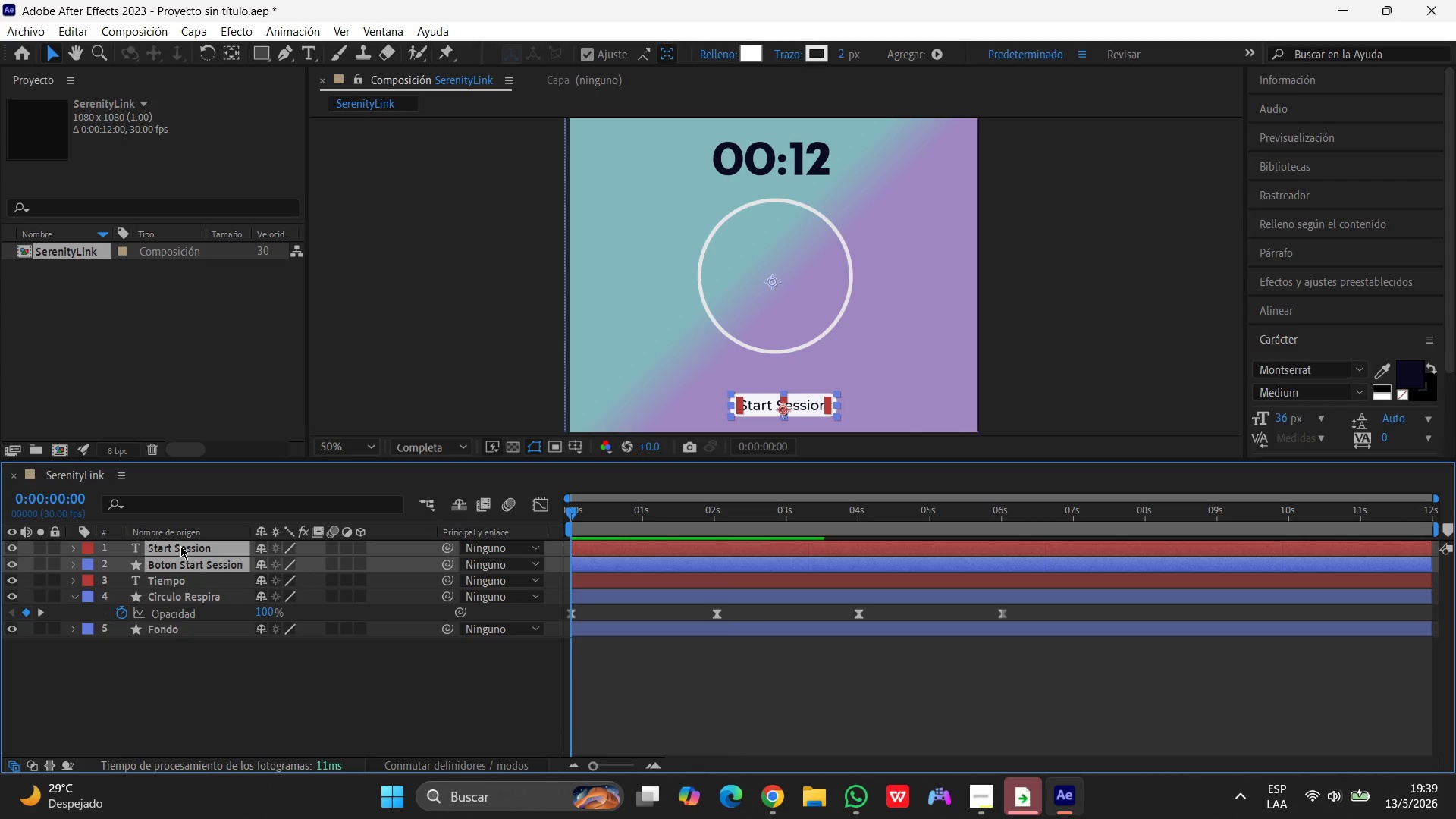 
key(Shift+ShiftLeft)
 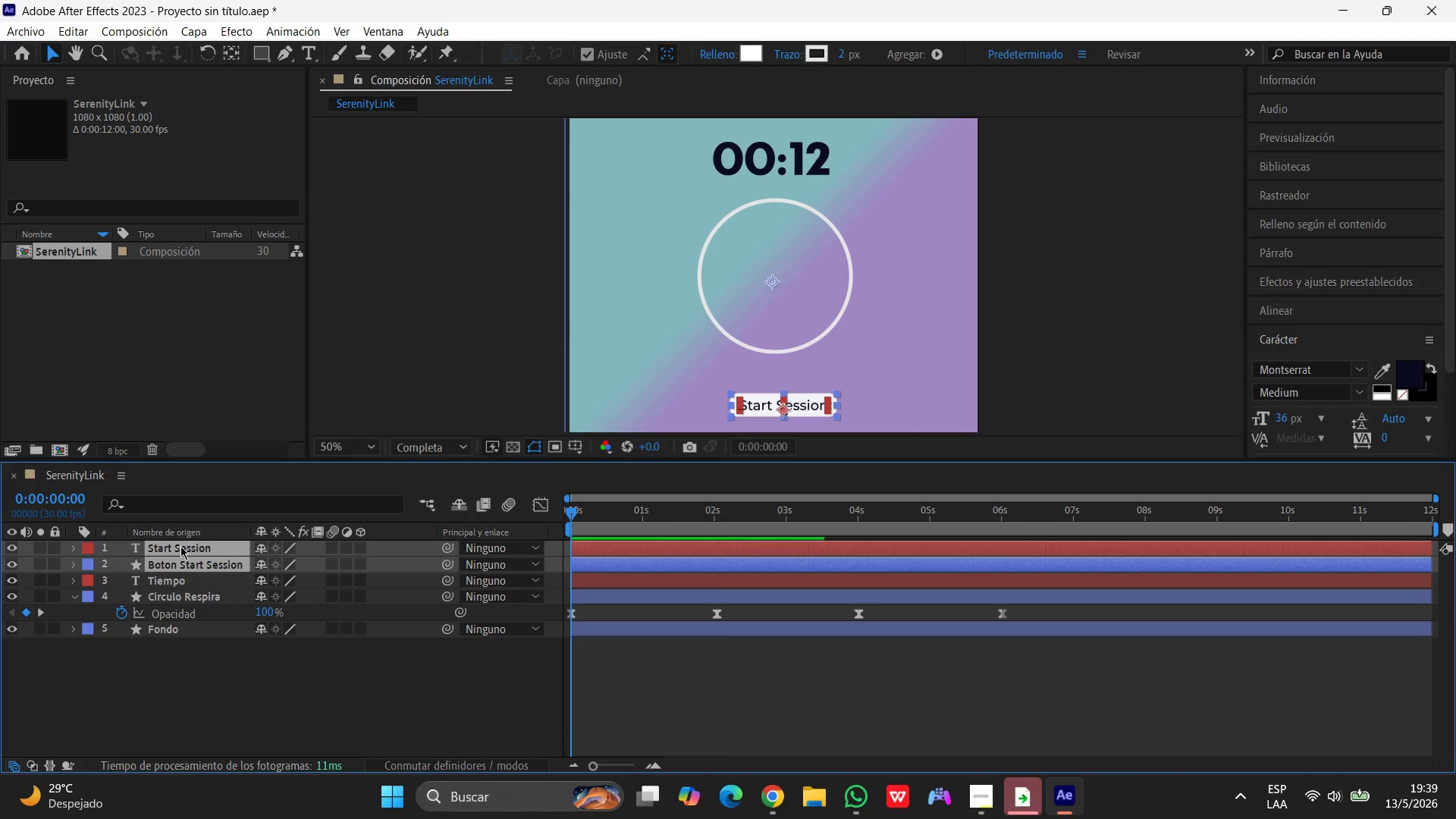 
key(Shift+ShiftLeft)
 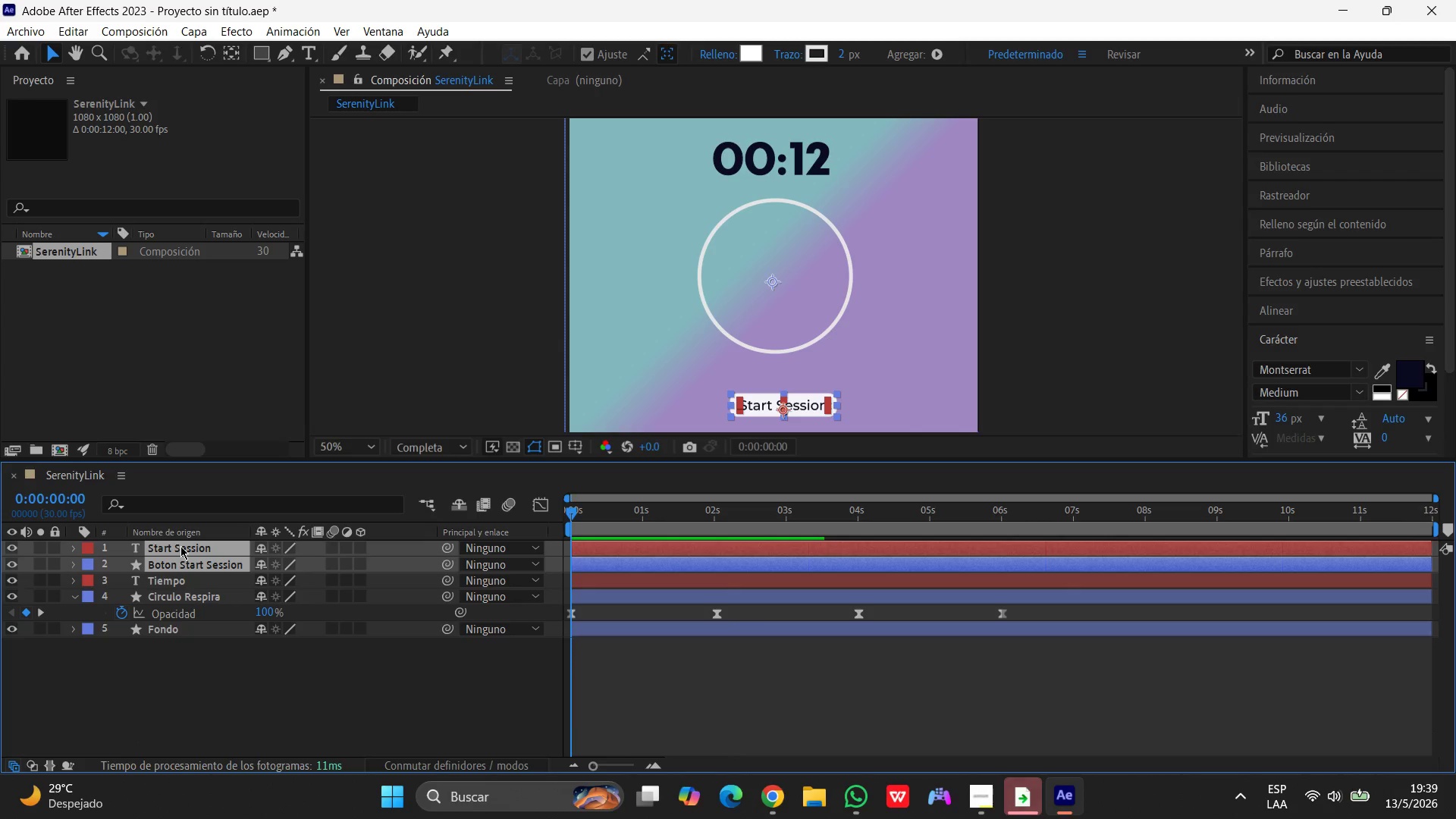 
right_click([180, 546])
 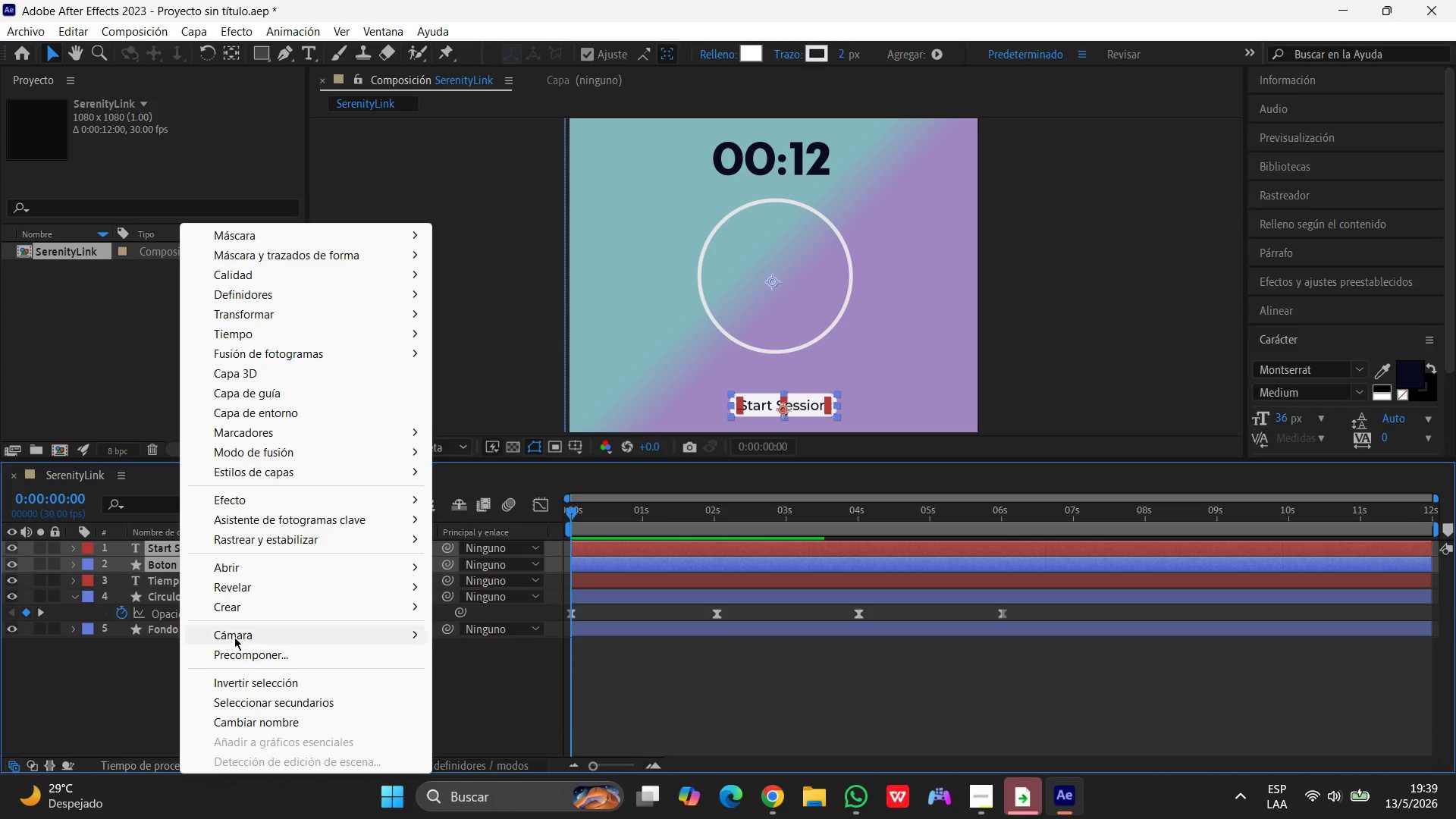 
left_click([249, 652])
 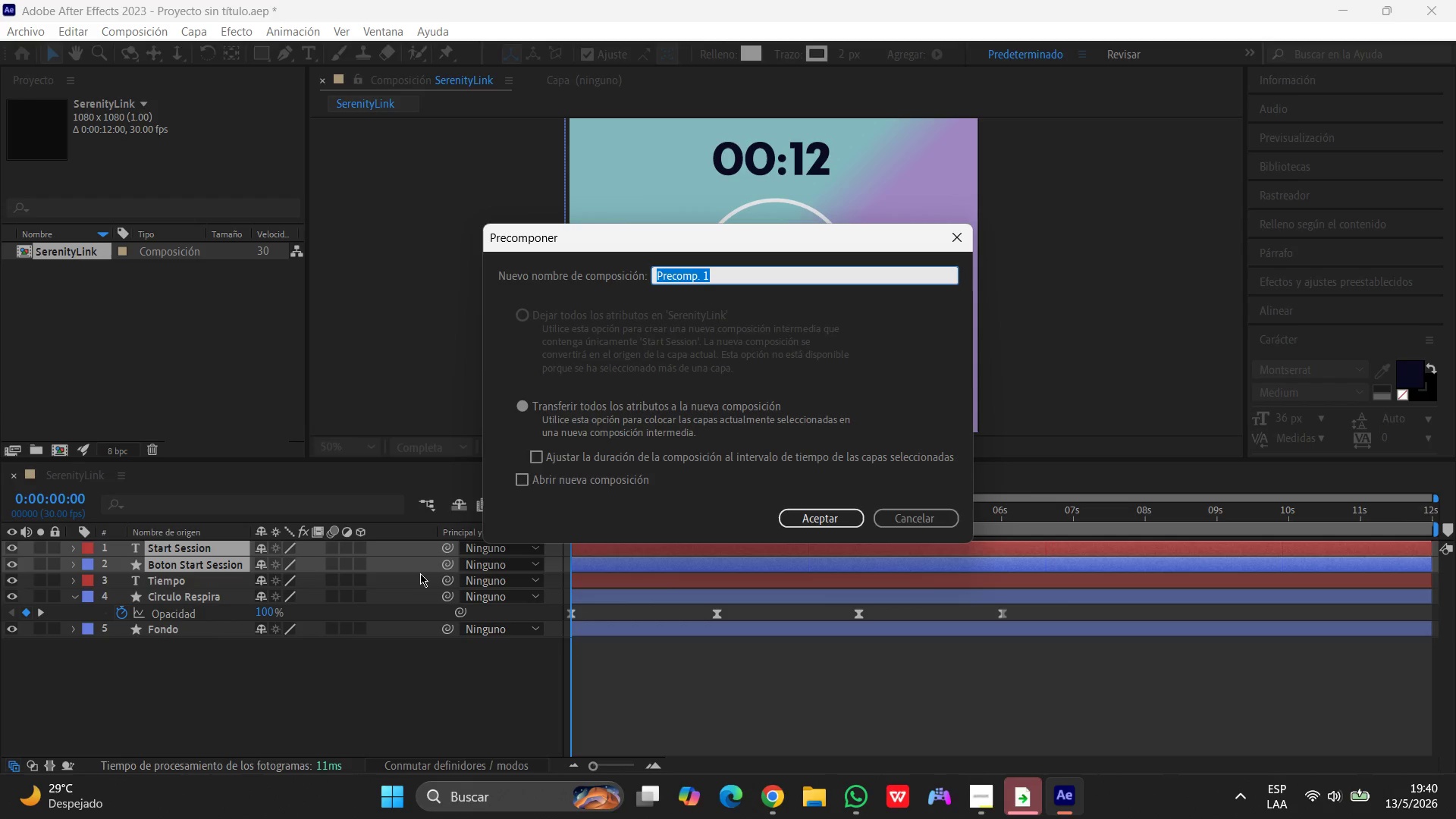 
type(Boton Start)
 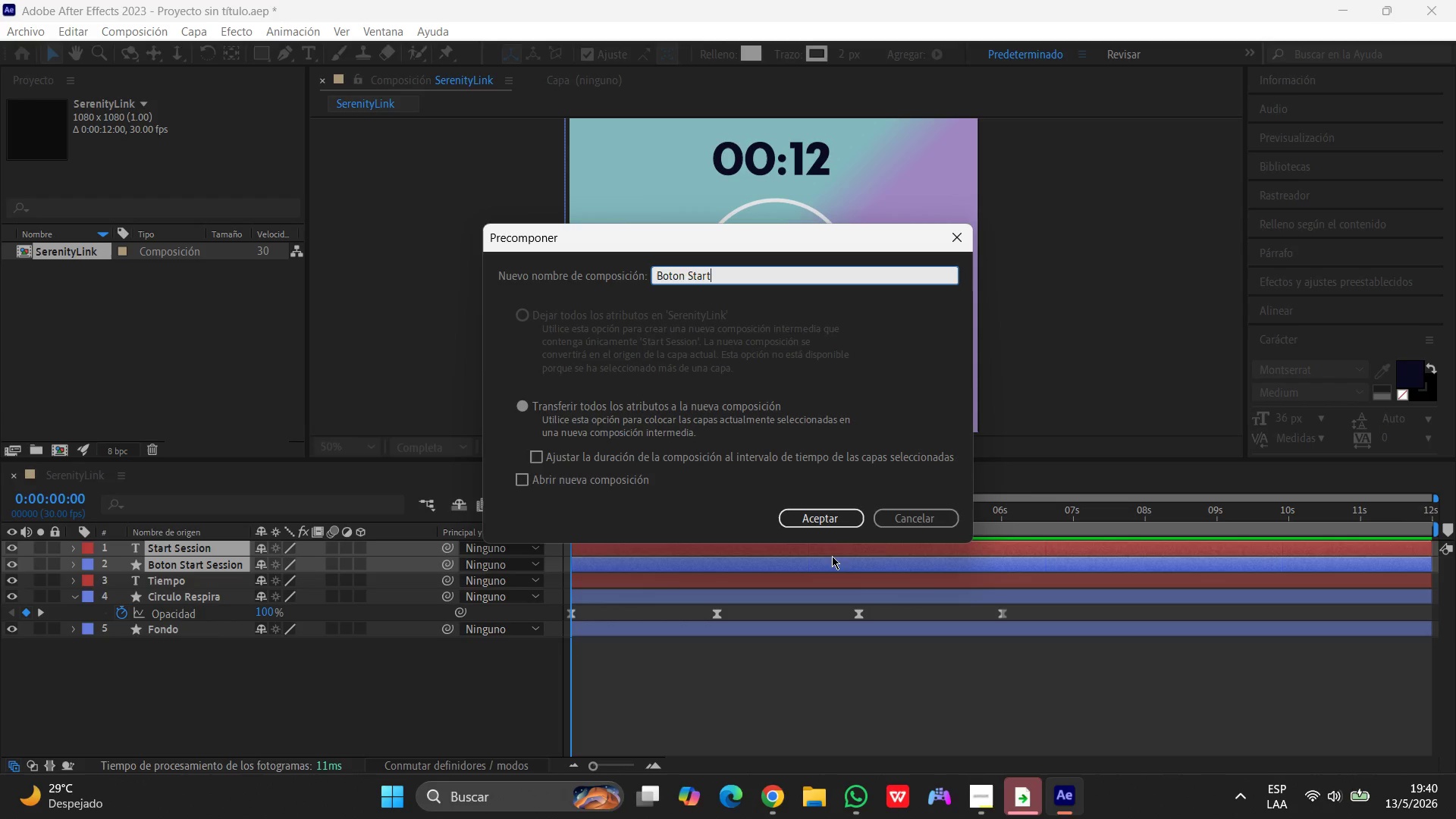 
left_click([827, 519])
 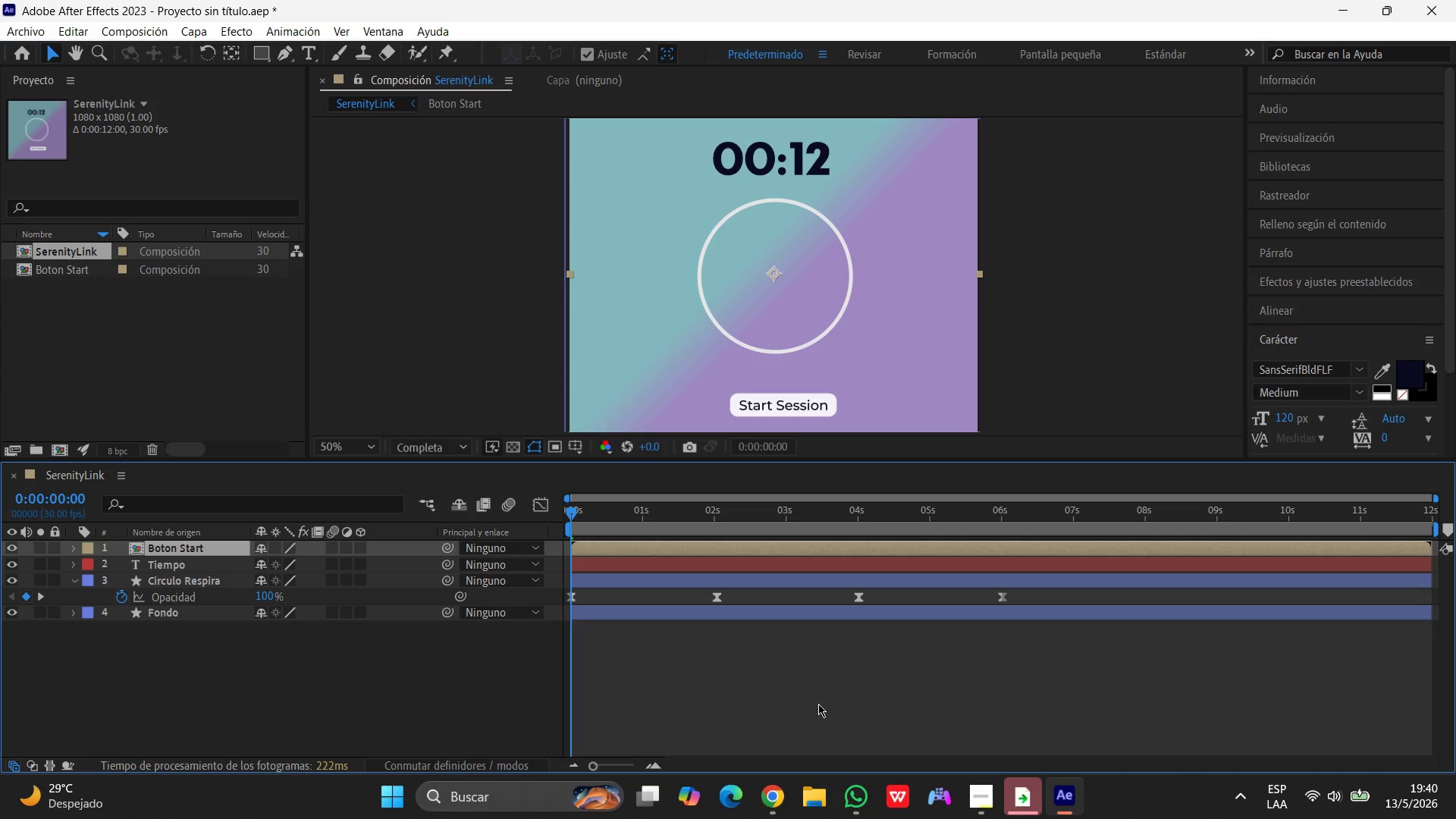 
wait(9.41)
 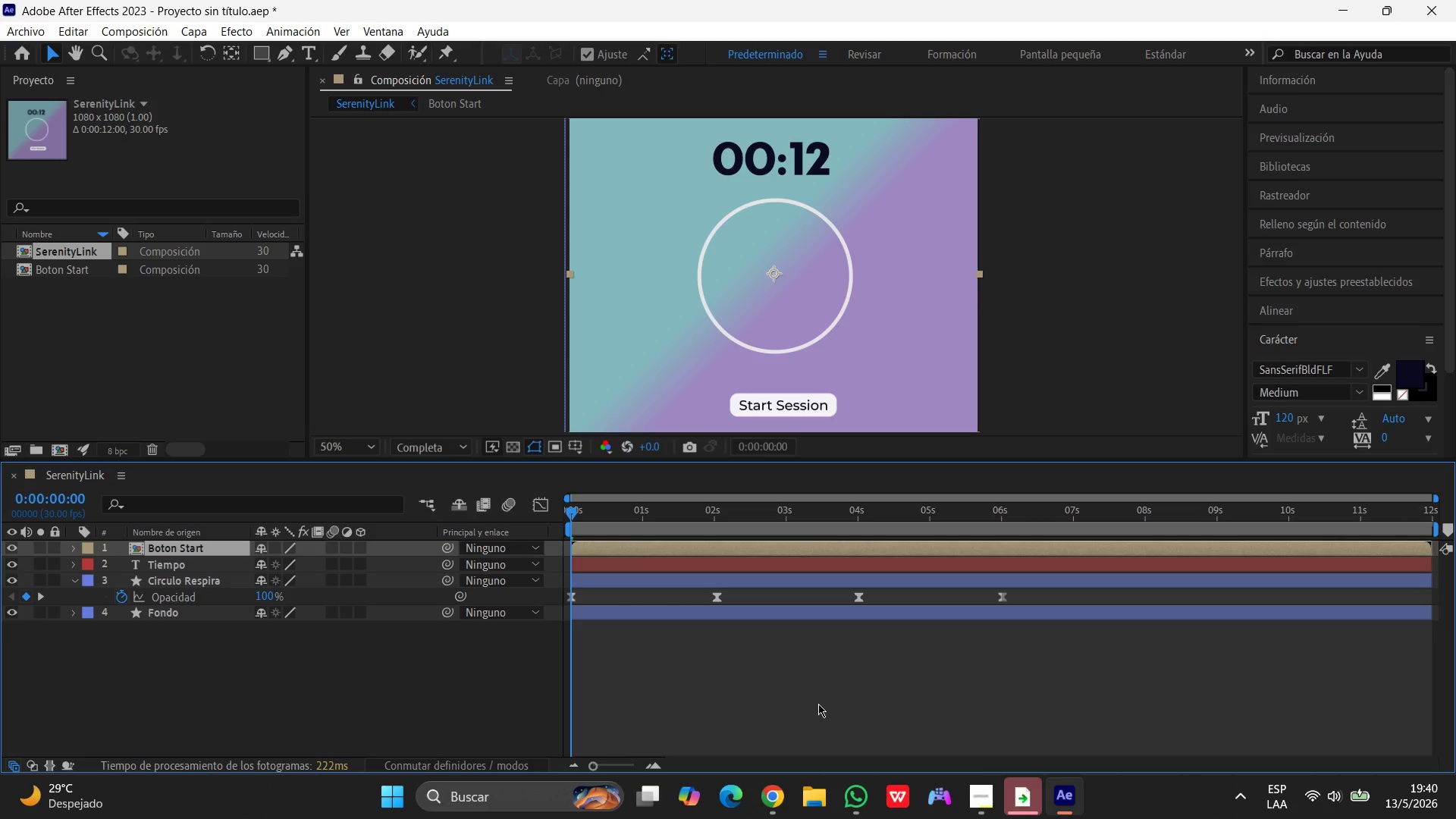 
left_click_drag(start_coordinate=[573, 513], to_coordinate=[1147, 537])
 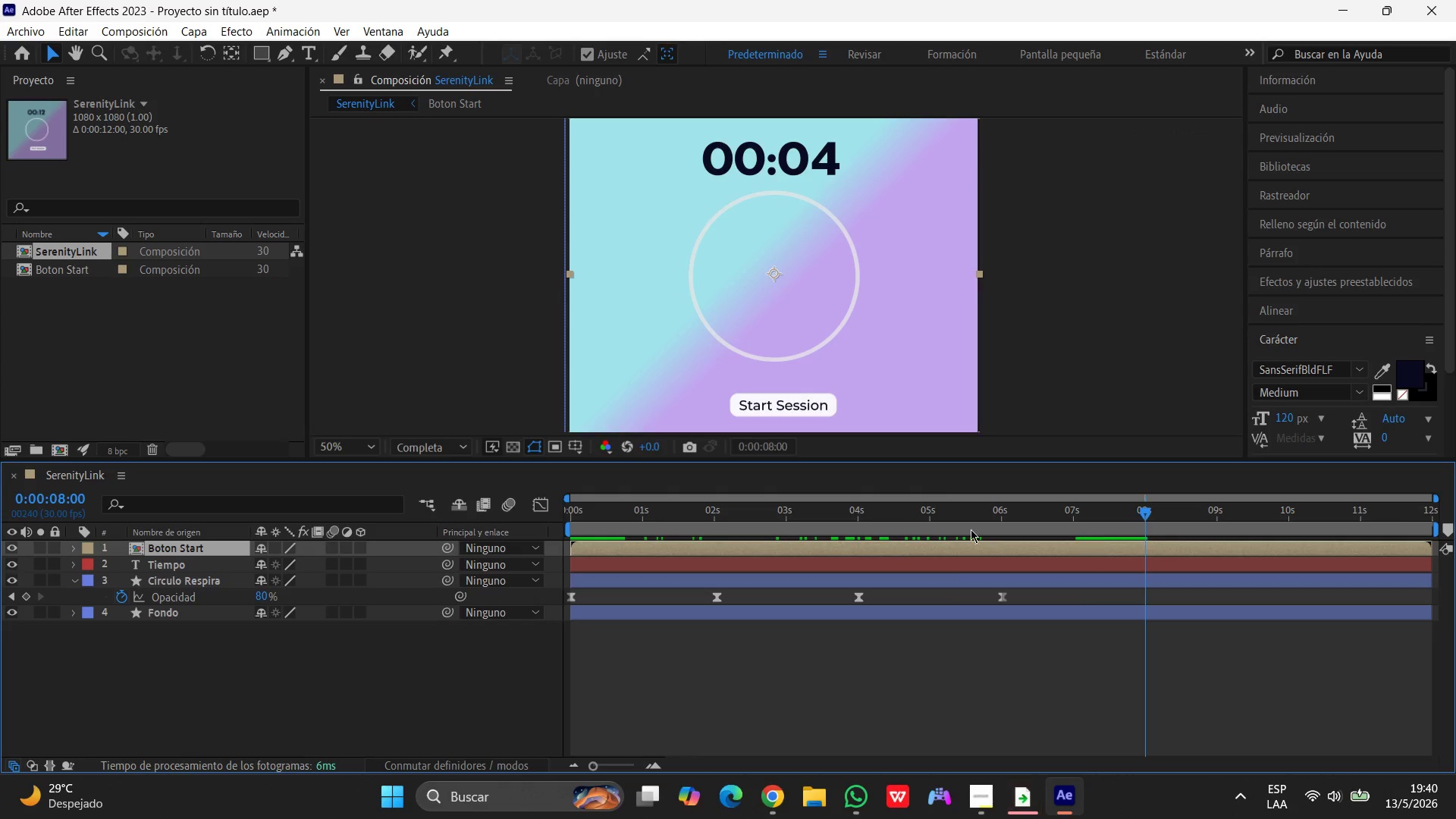 
left_click([220, 547])
 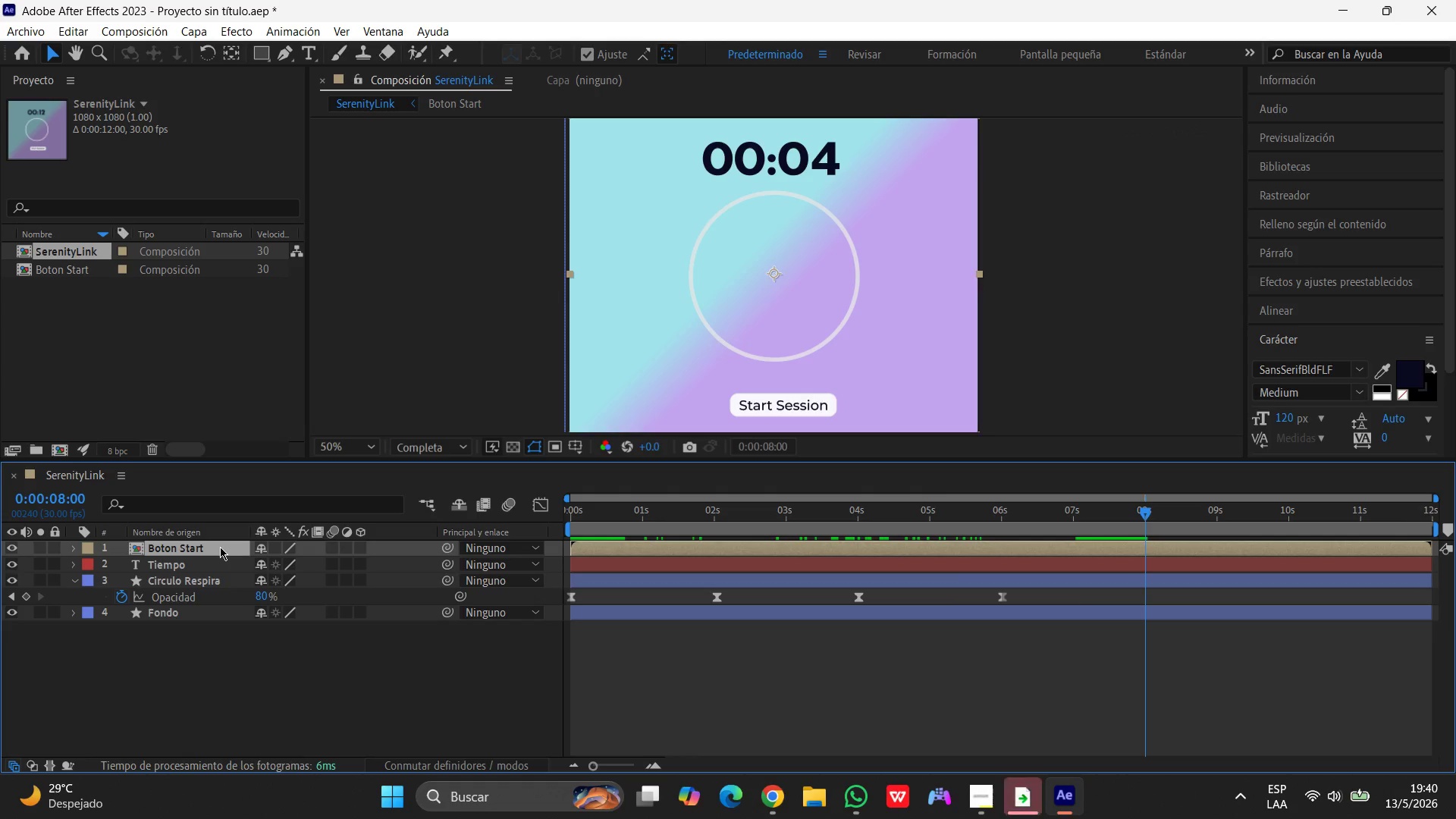 
key(S)
 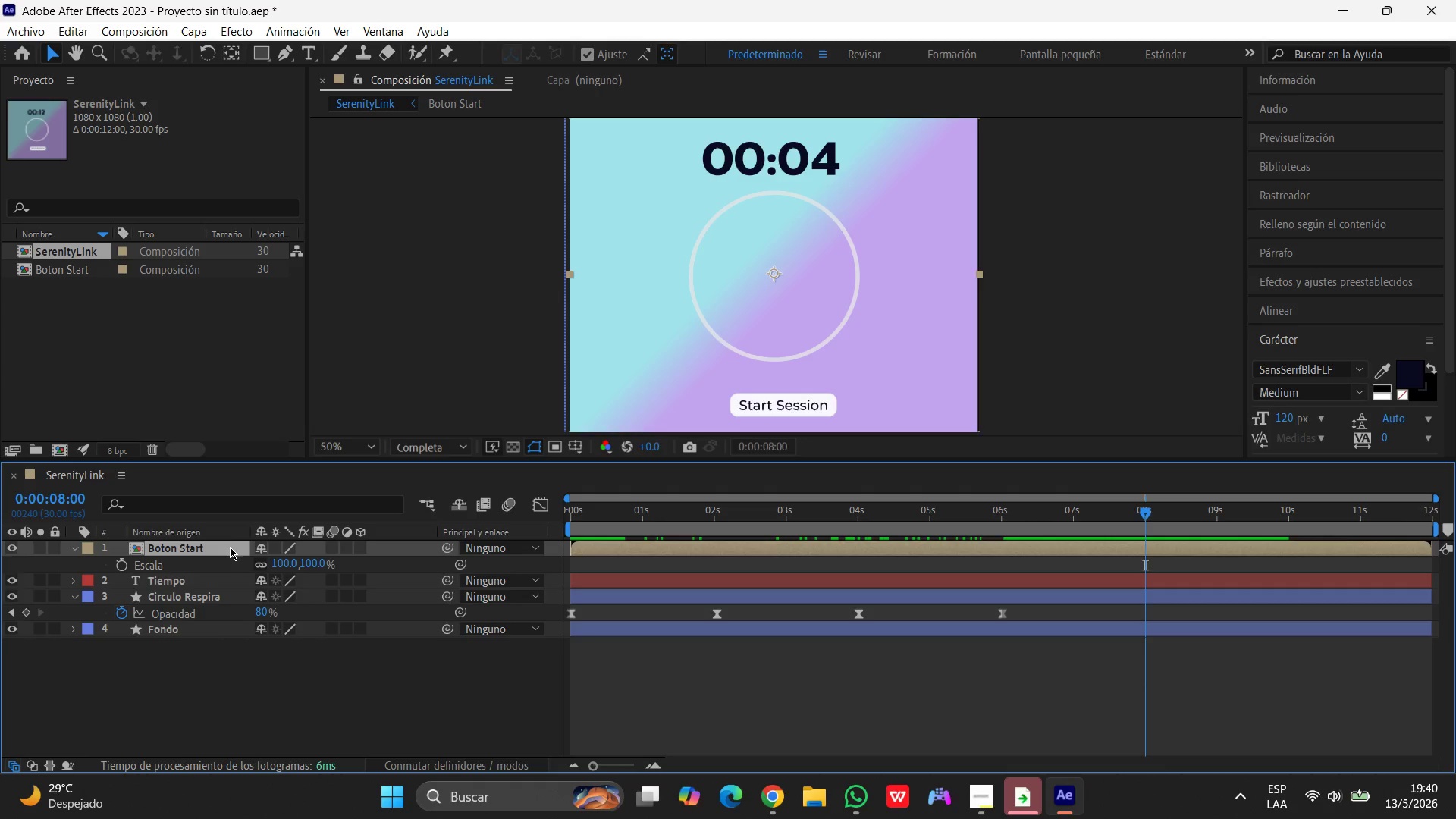 
left_click([124, 563])
 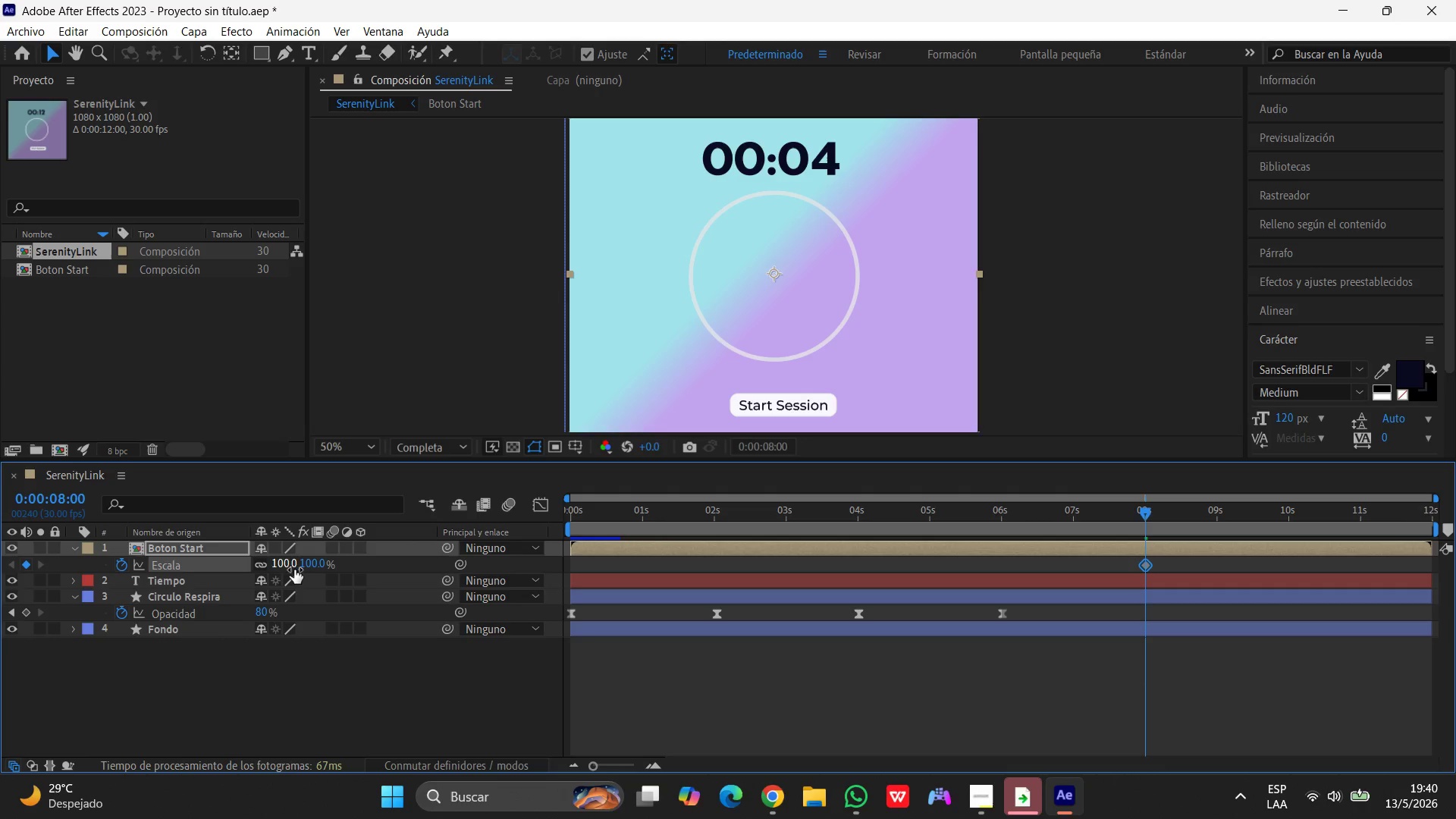 
left_click([293, 567])
 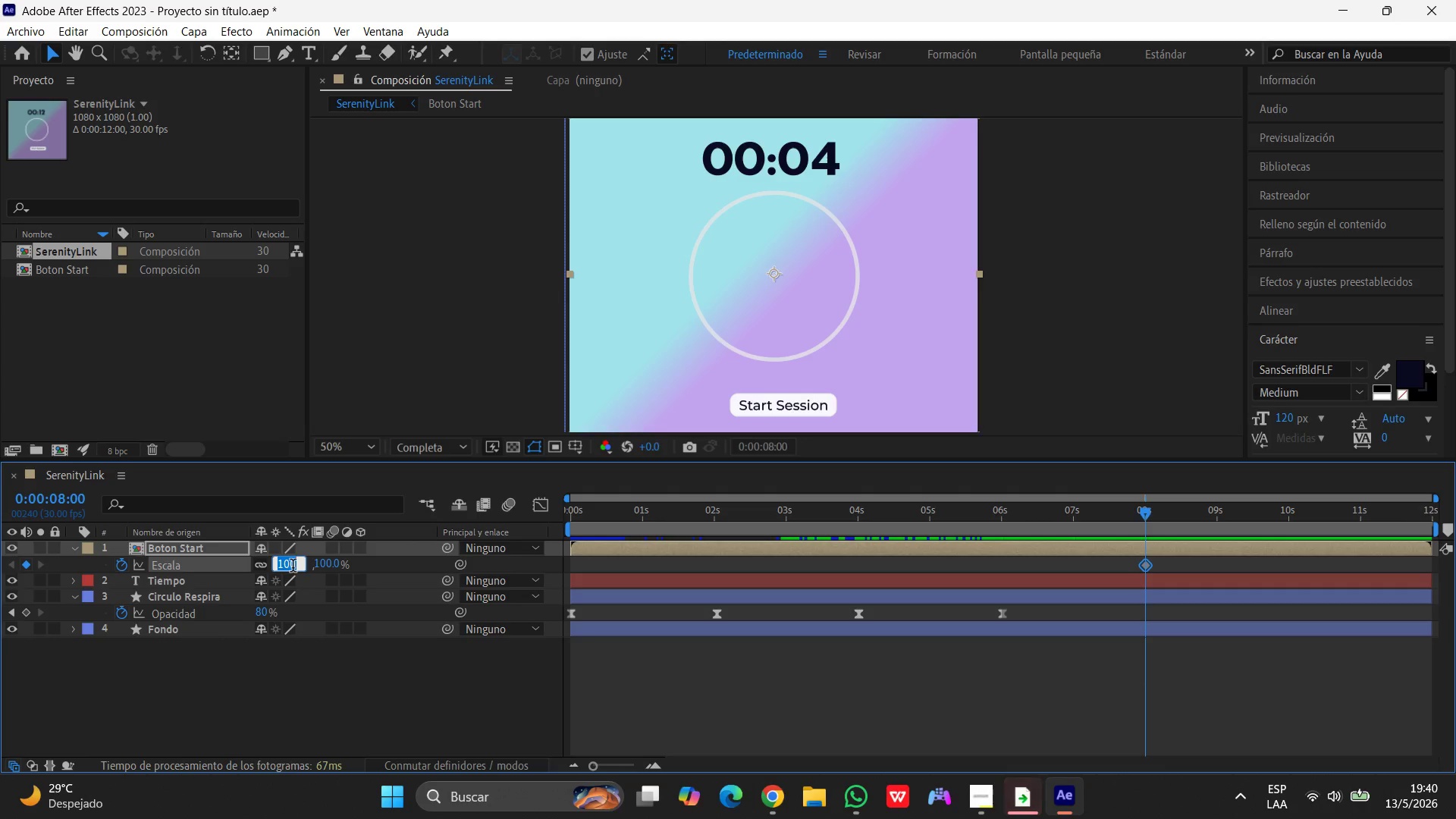 
key(Numpad0)
 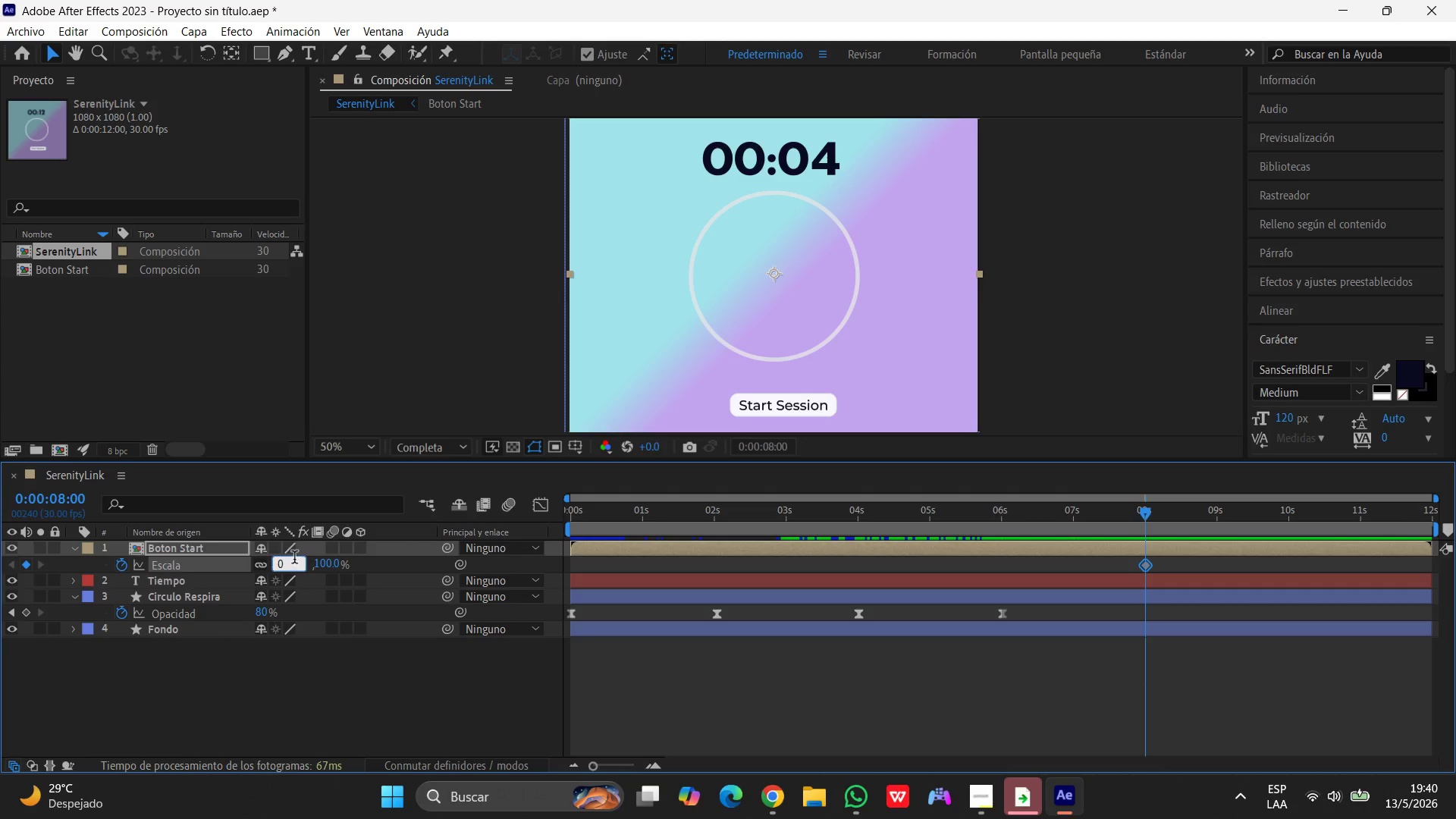 
key(Enter)
 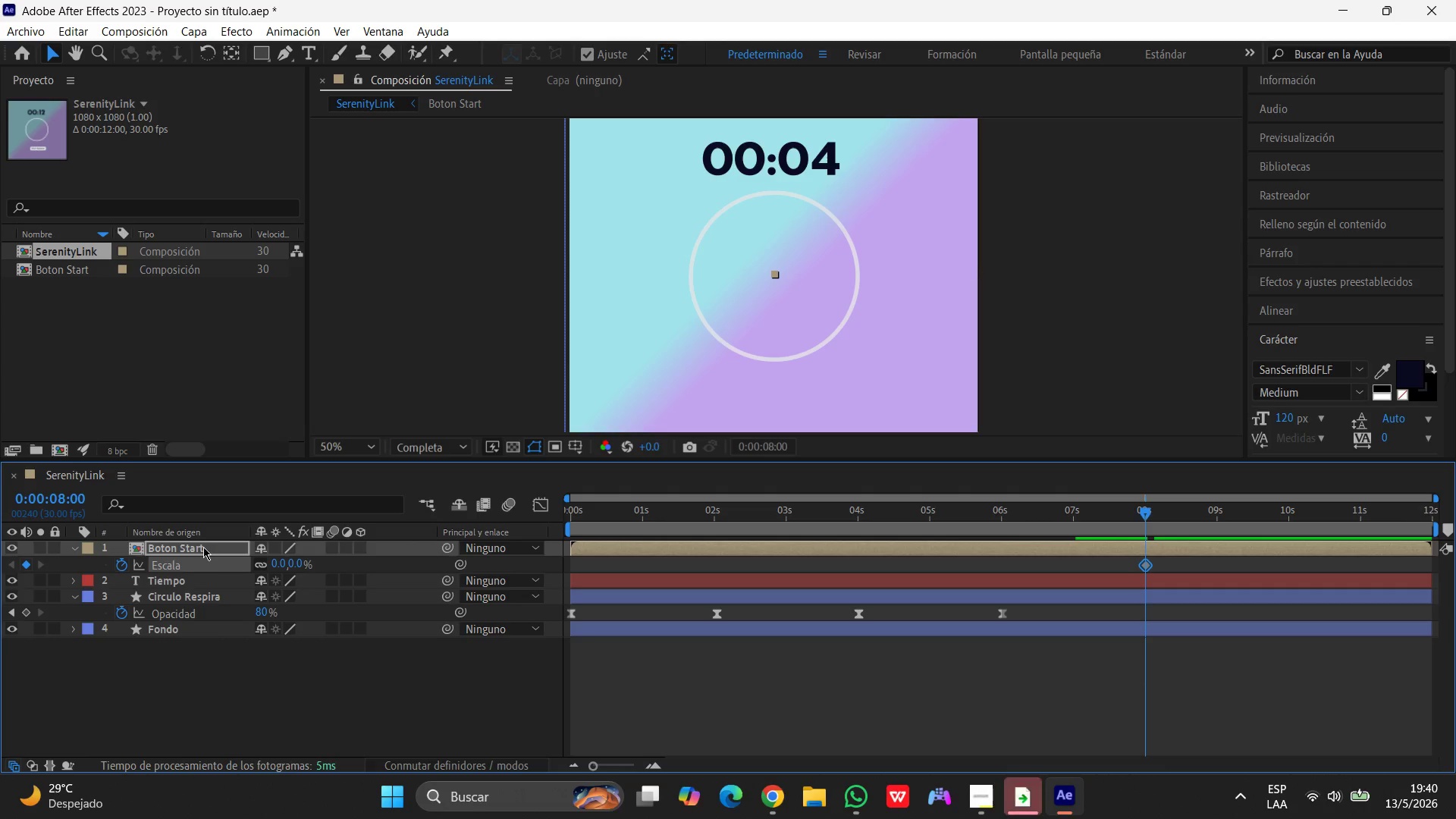 
left_click([203, 546])
 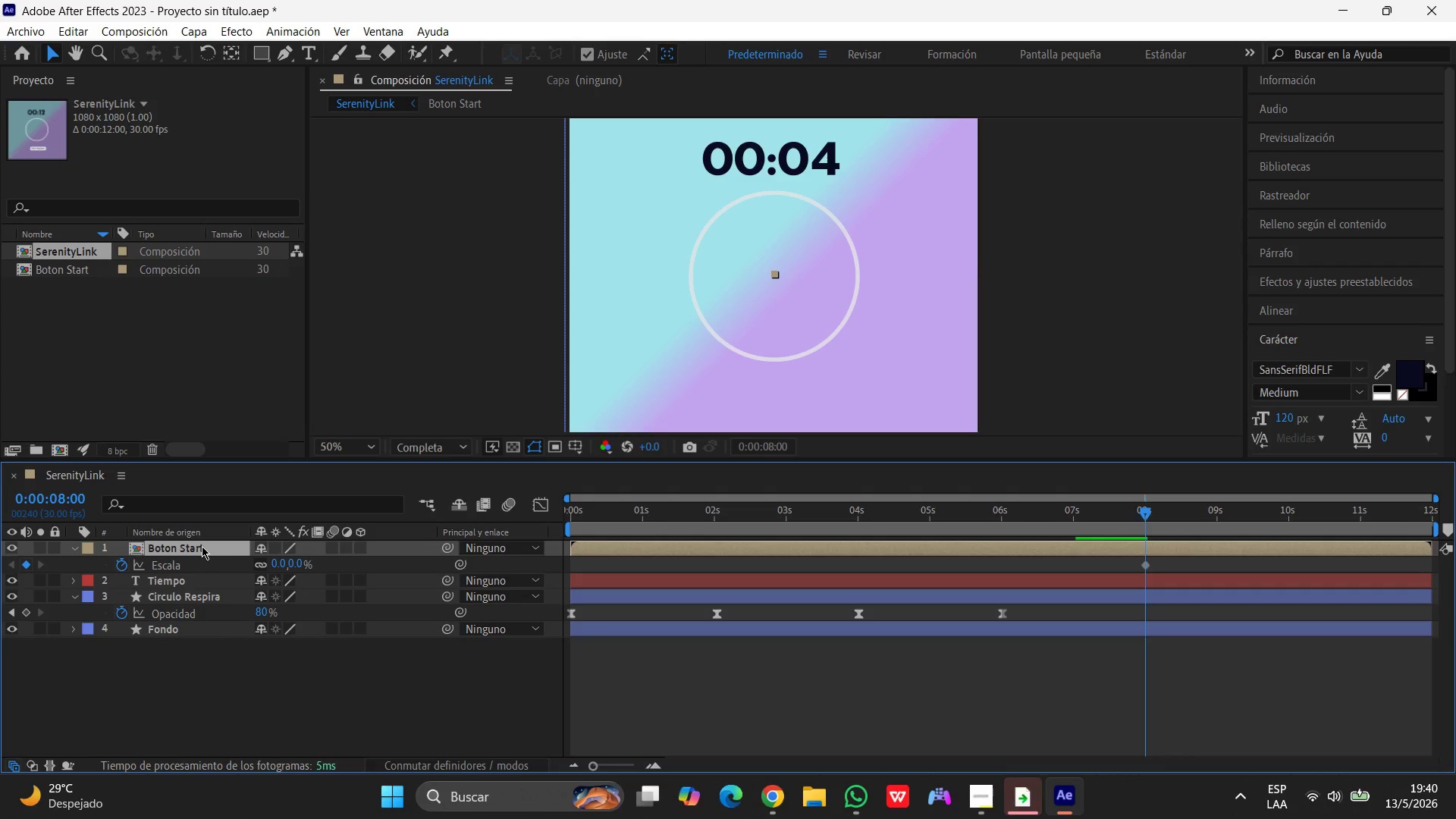 
key(T)
 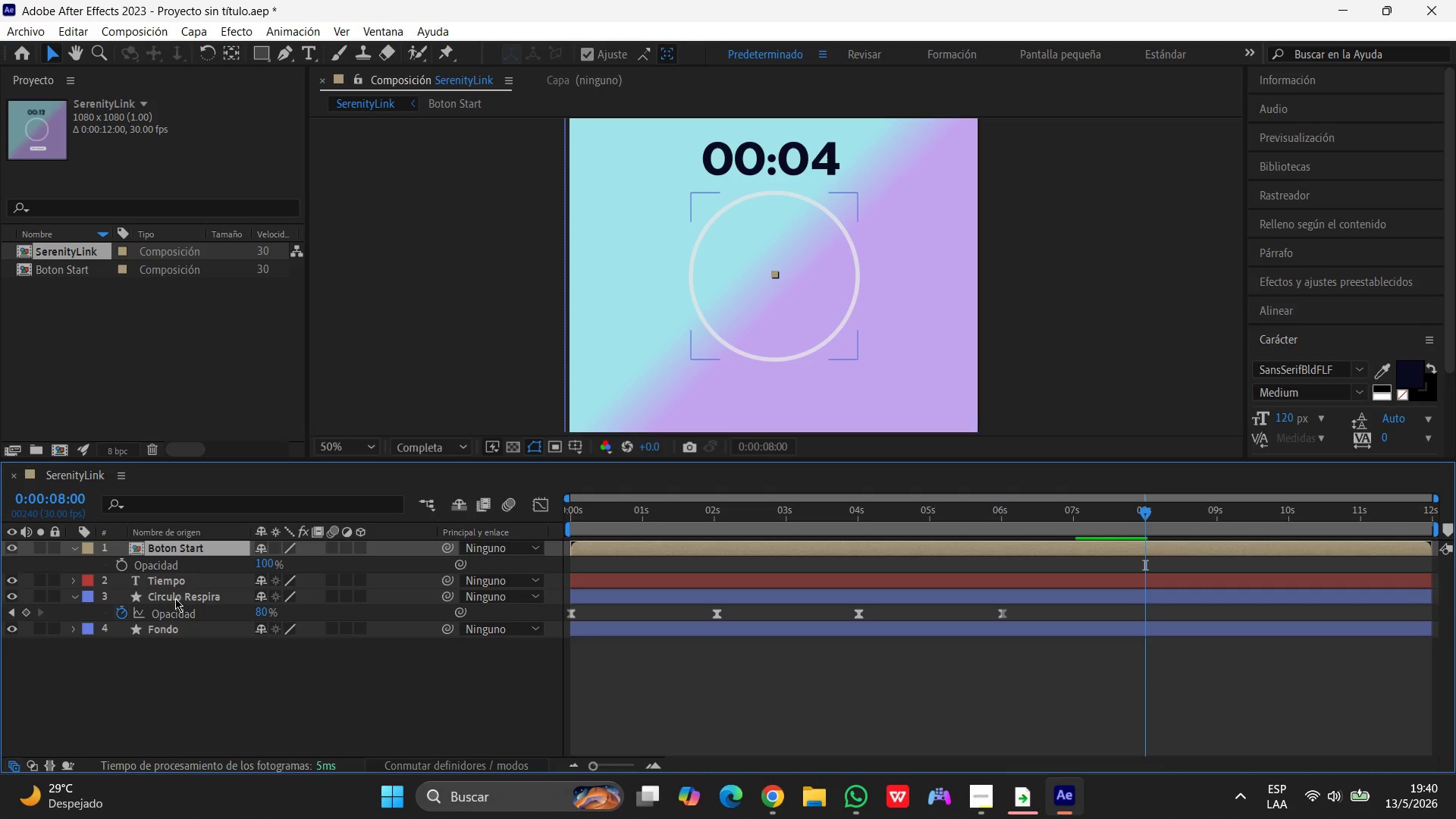 
left_click([121, 566])
 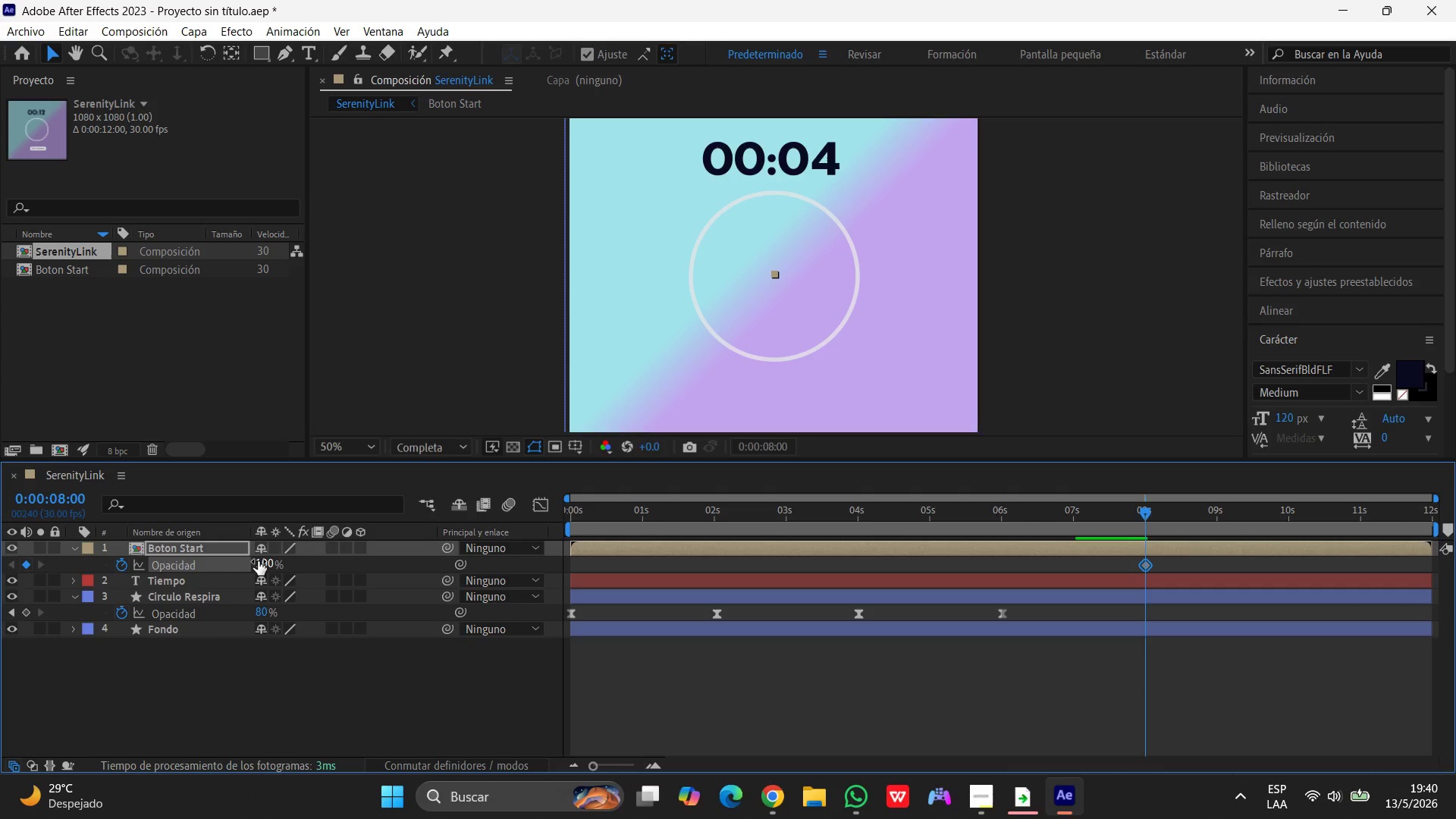 
left_click([258, 561])
 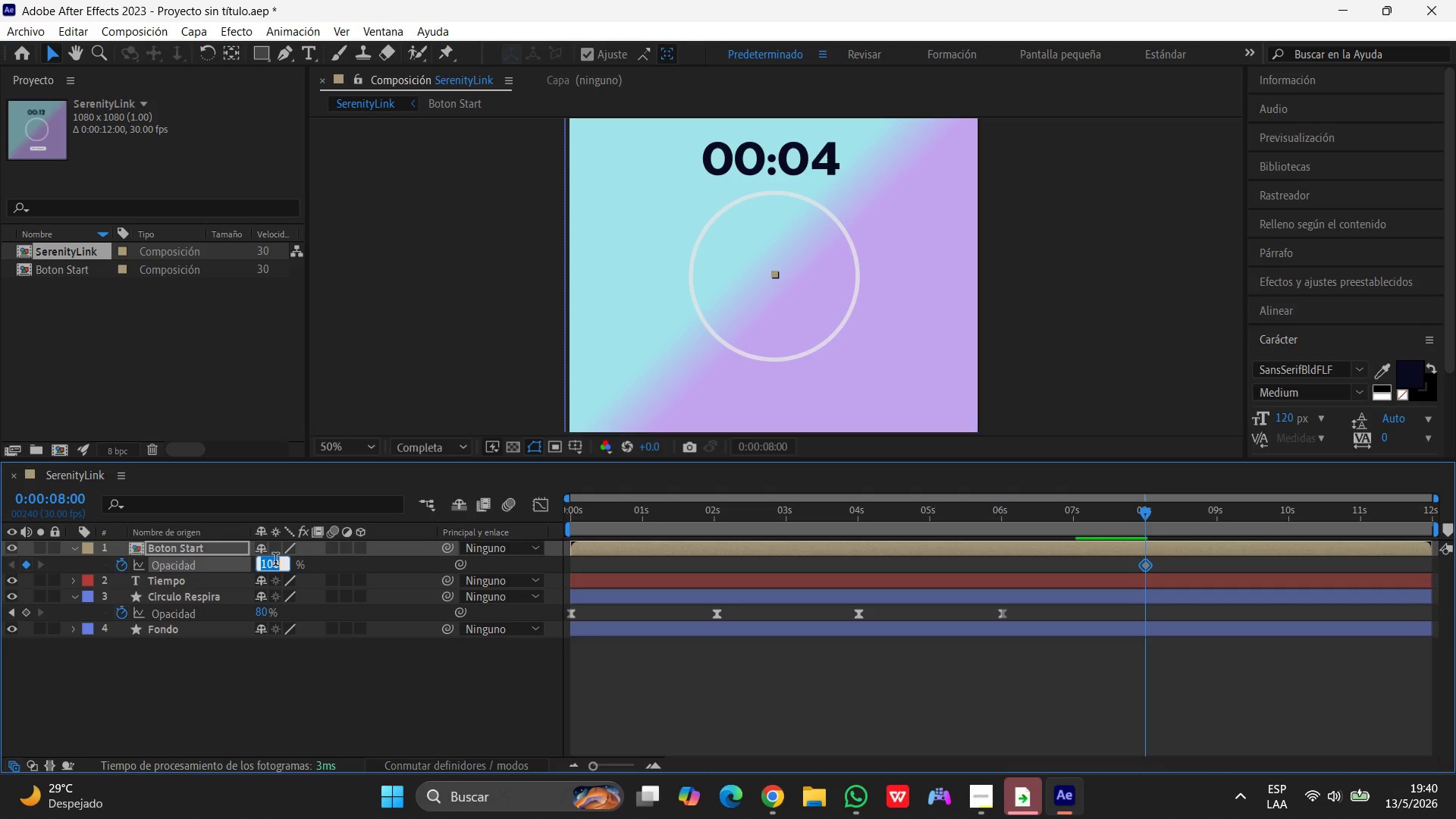 
key(Numpad0)
 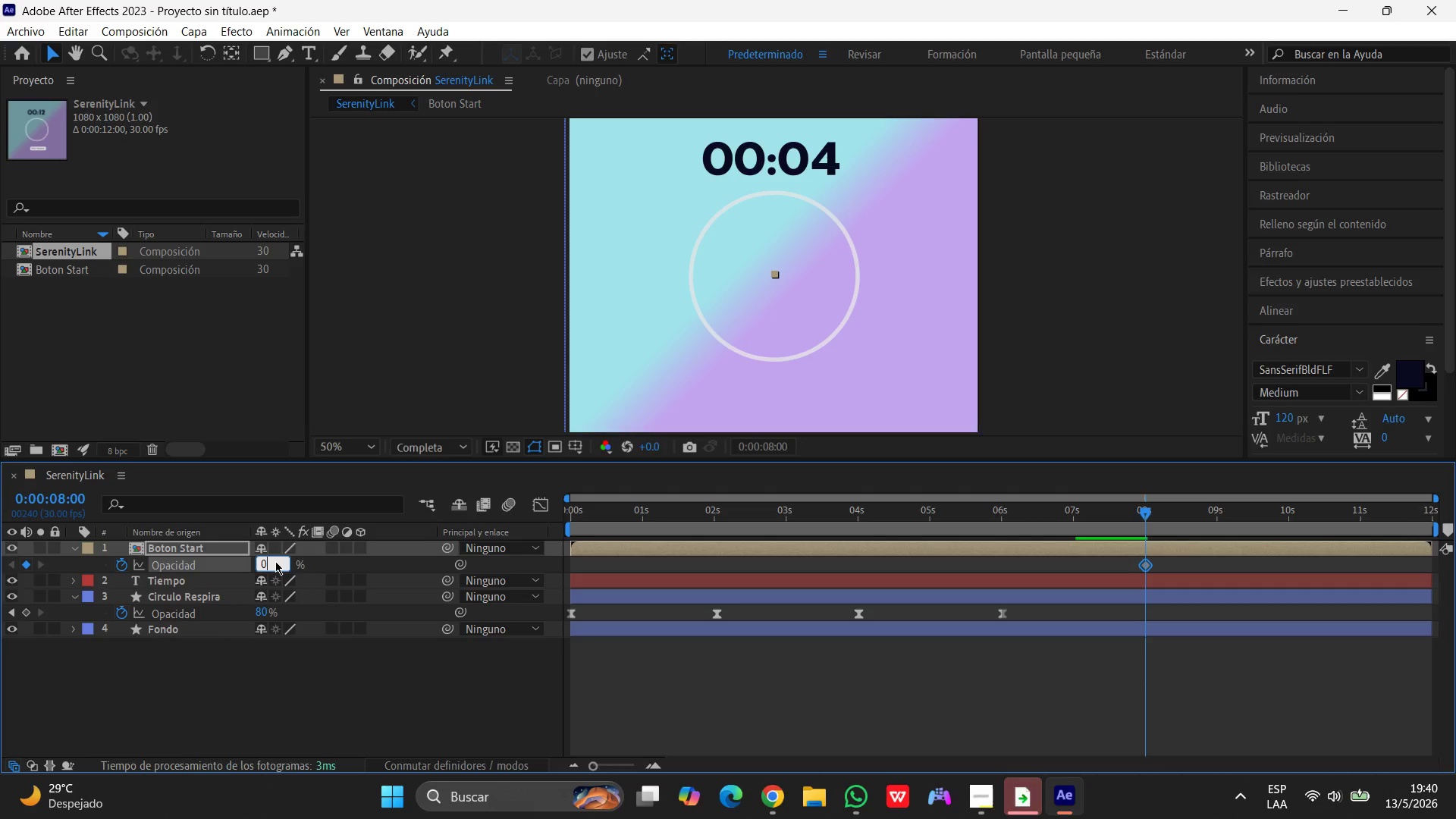 
key(Enter)
 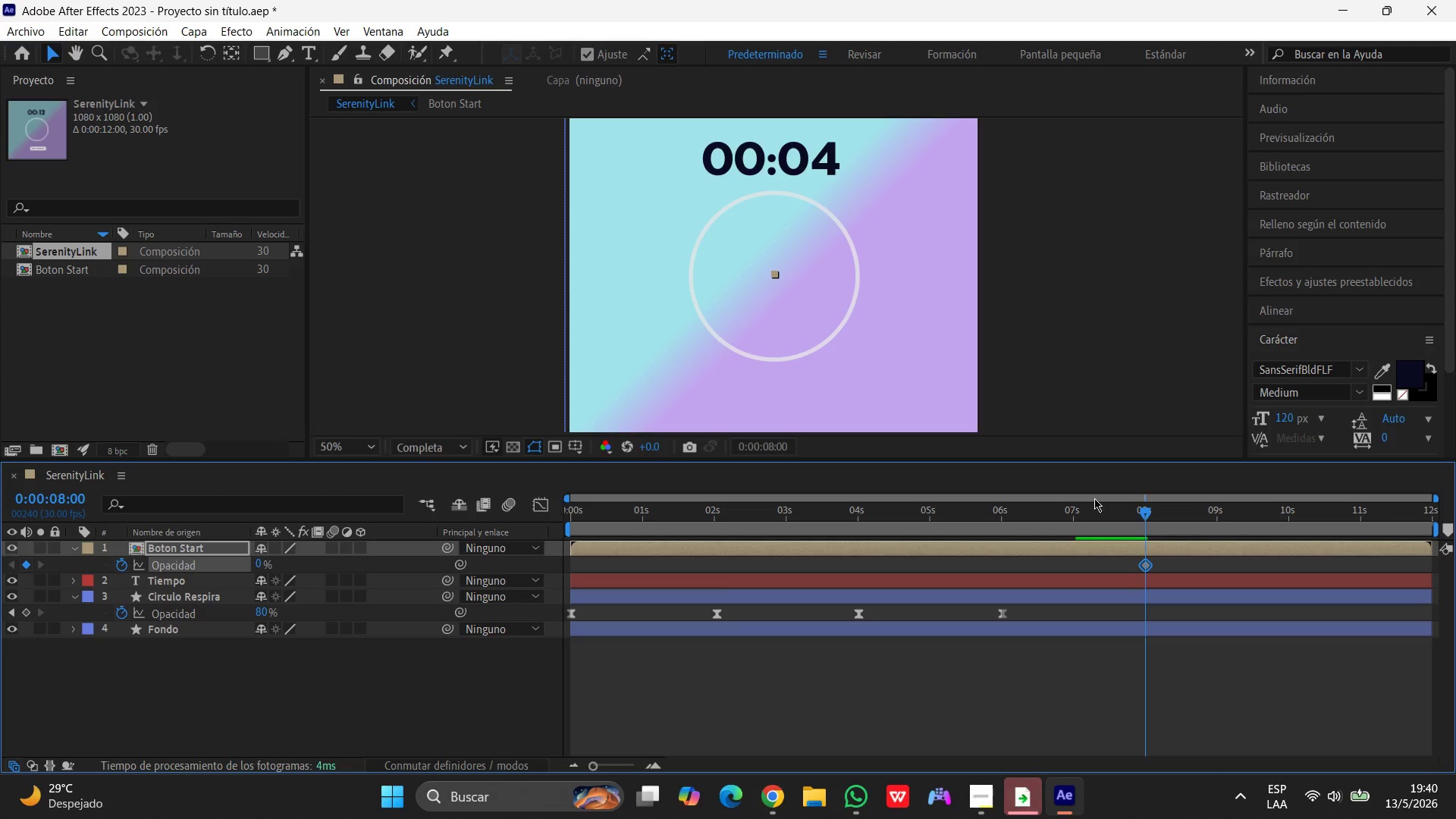 
wait(6.46)
 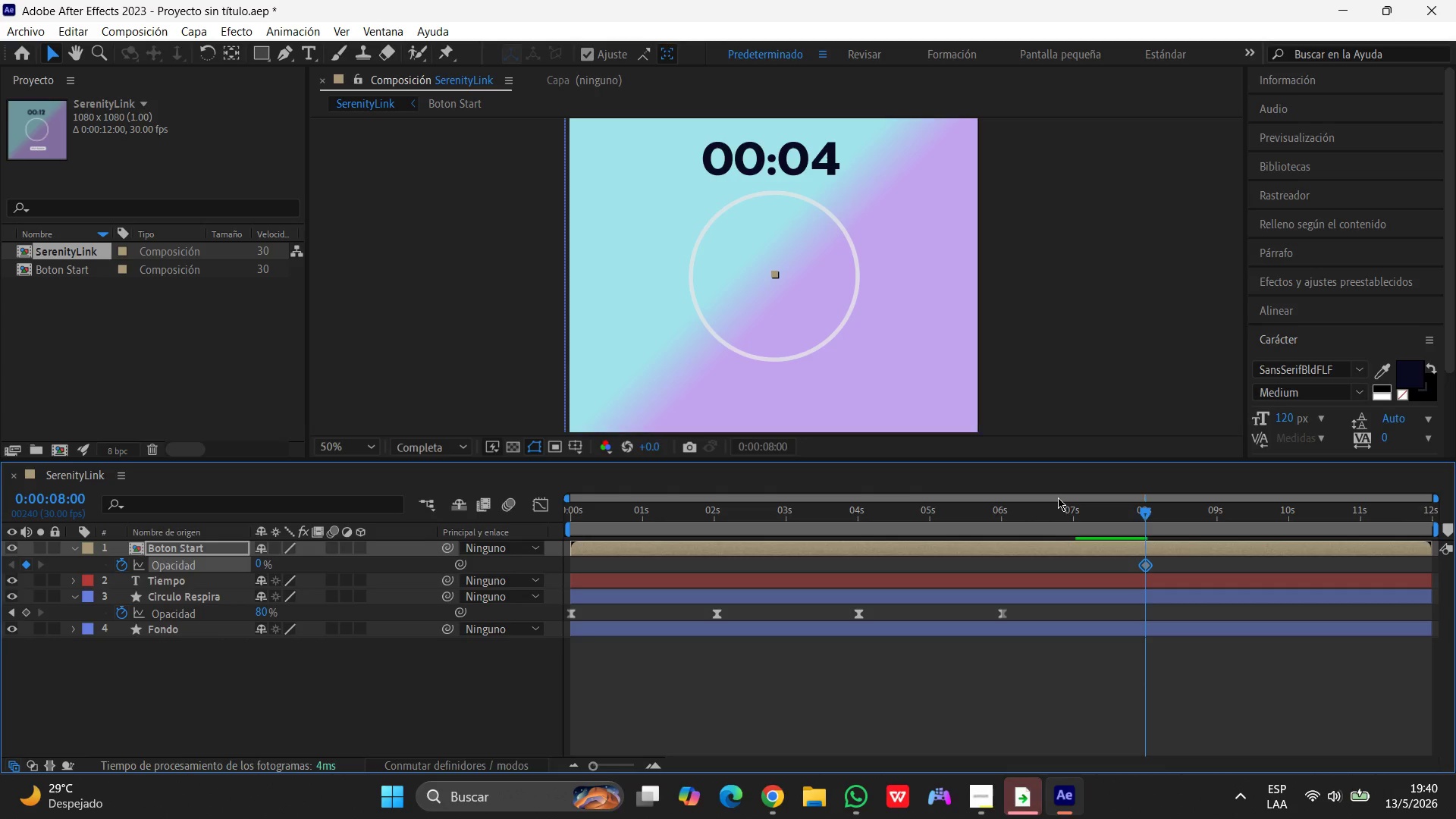 
mouse_move([1026, 526])
 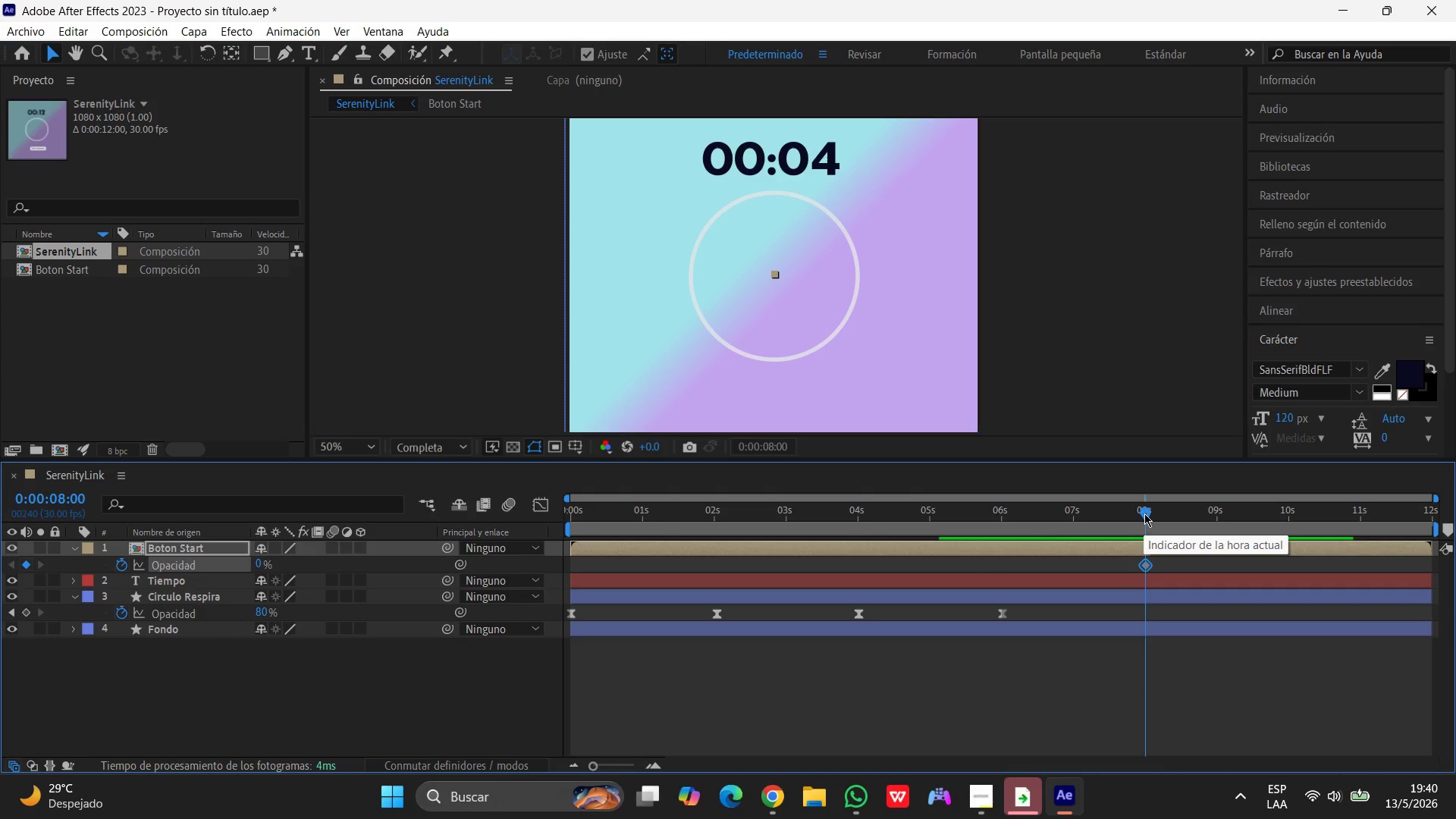 
left_click_drag(start_coordinate=[1146, 513], to_coordinate=[1156, 515])
 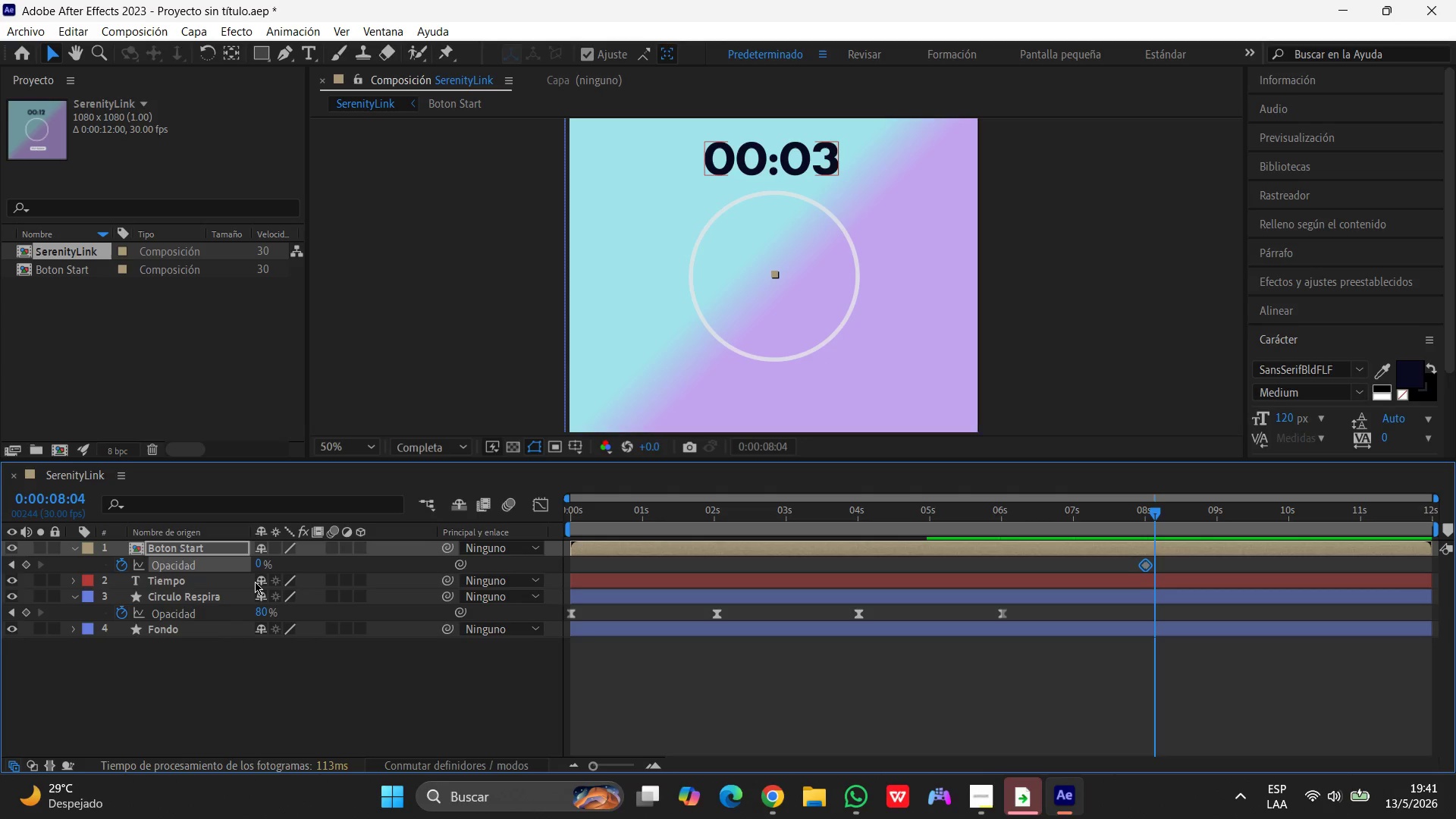 
wait(5.27)
 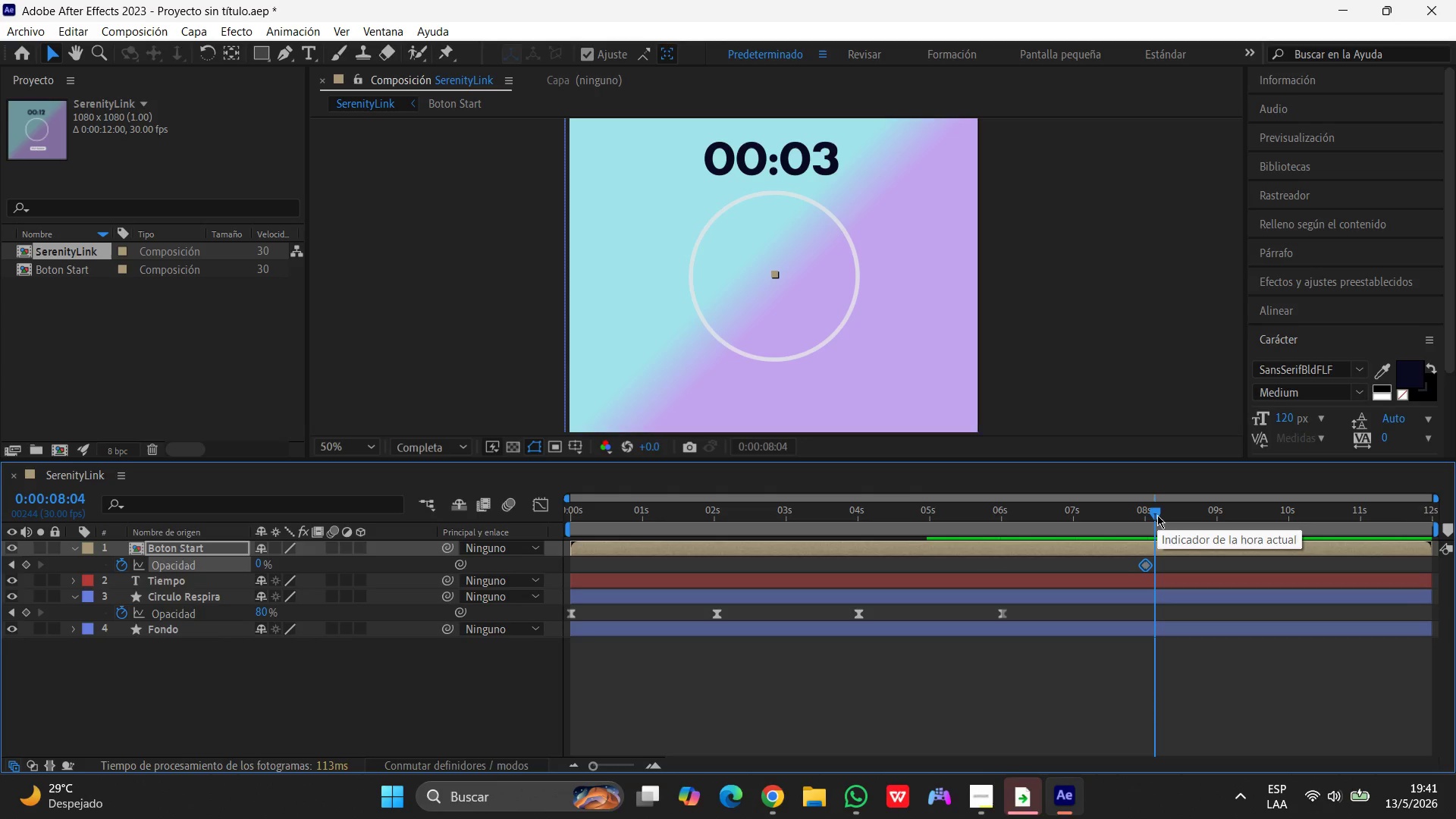 
left_click([261, 565])
 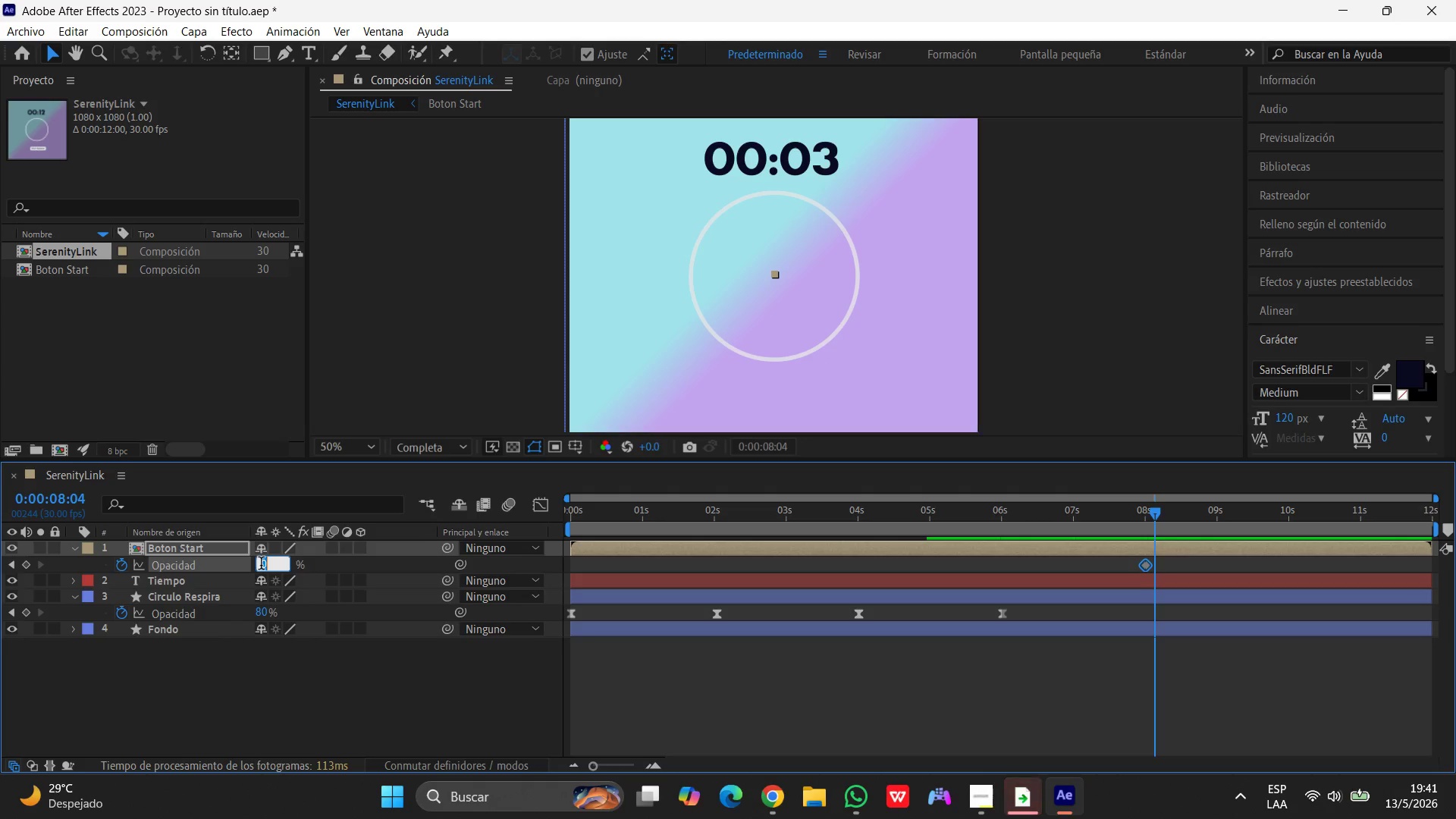 
key(Numpad1)
 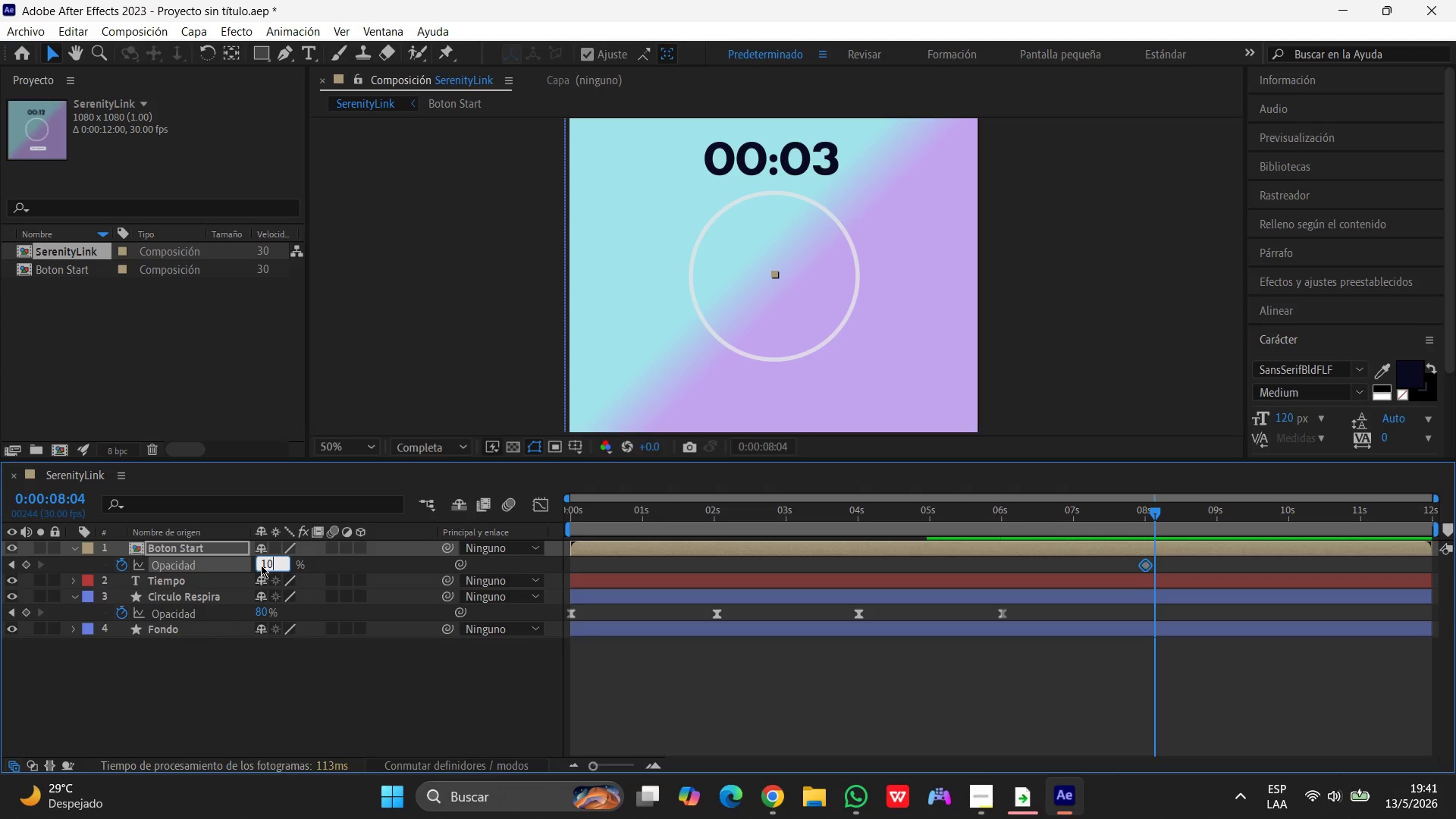 
key(Numpad0)
 